 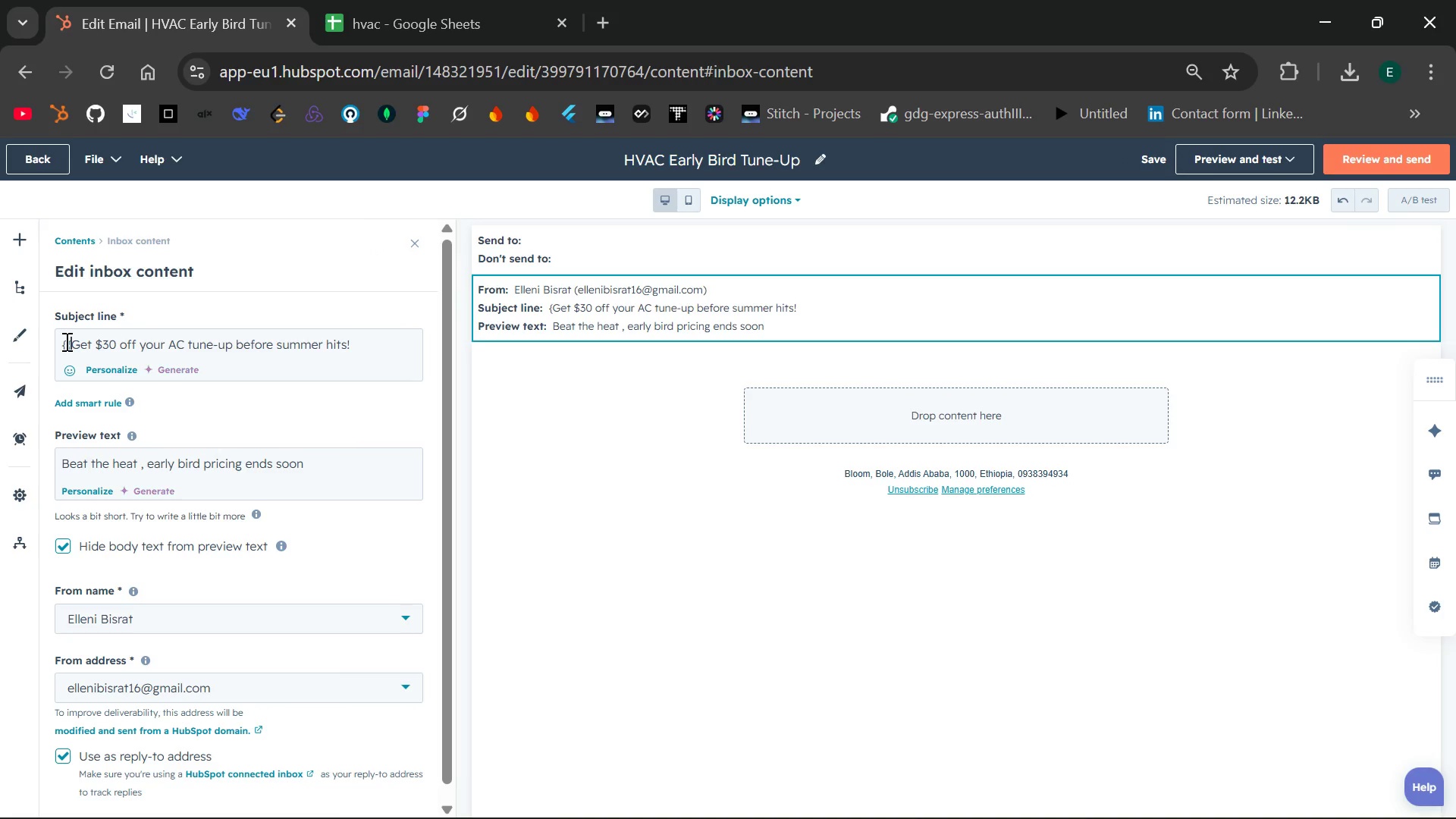 
key(Shift+BracketLeft)
 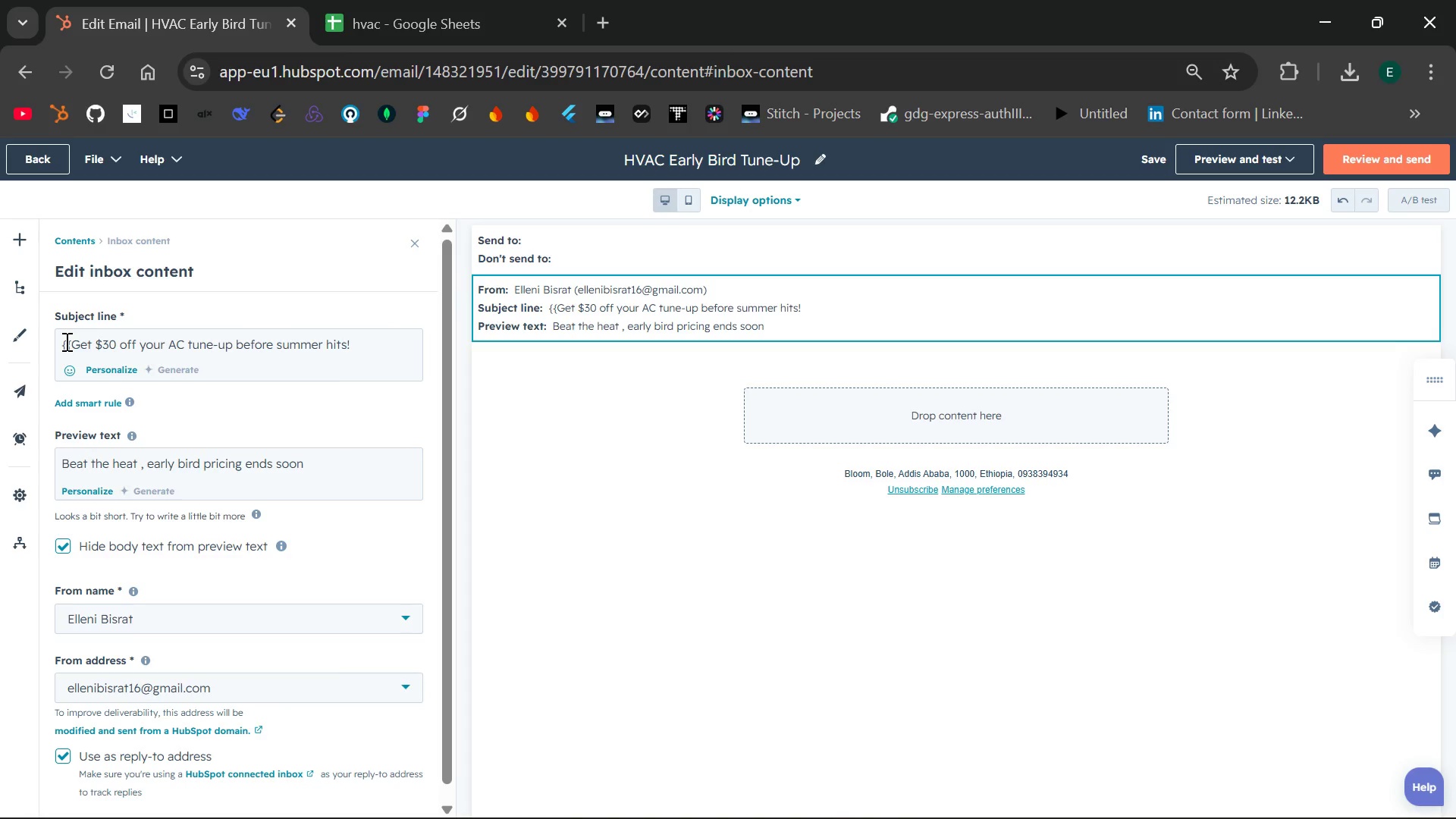 
type(contact.firstname }})
 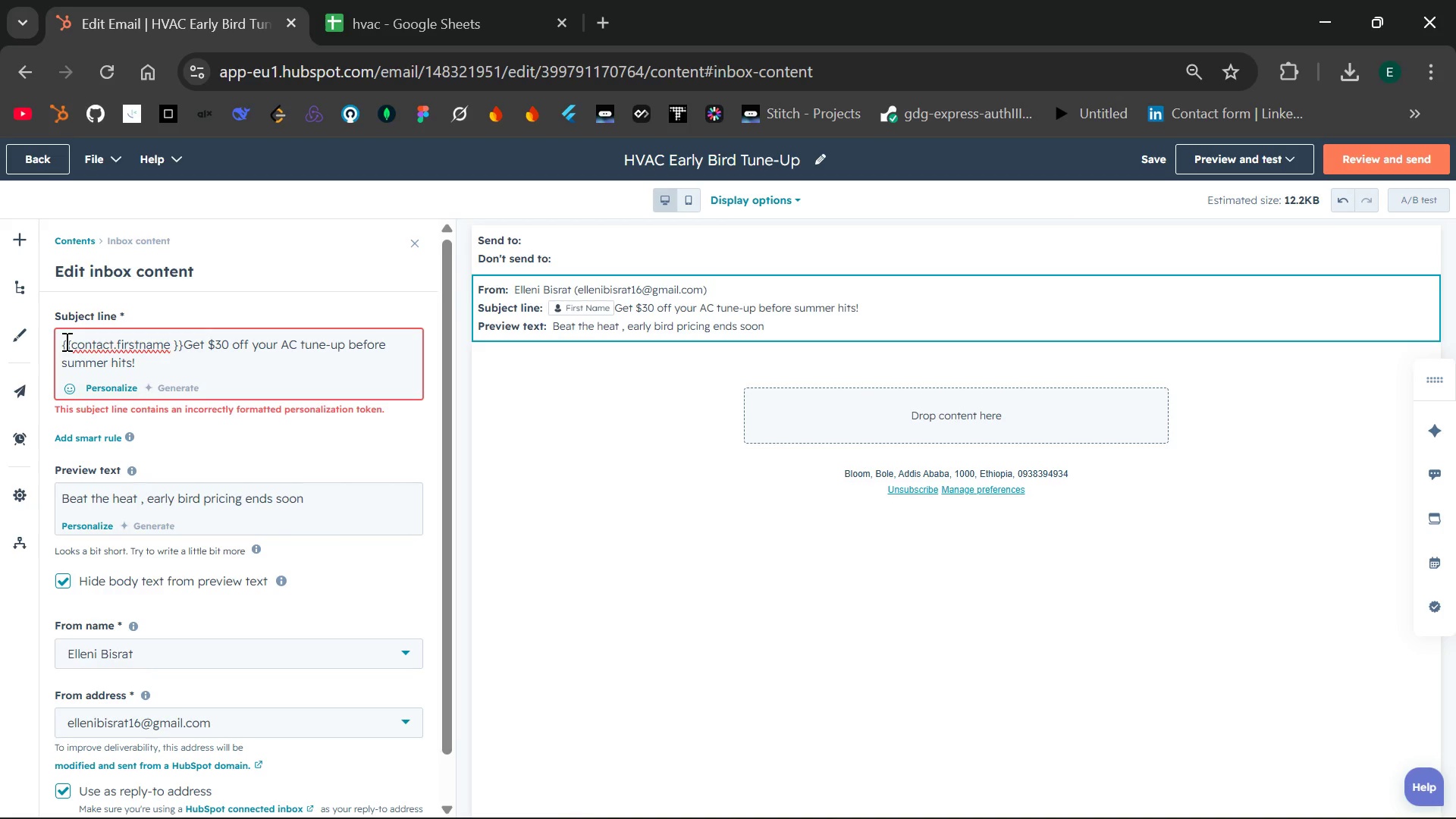 
key(Space)
 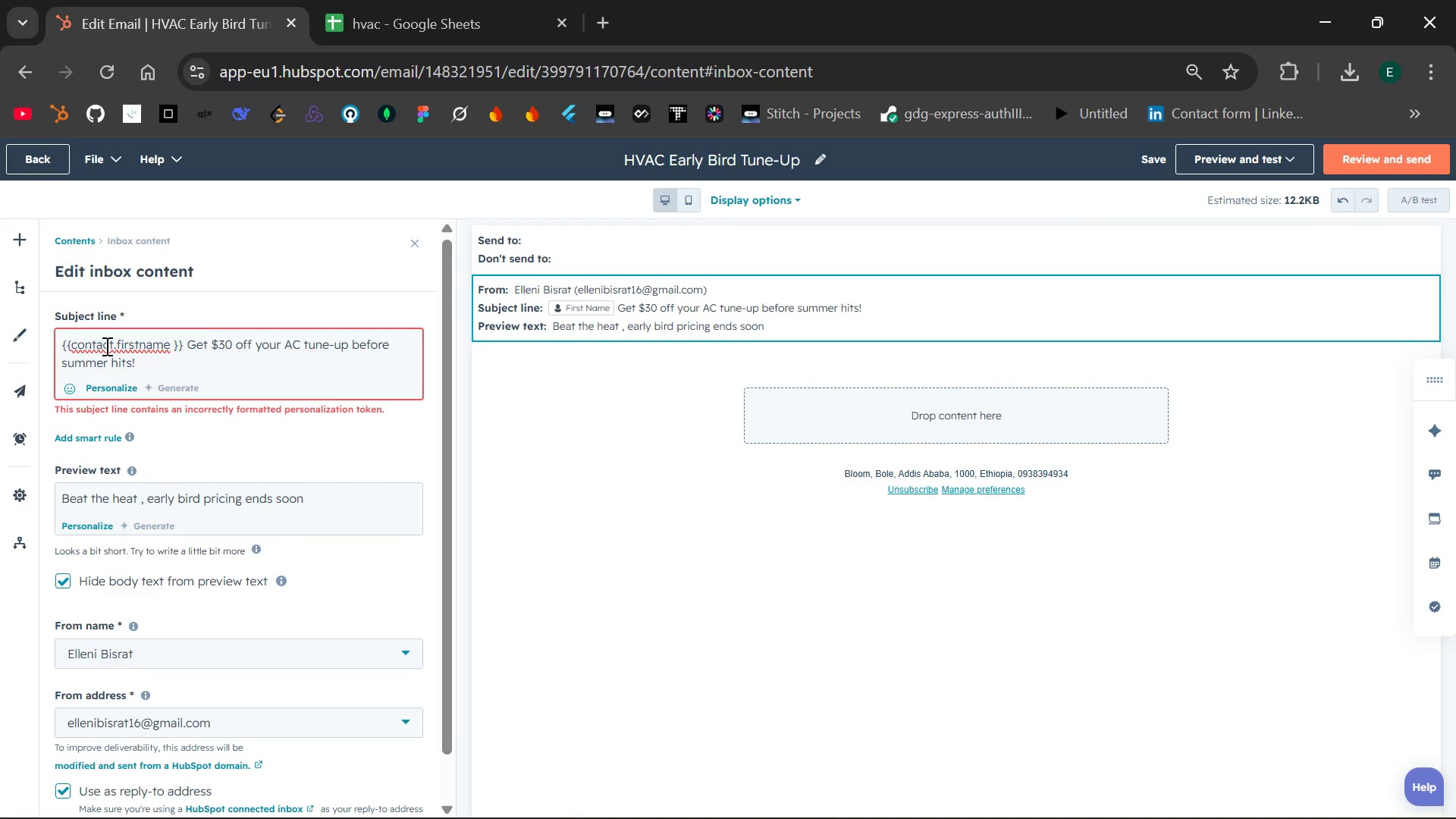 
key(Backspace)
 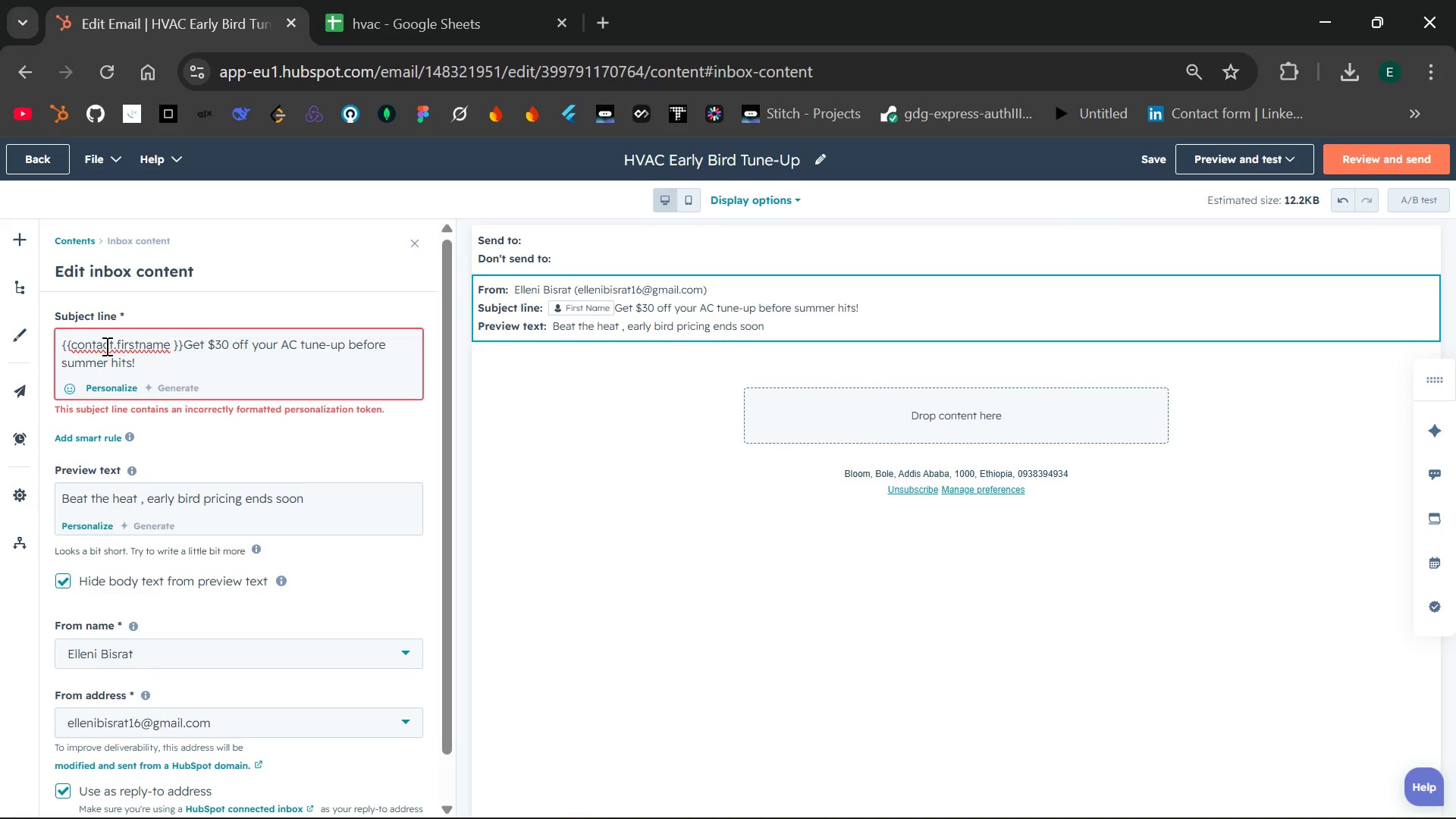 
key(Comma)
 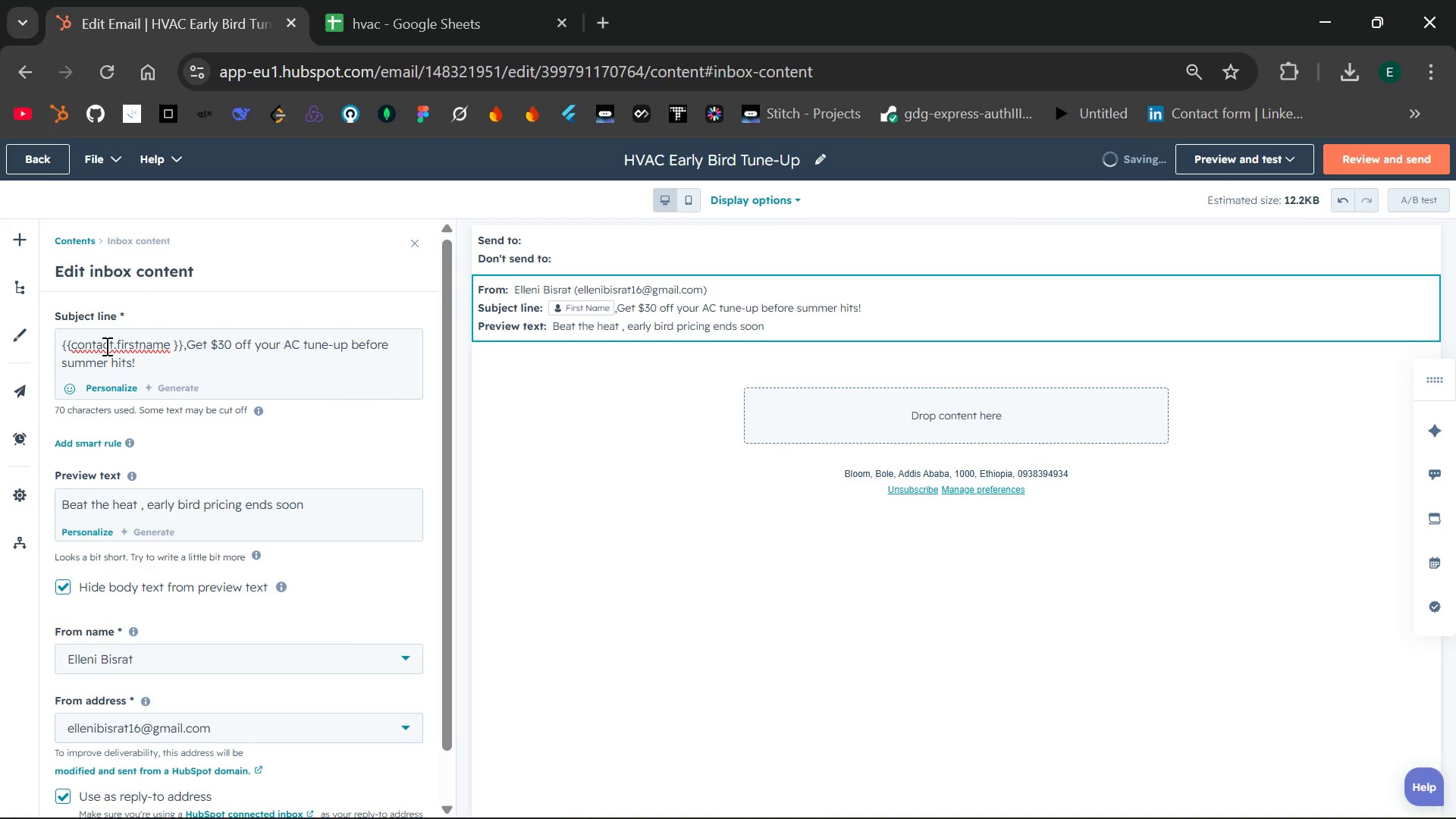 
key(Space)
 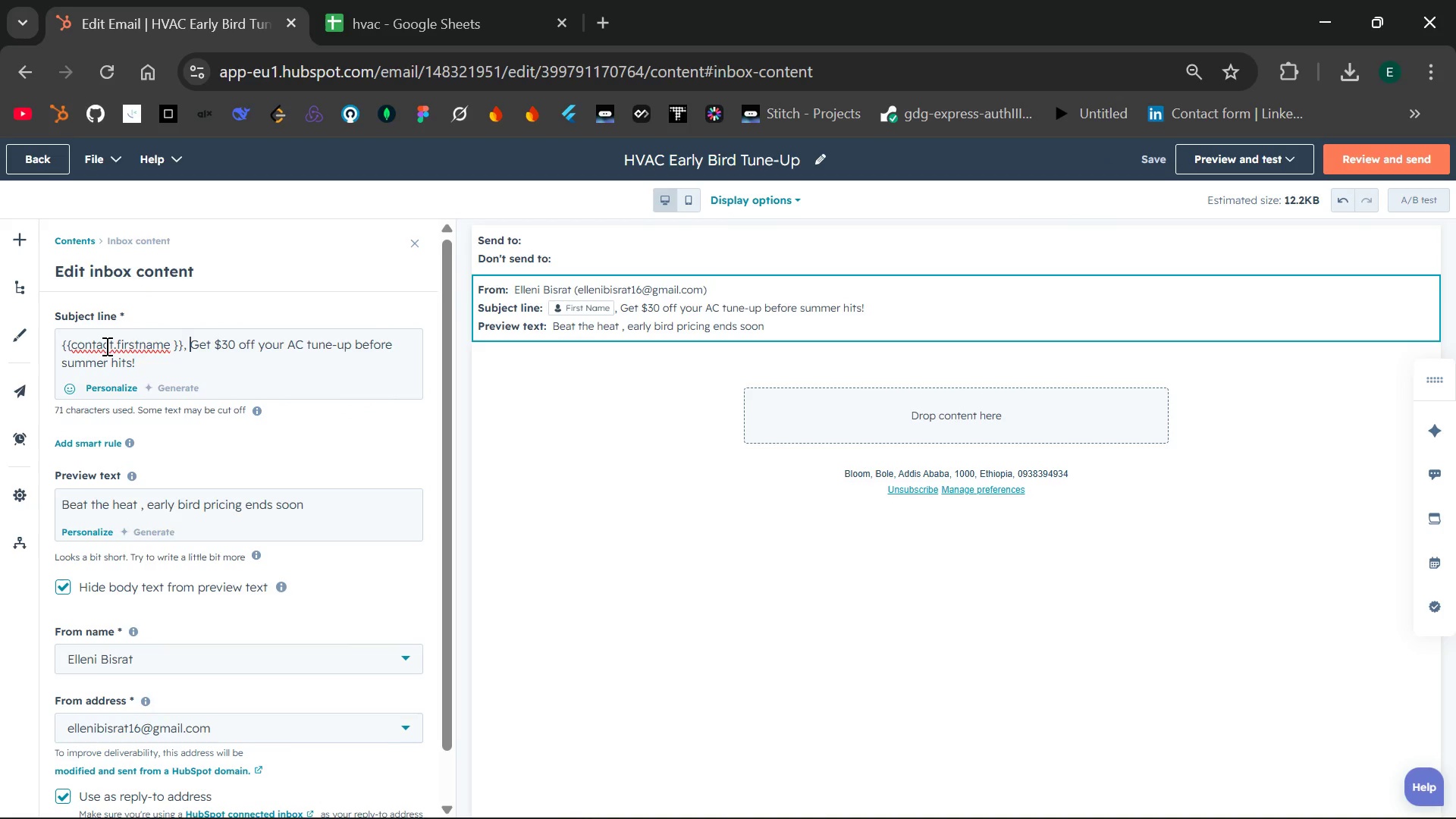 
key(ArrowRight)
 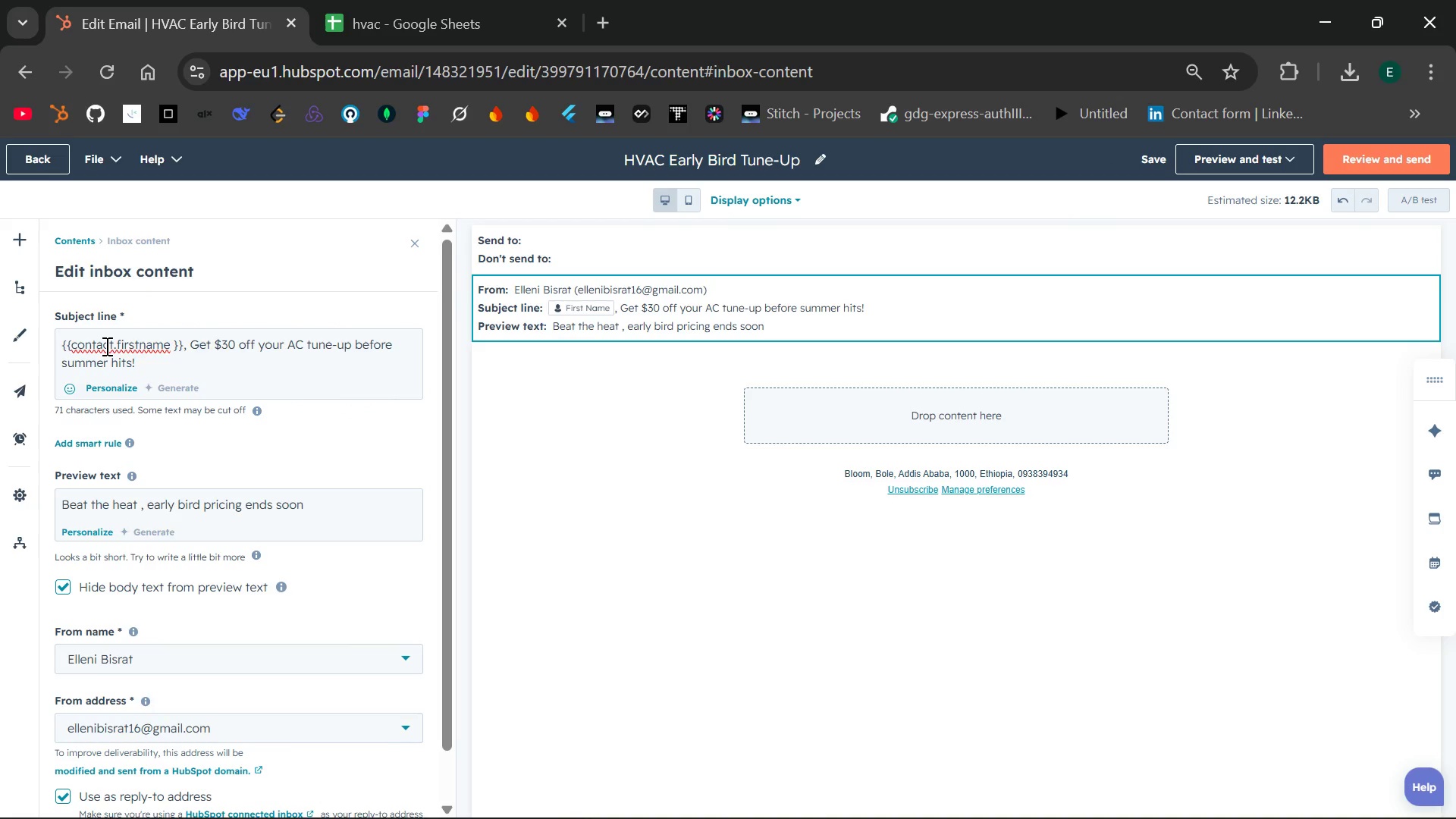 
key(Backspace)
 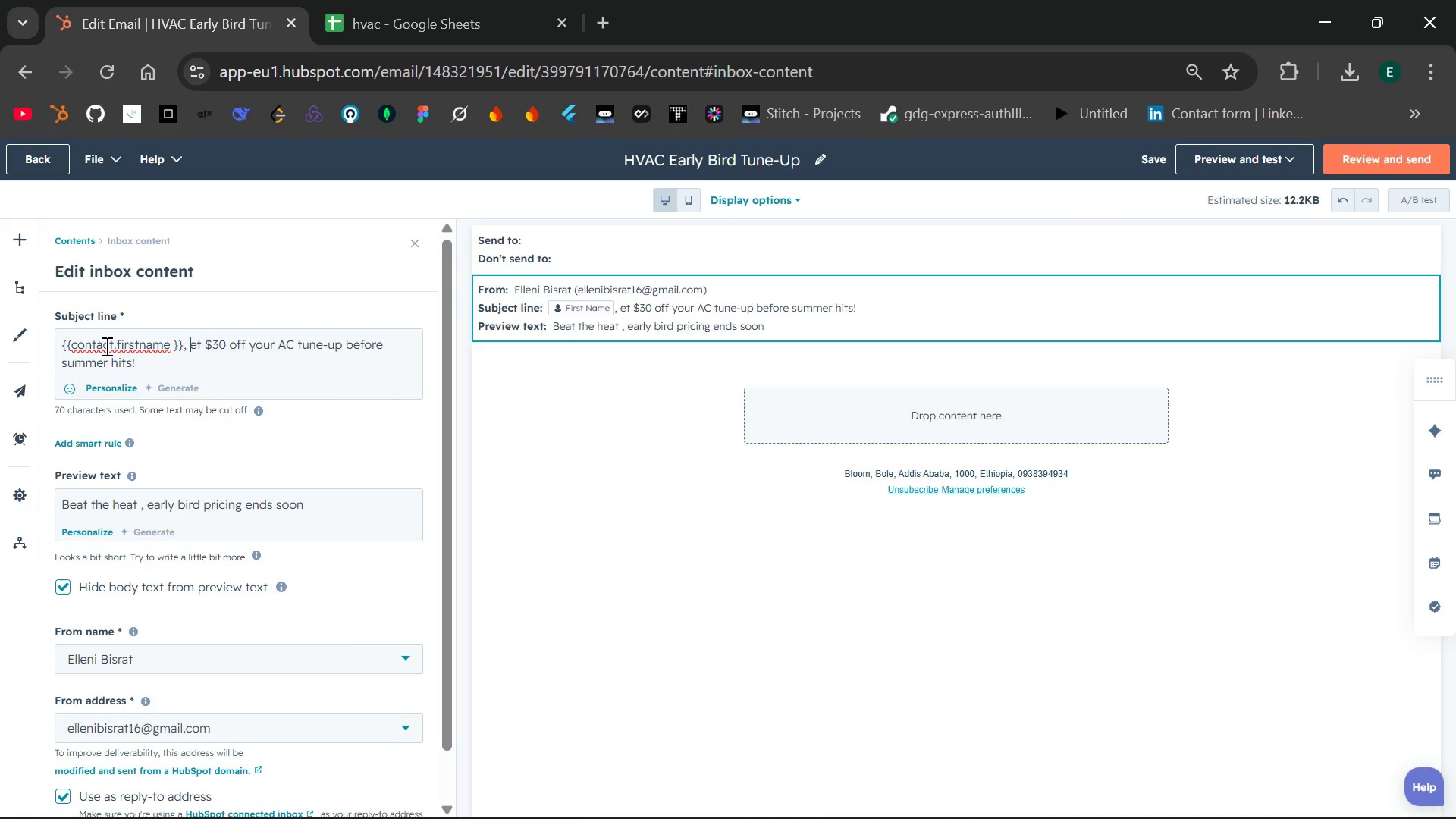 
key(G)
 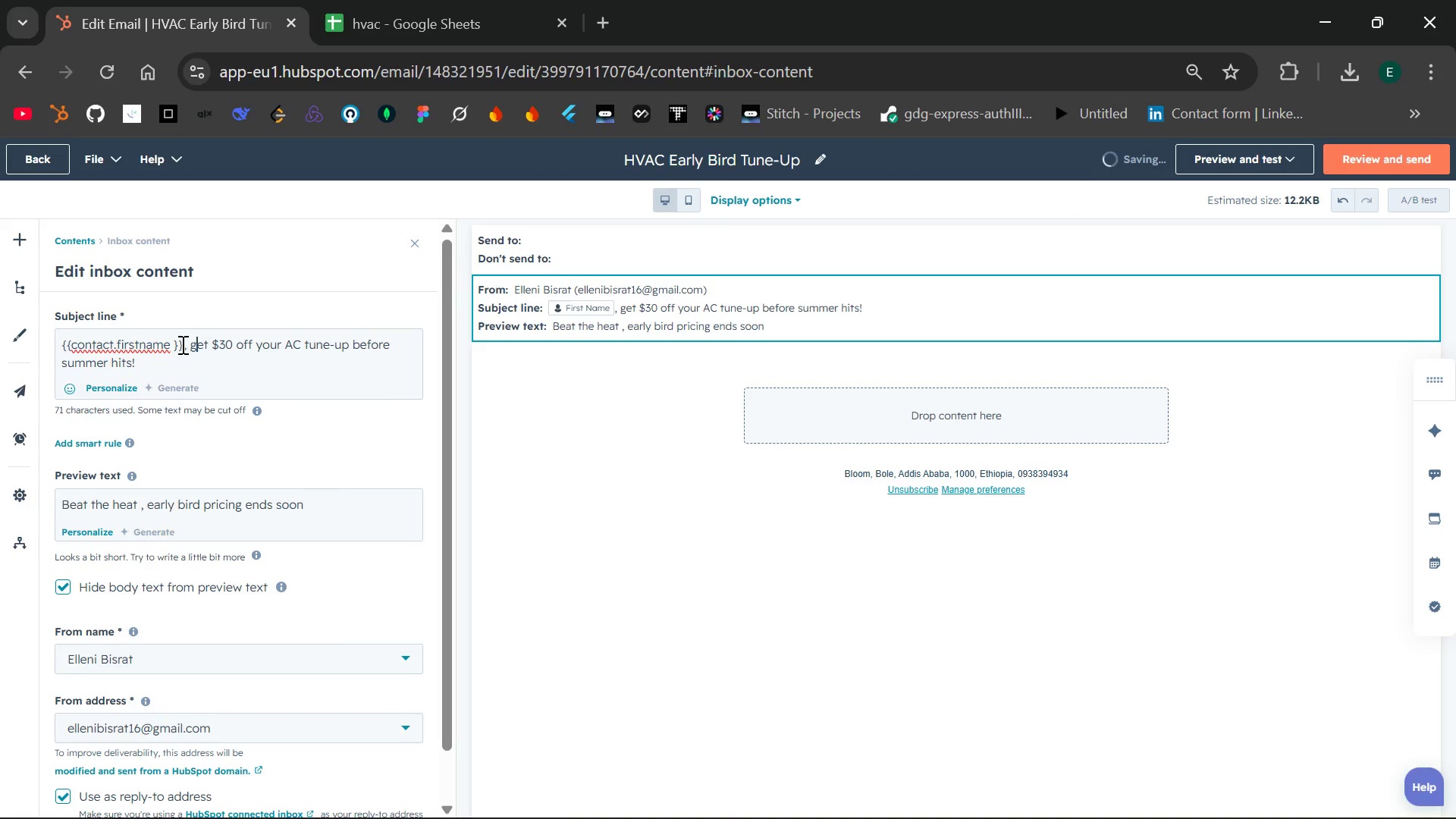 
left_click_drag(start_coordinate=[180, 344], to_coordinate=[63, 347])
 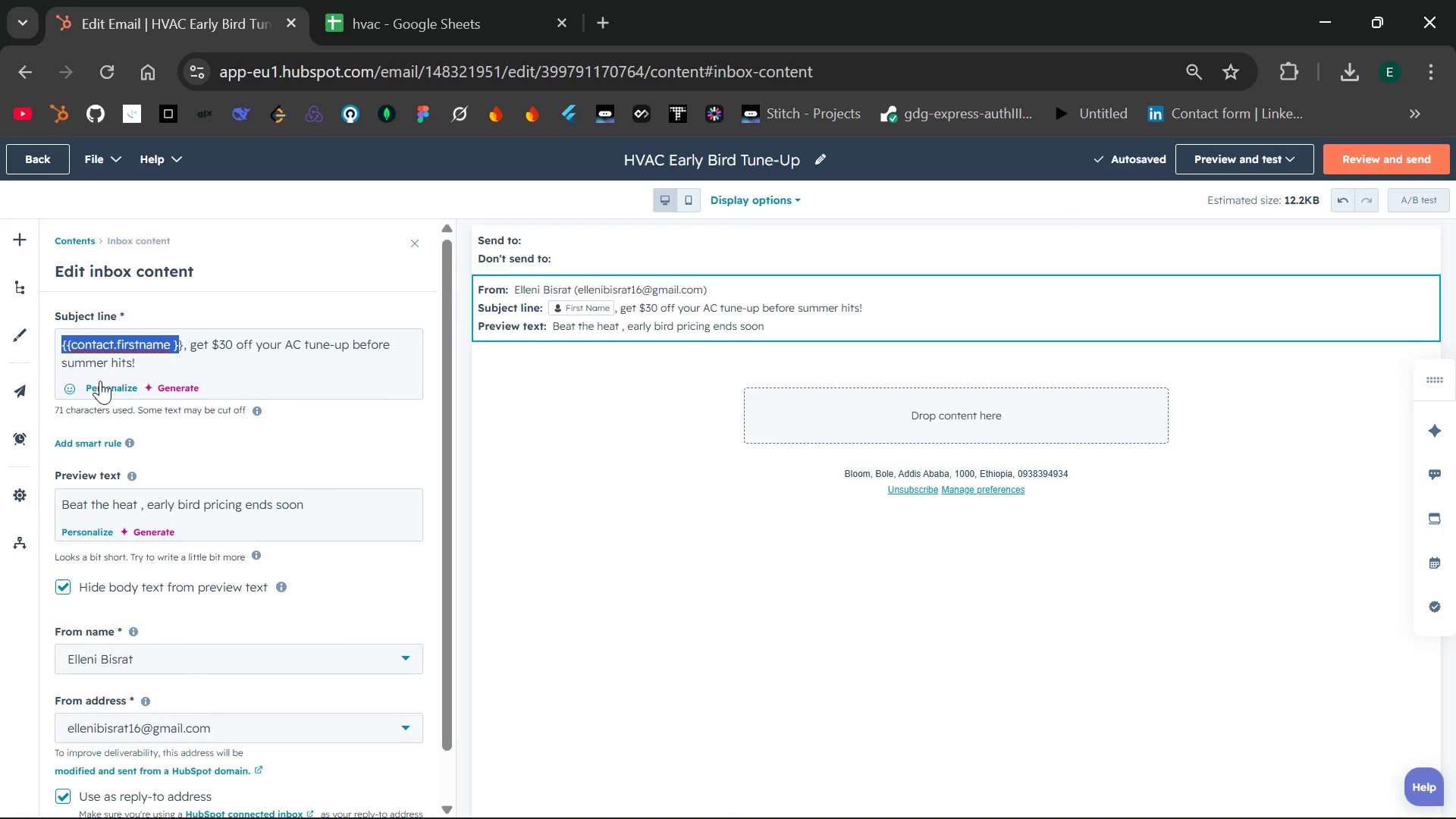 
left_click([104, 389])
 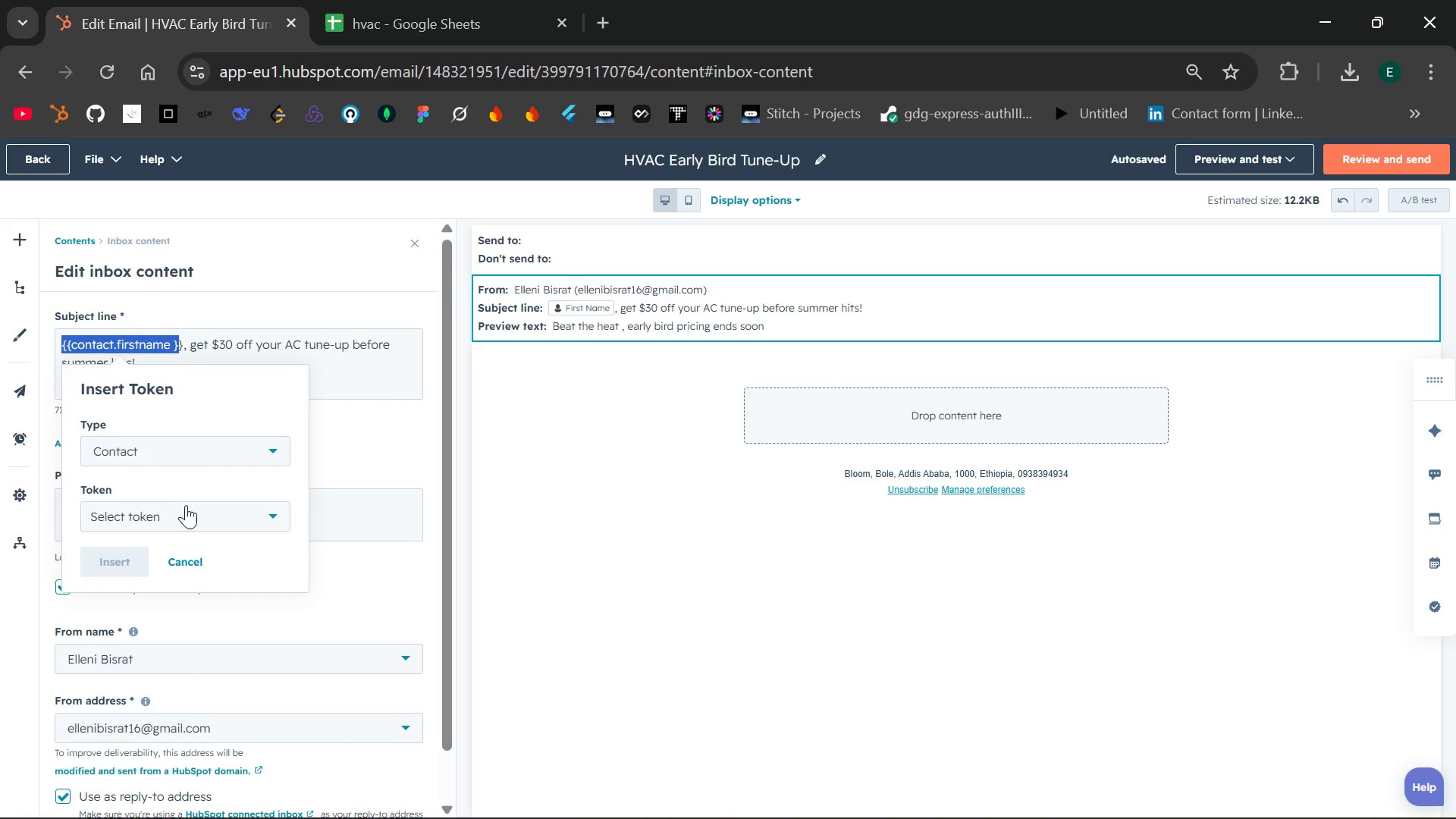 
left_click([203, 521])
 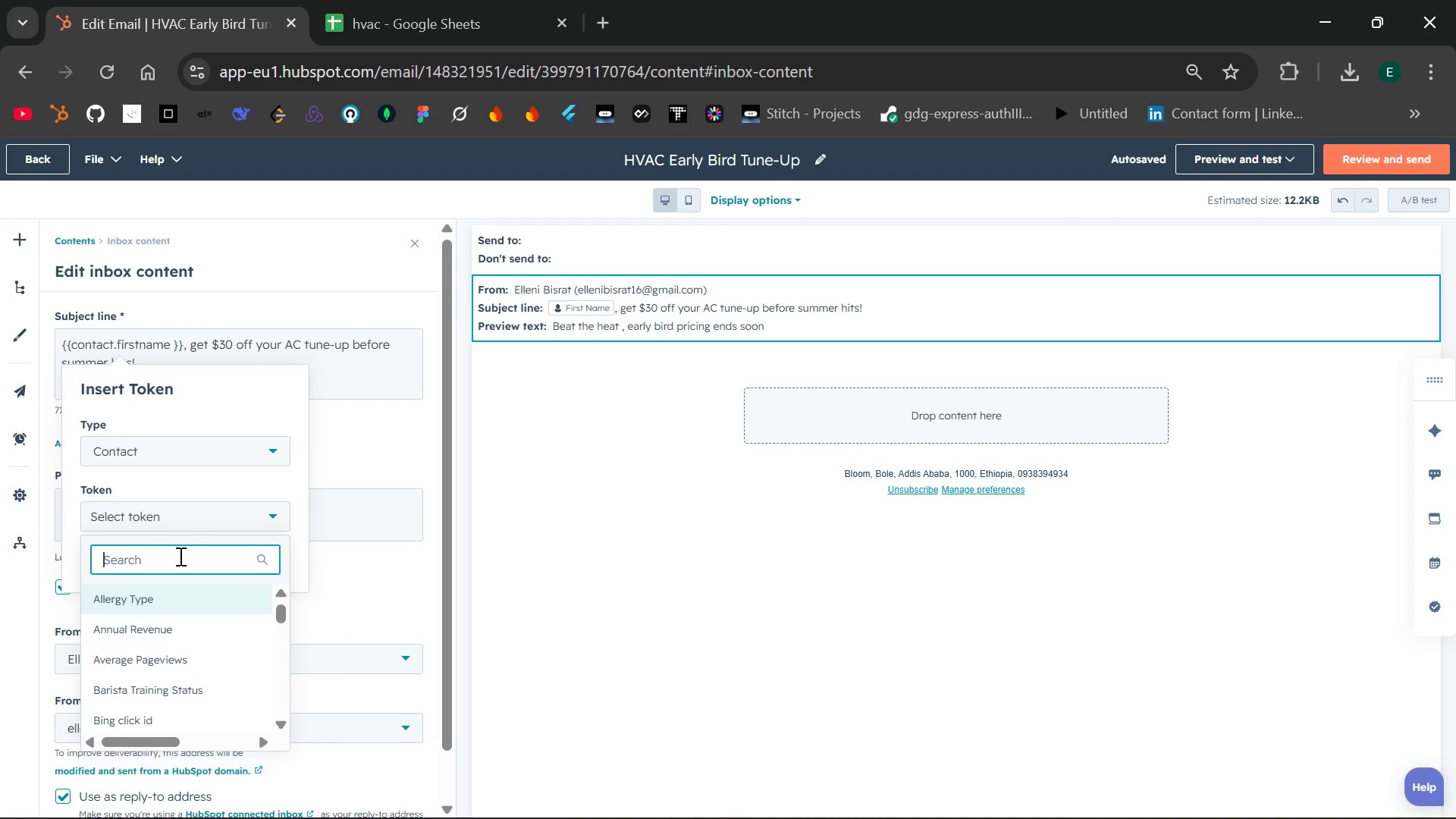 
type(first na)
 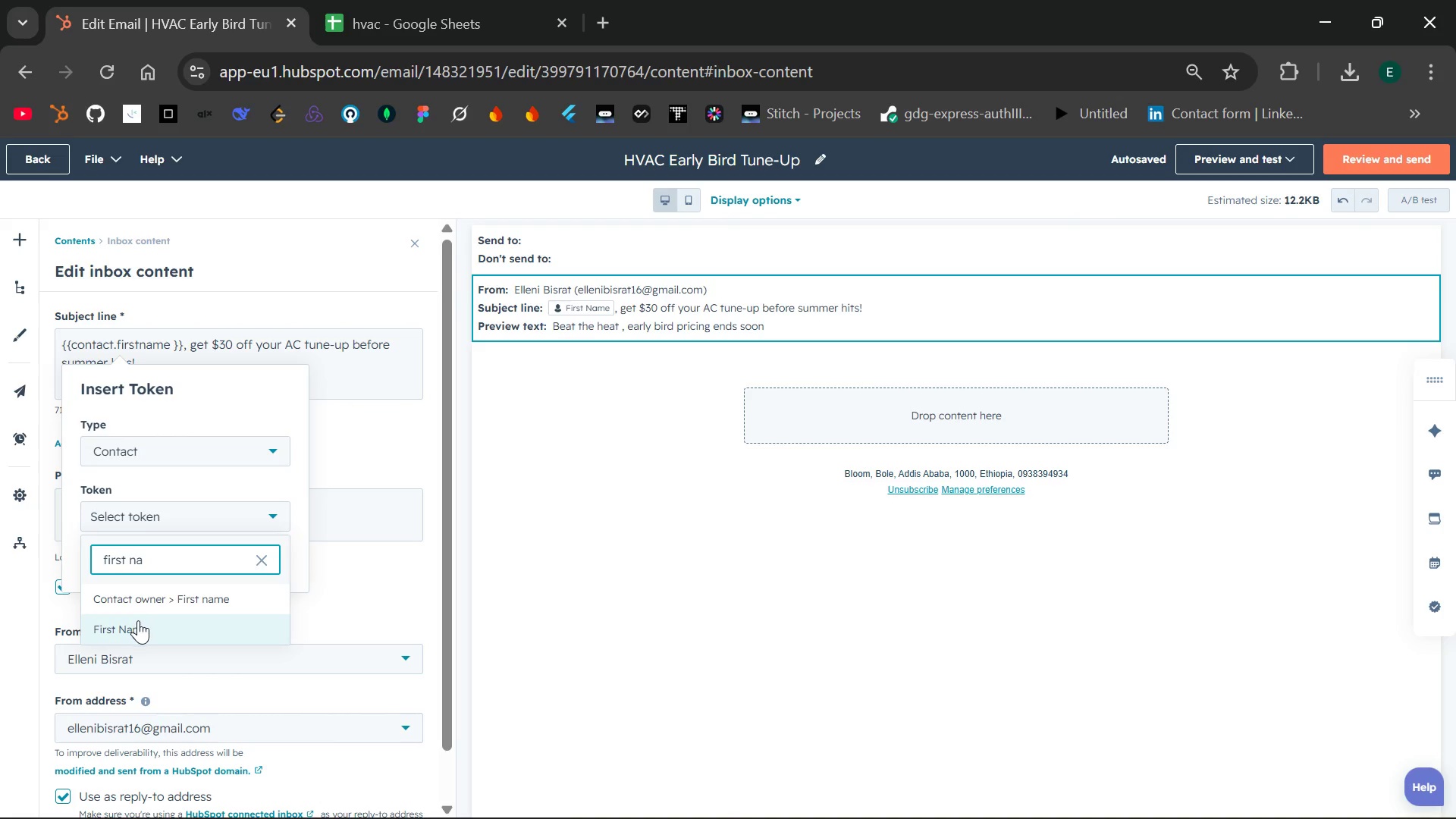 
left_click([134, 623])
 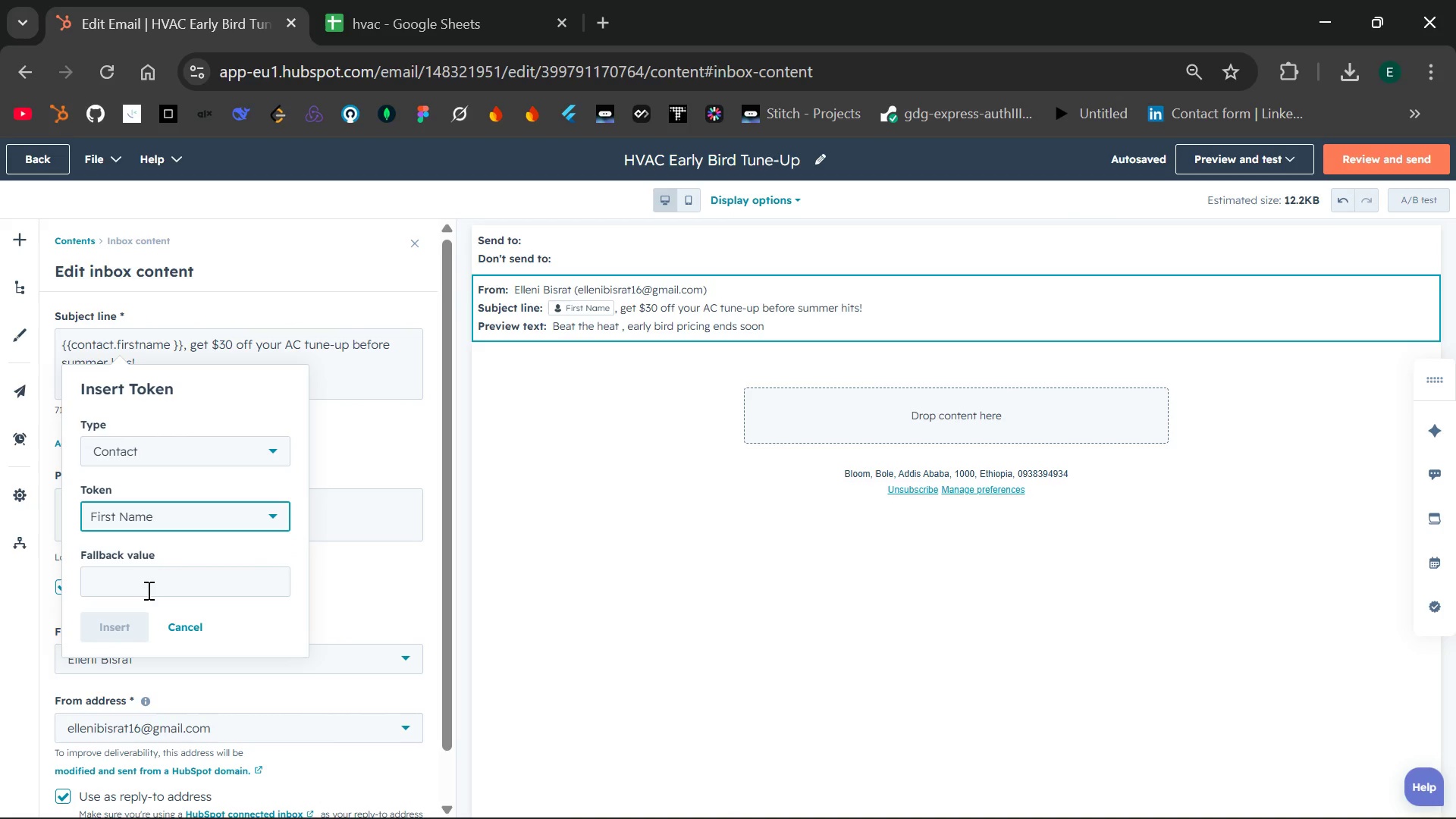 
left_click([149, 586])
 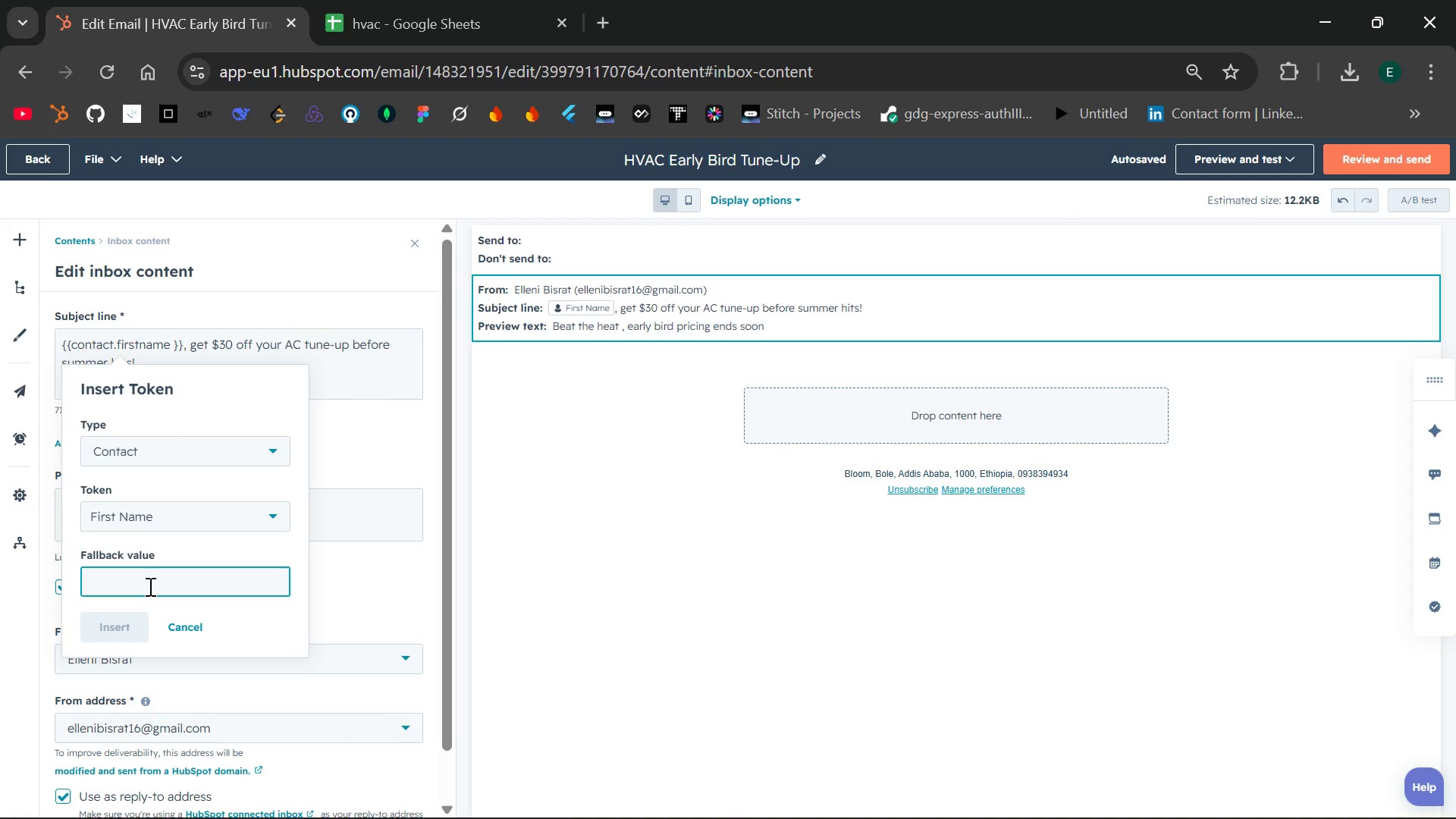 
wait(6.27)
 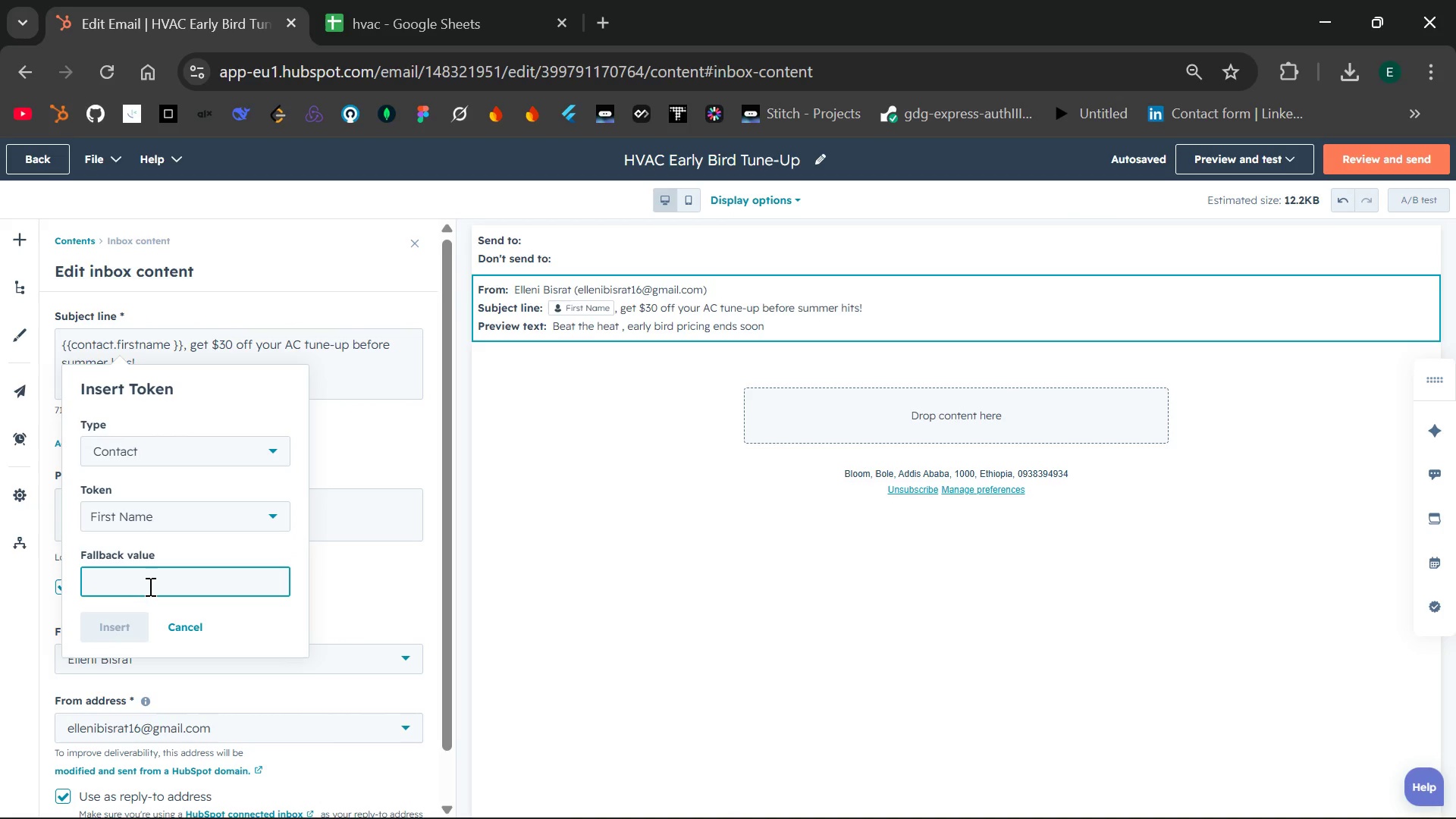 
type(He)
key(Backspace)
key(Backspace)
 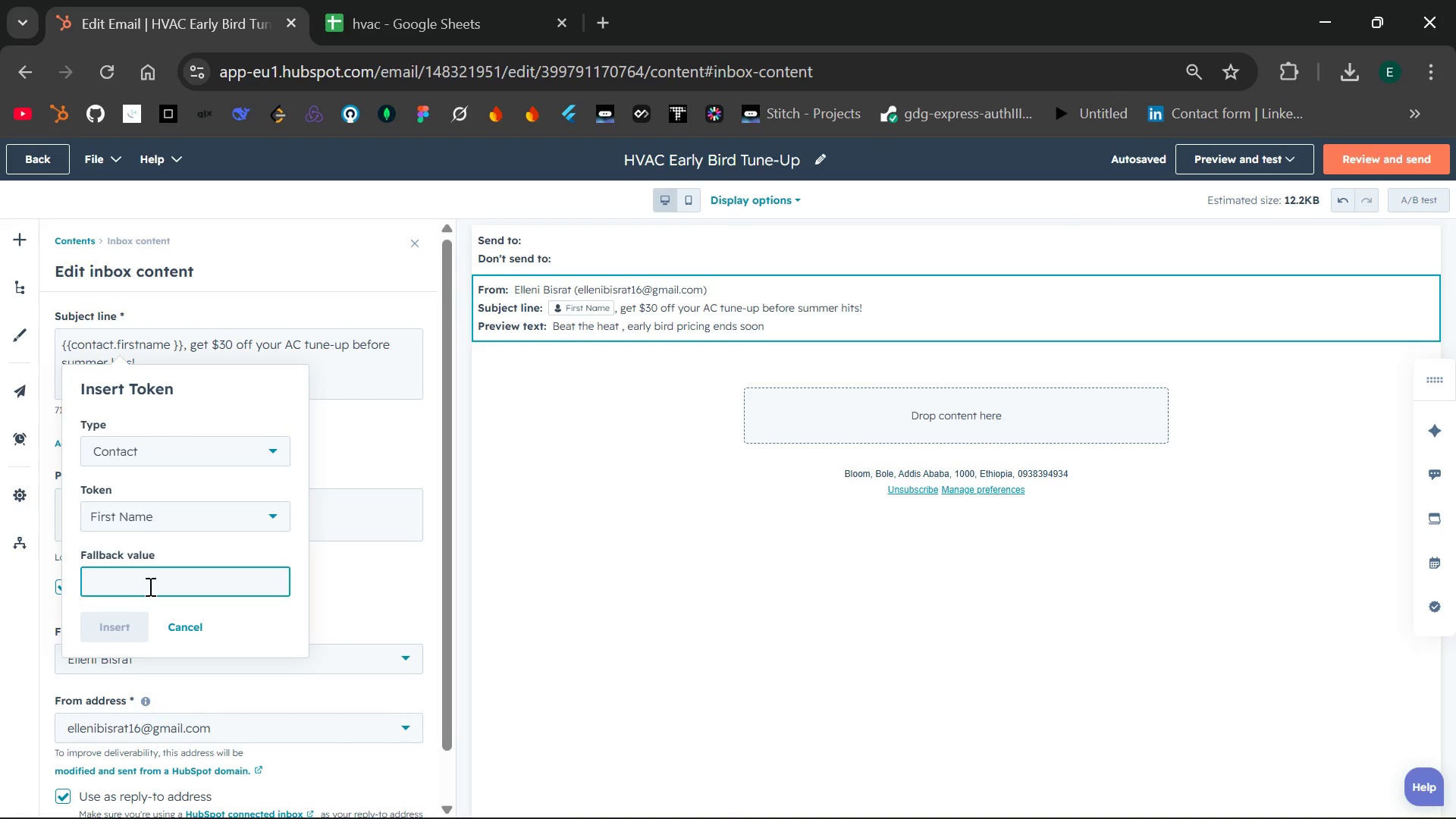 
type(Client)
 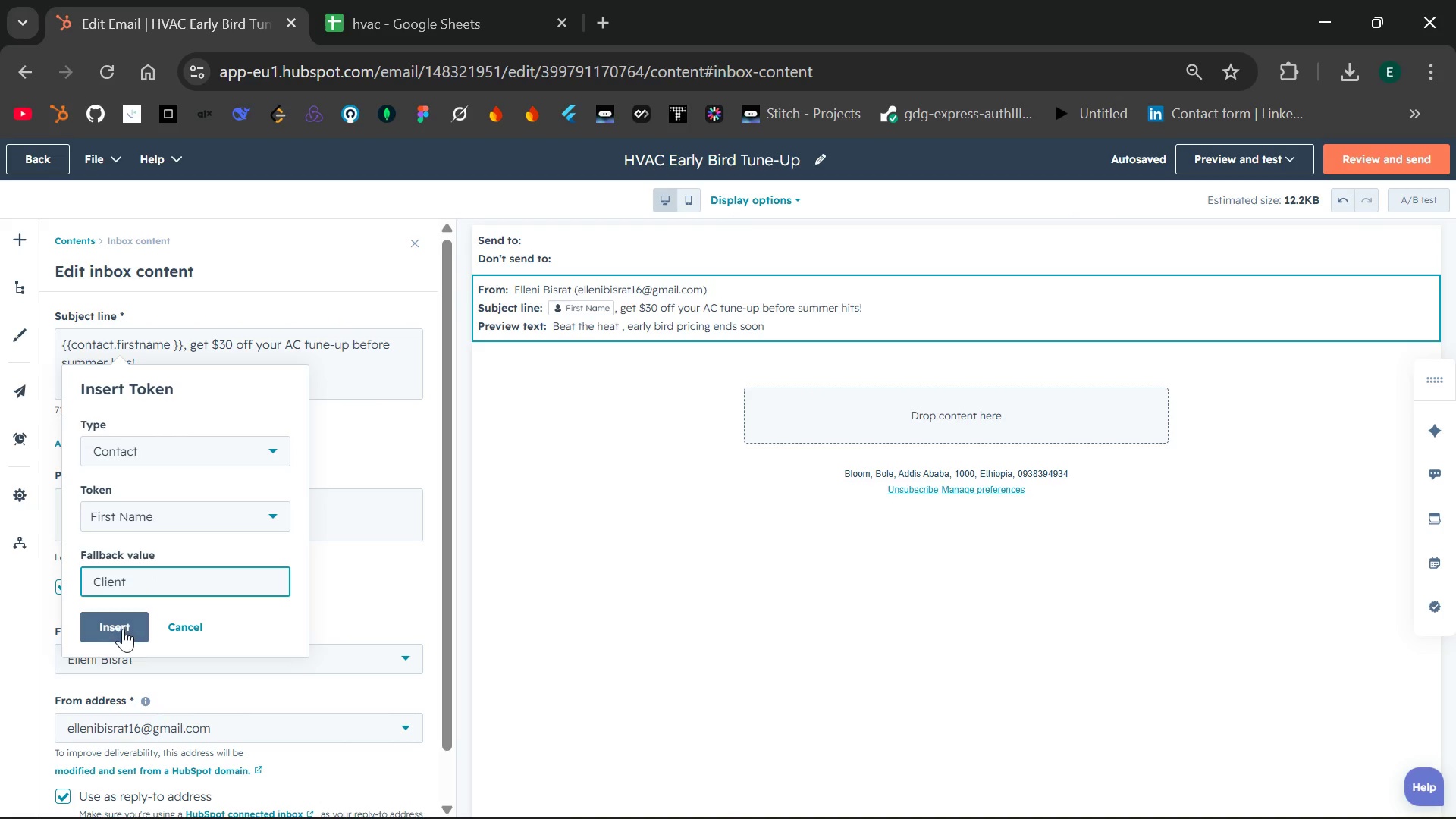 
left_click([123, 629])
 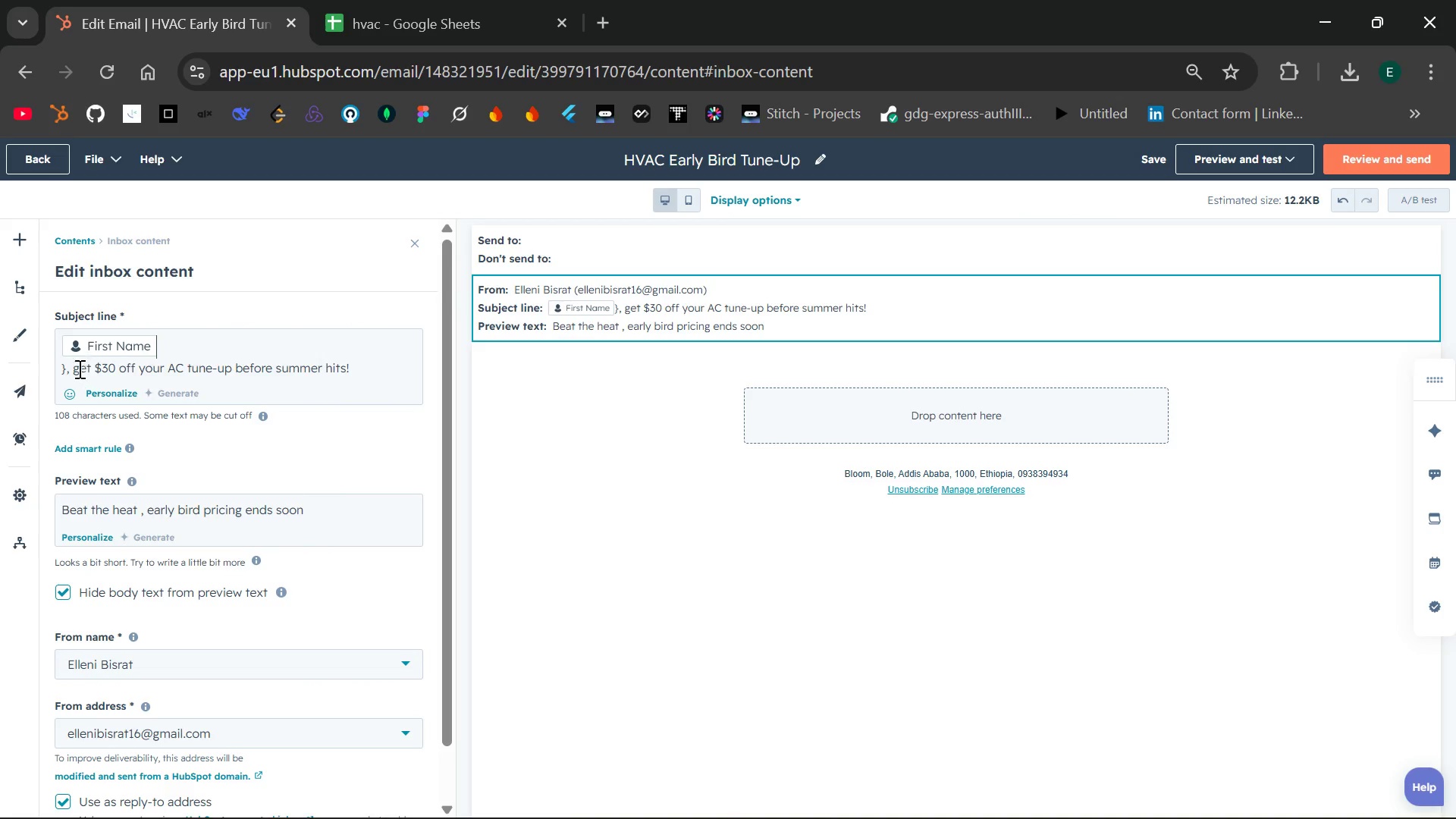 
left_click([69, 369])
 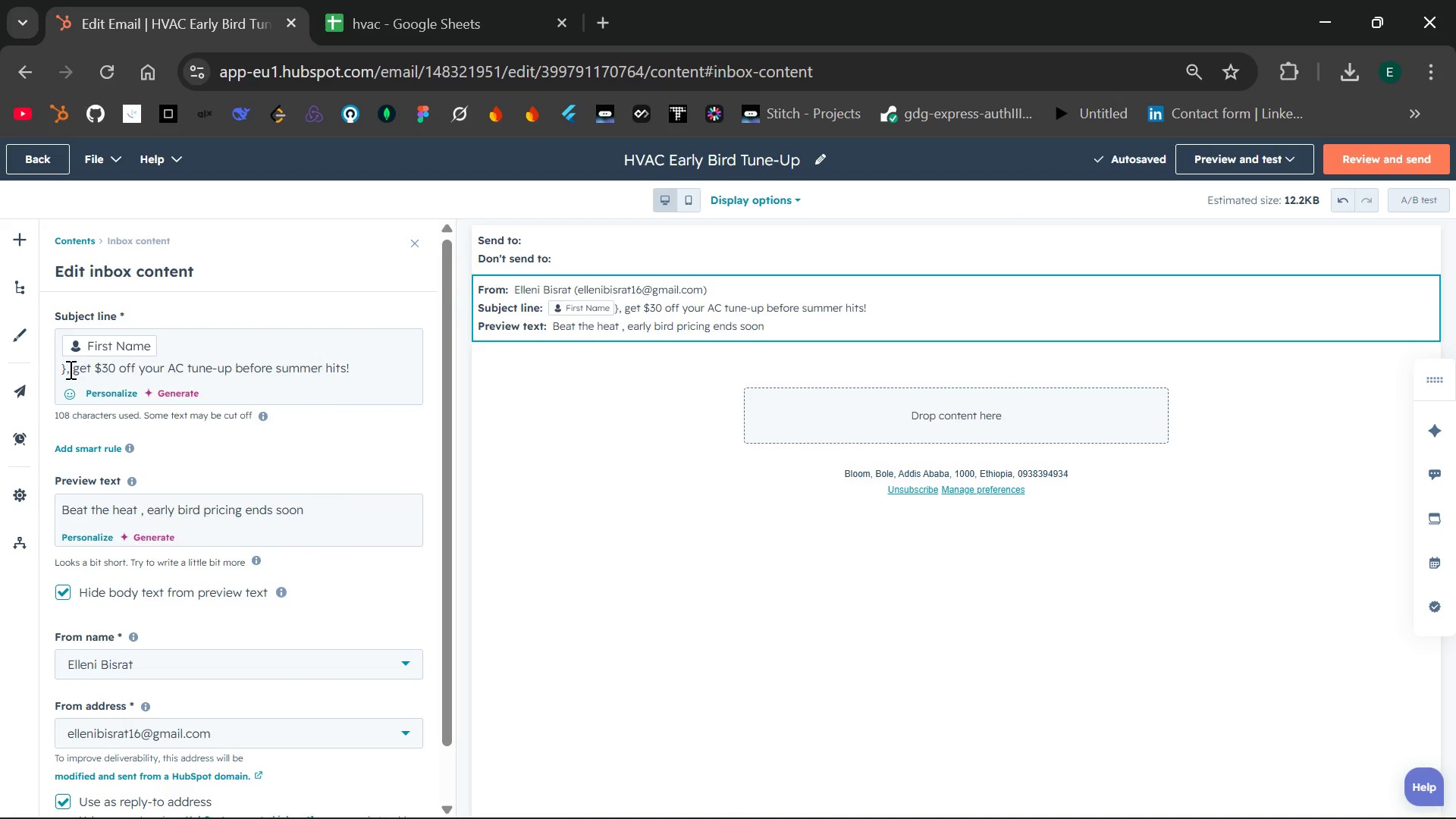 
key(ArrowLeft)
 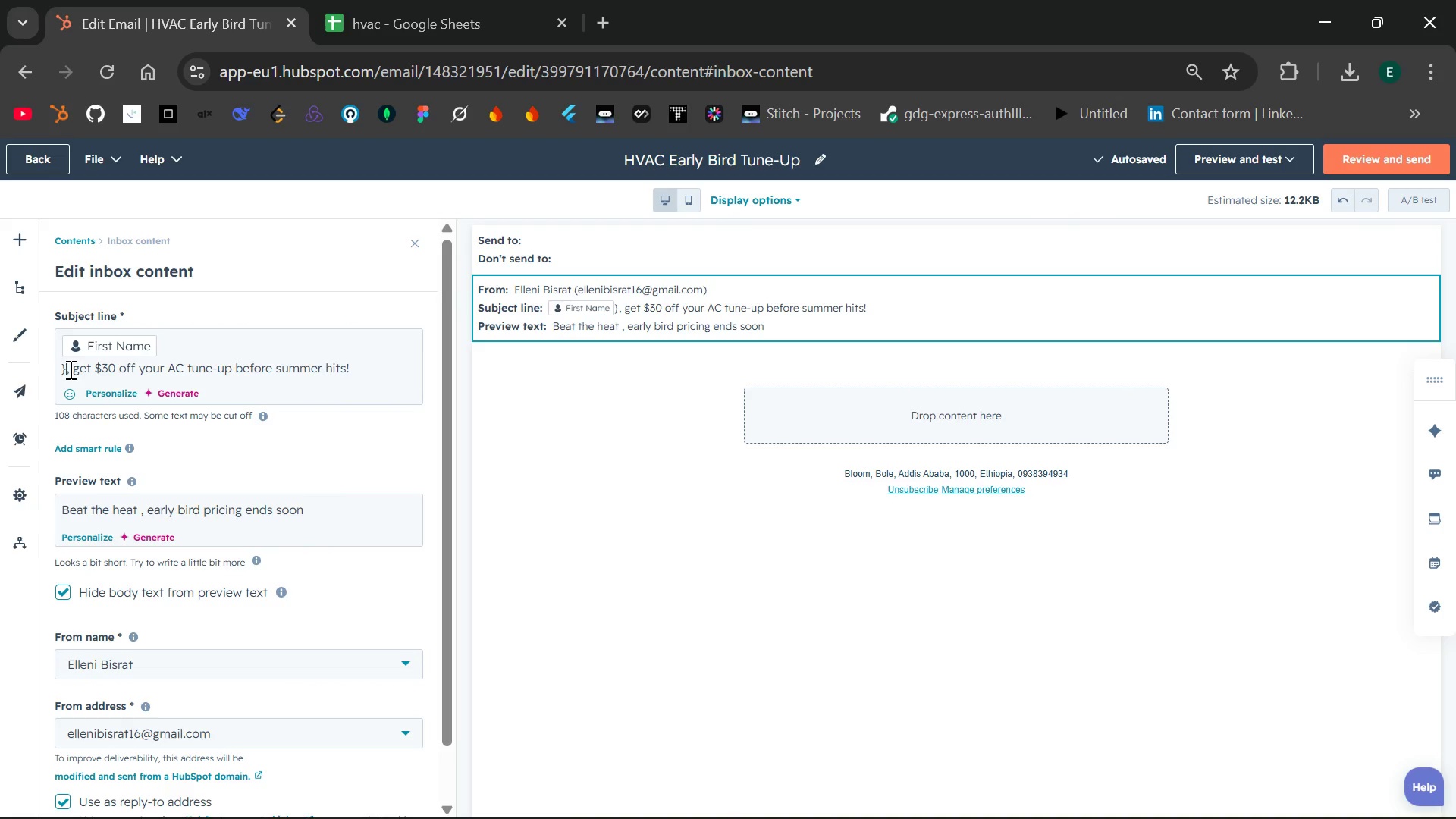 
key(Backspace)
 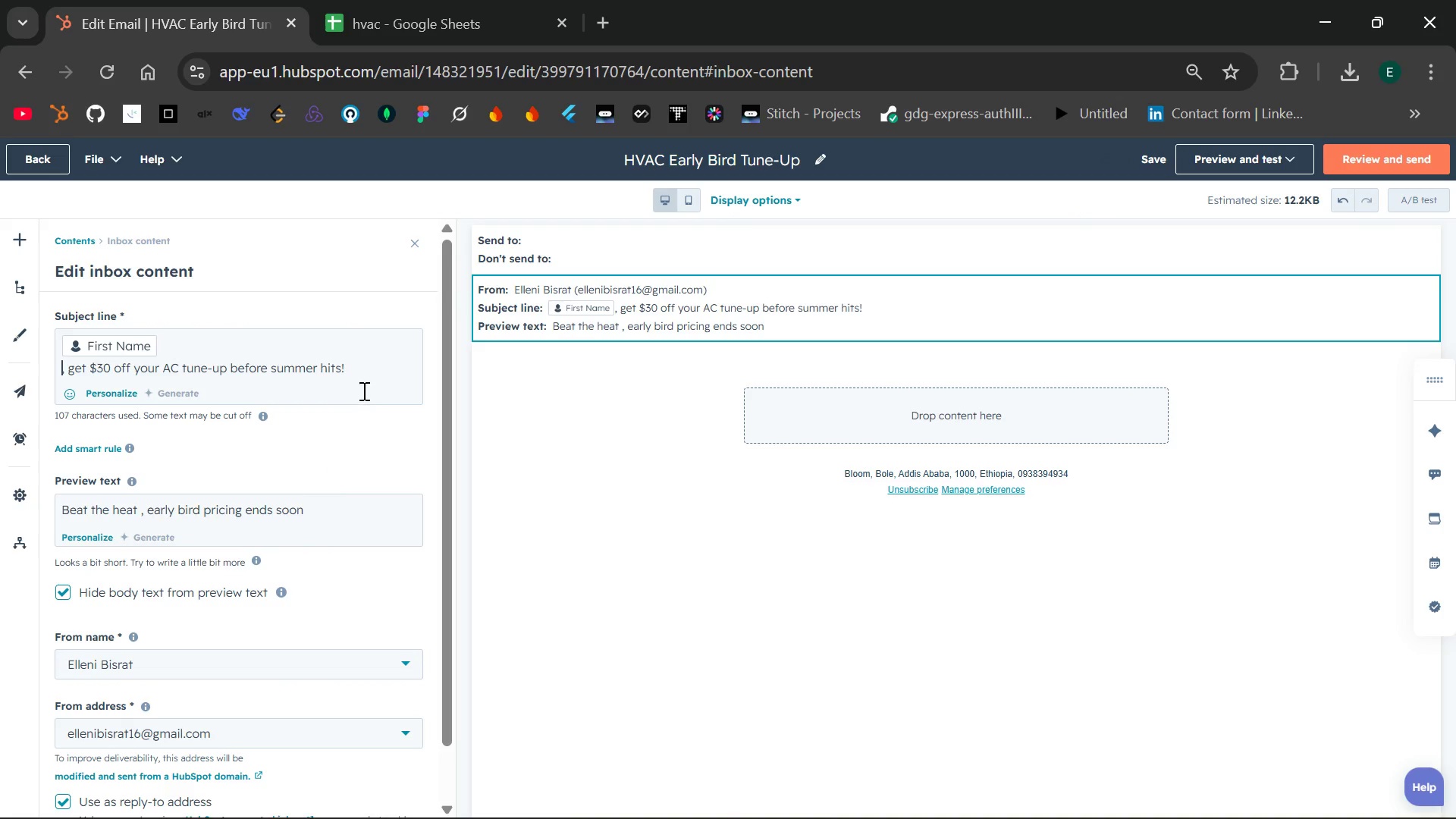 
key(Backspace)
 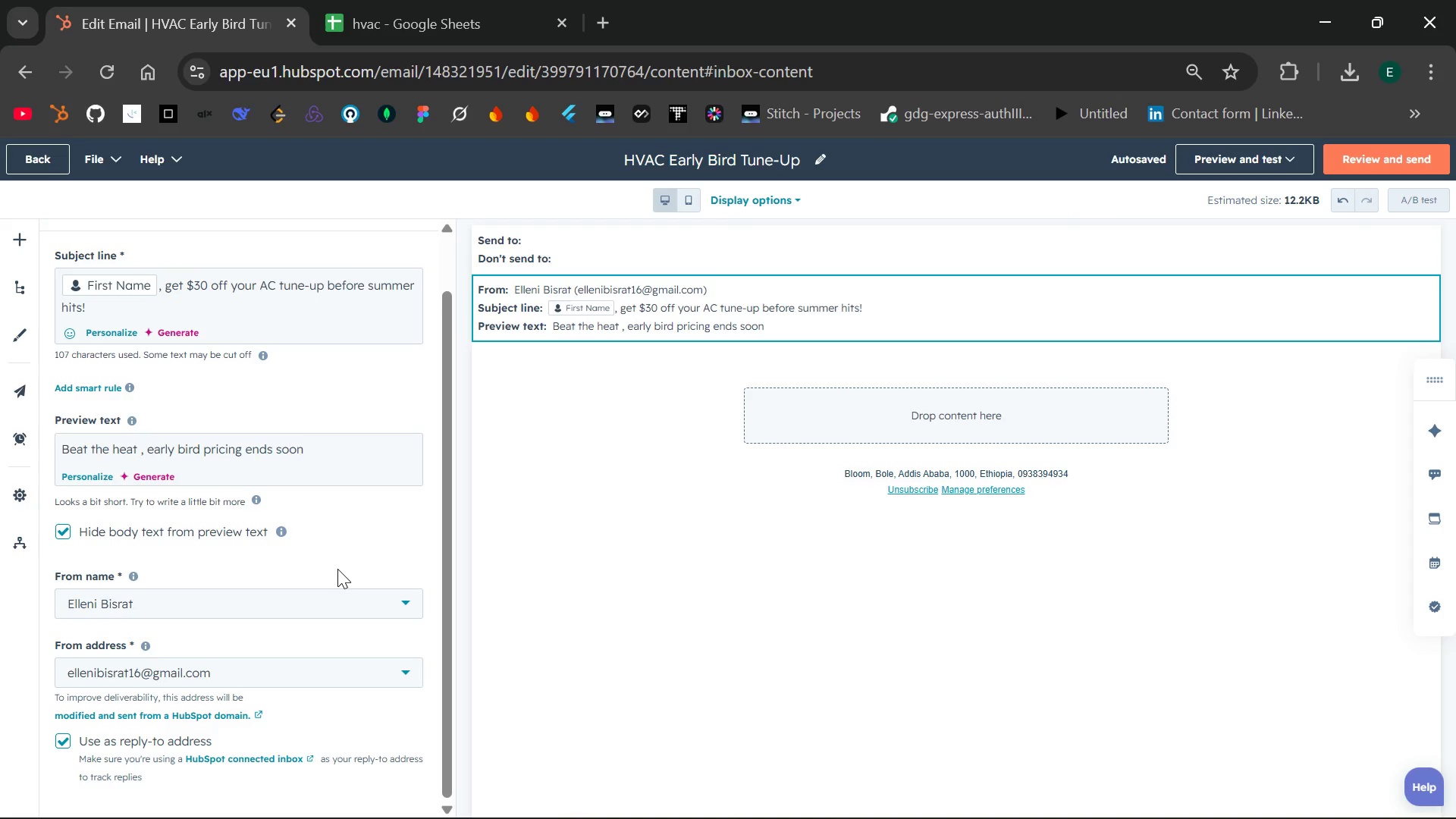 
wait(30.19)
 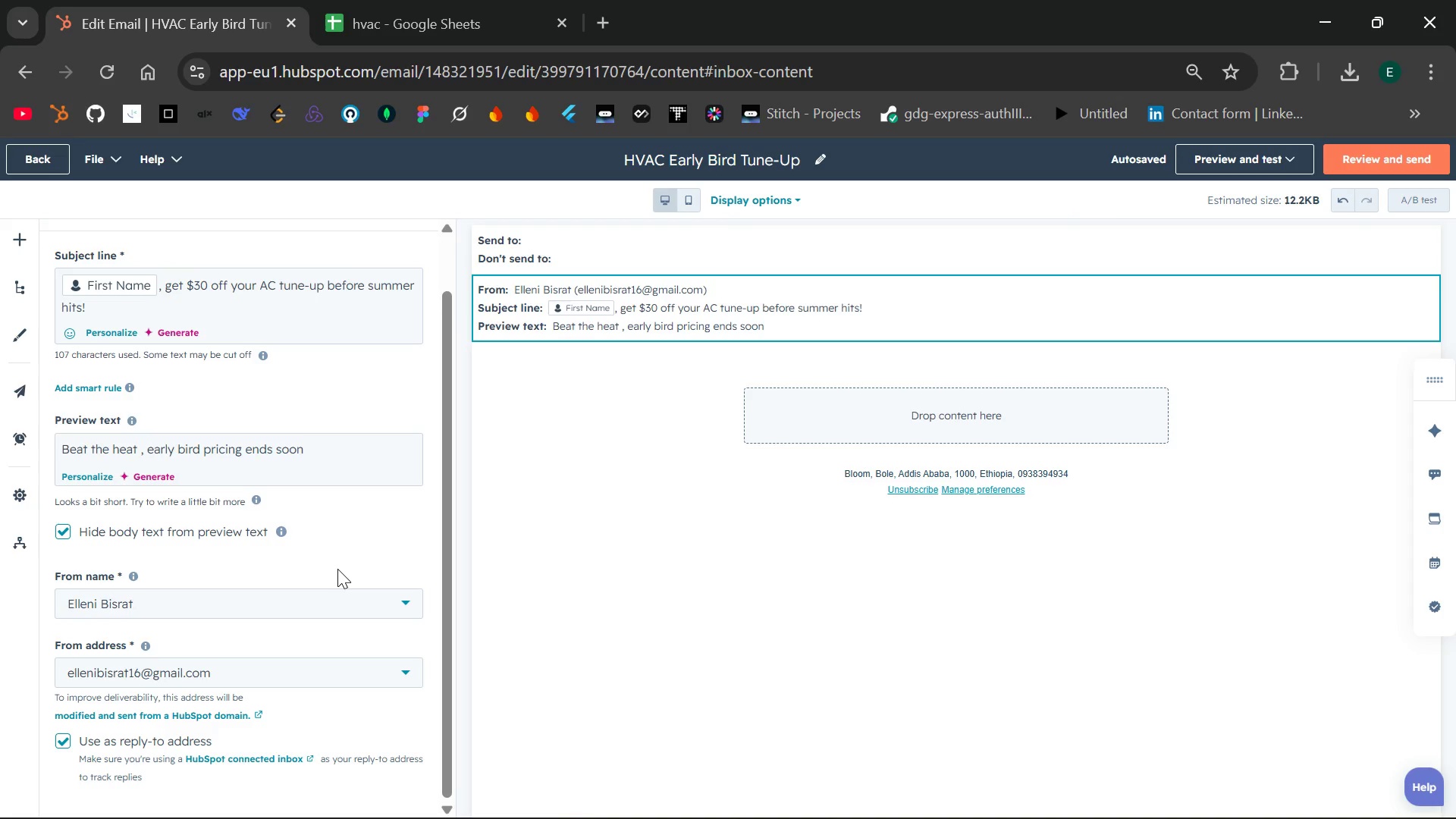 
left_click([842, 416])
 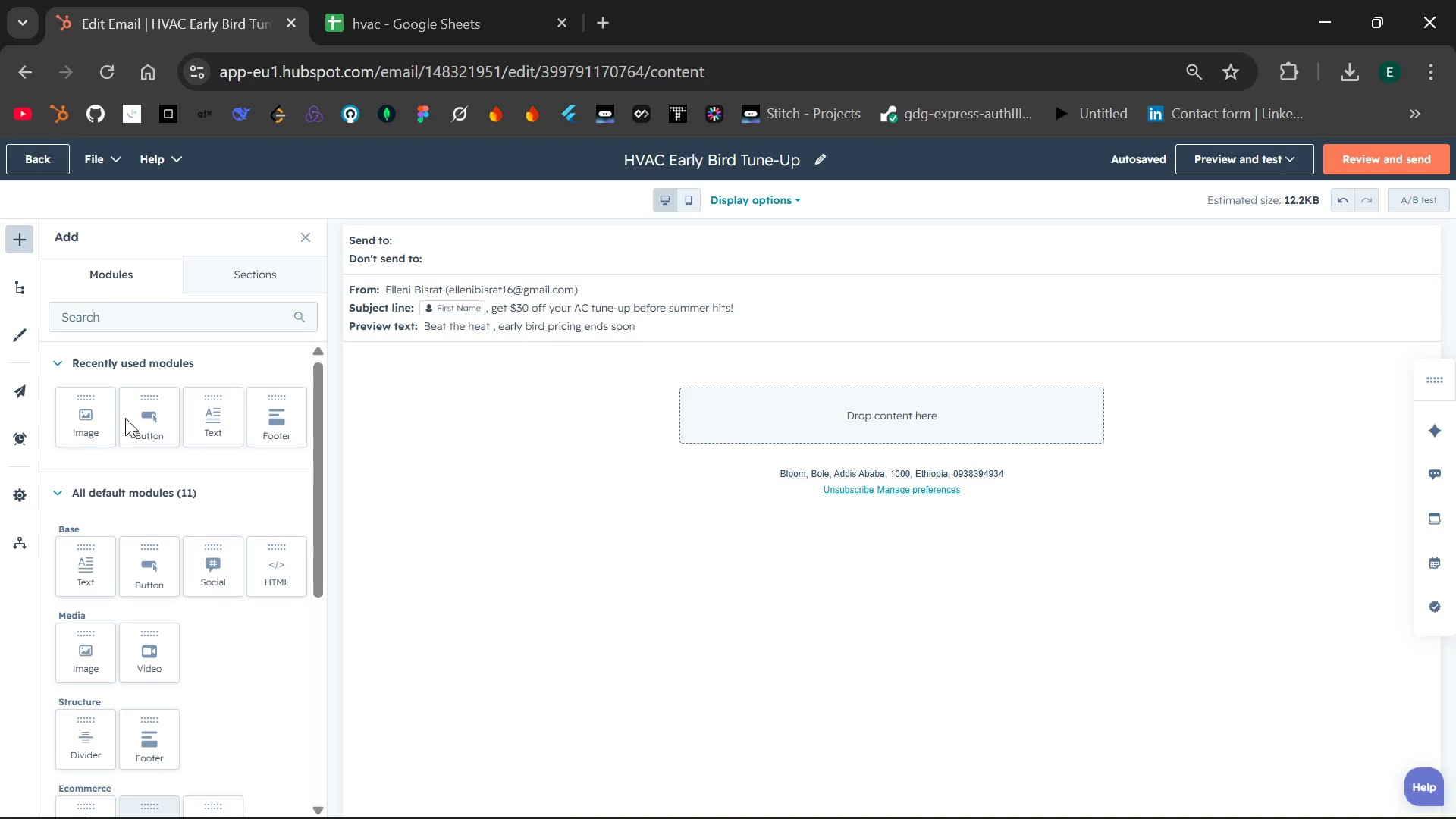 
wait(5.06)
 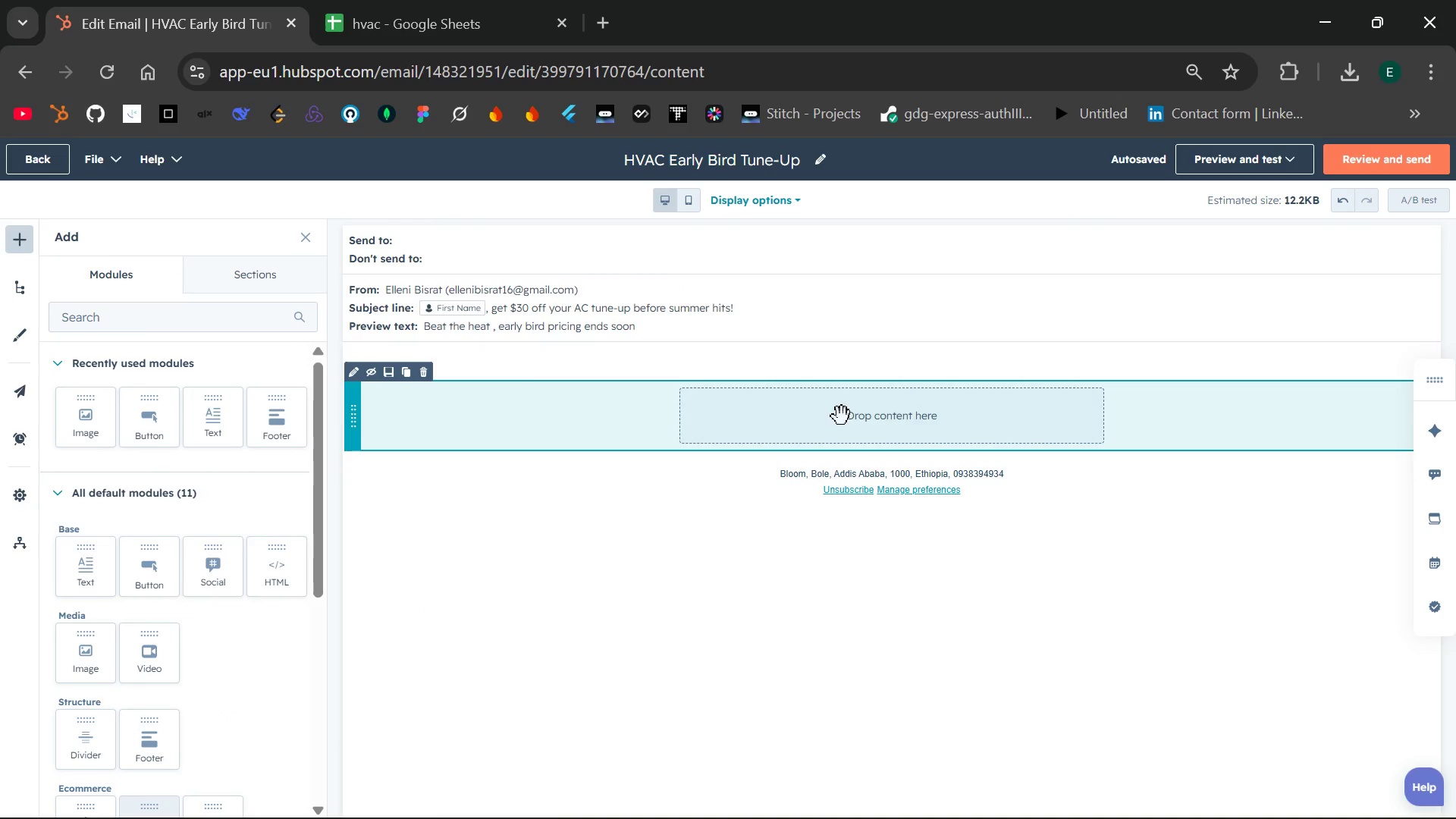 
left_click_drag(start_coordinate=[221, 419], to_coordinate=[787, 402])
 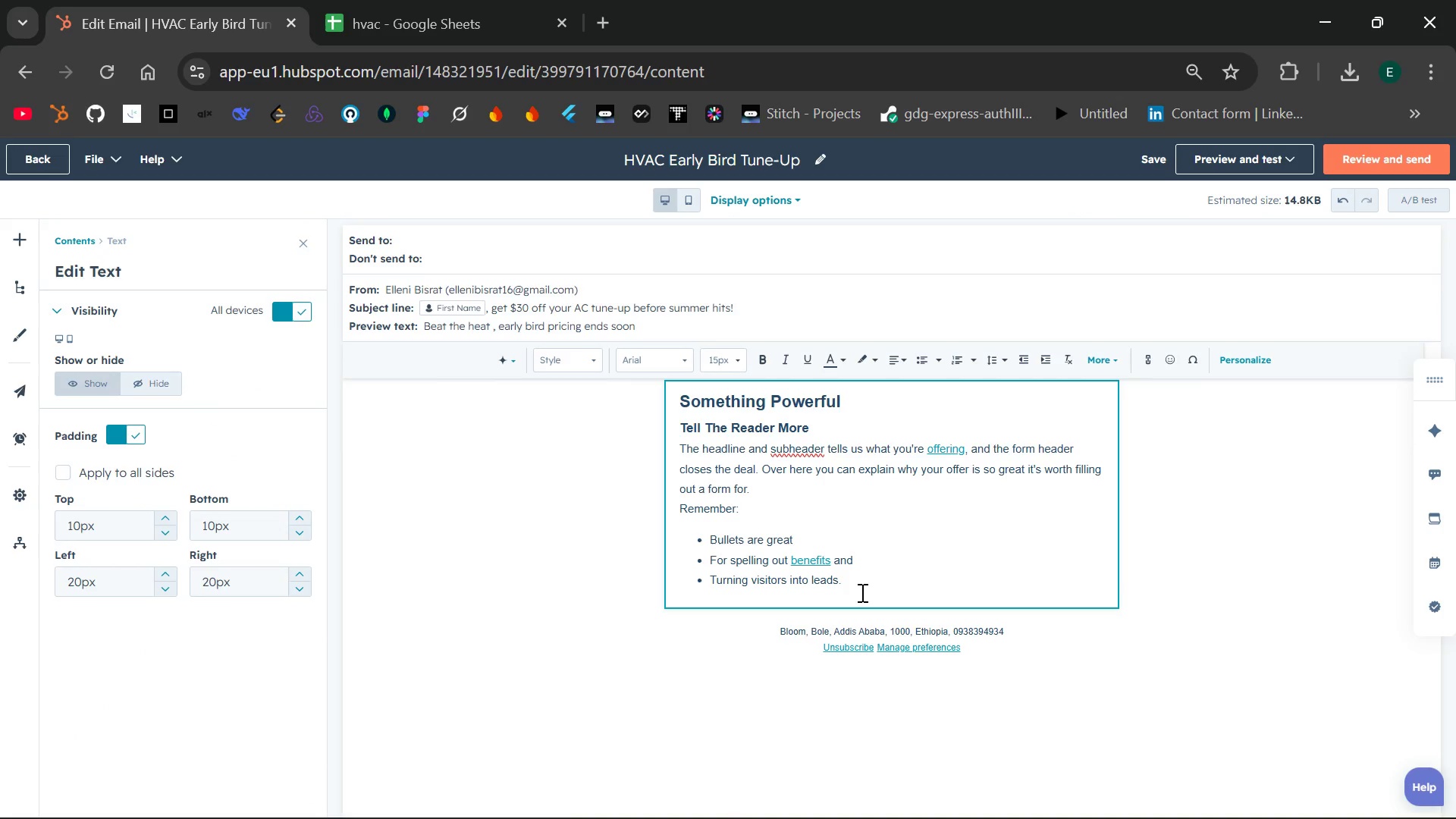 
left_click([861, 592])
 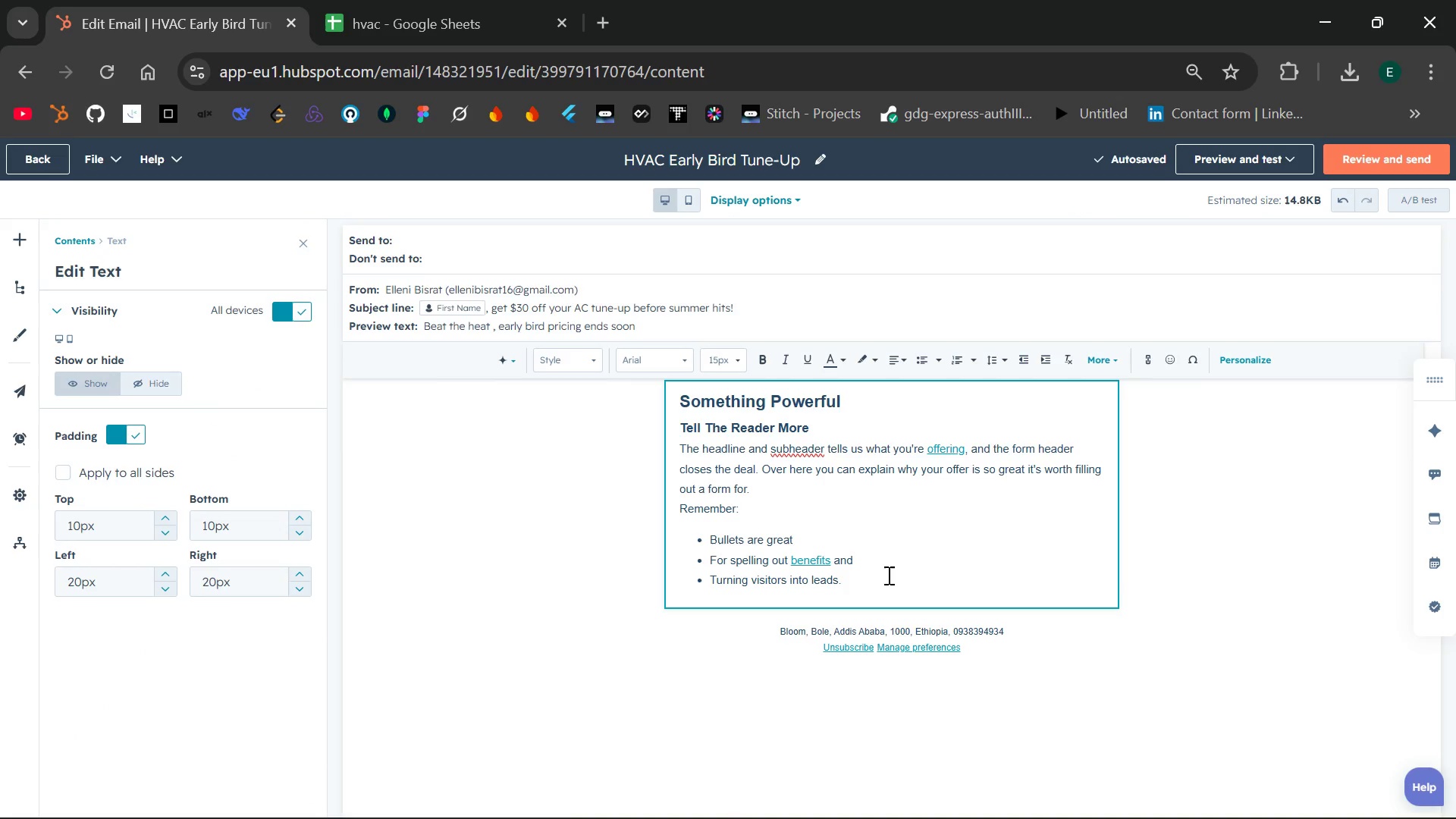 
left_click([889, 575])
 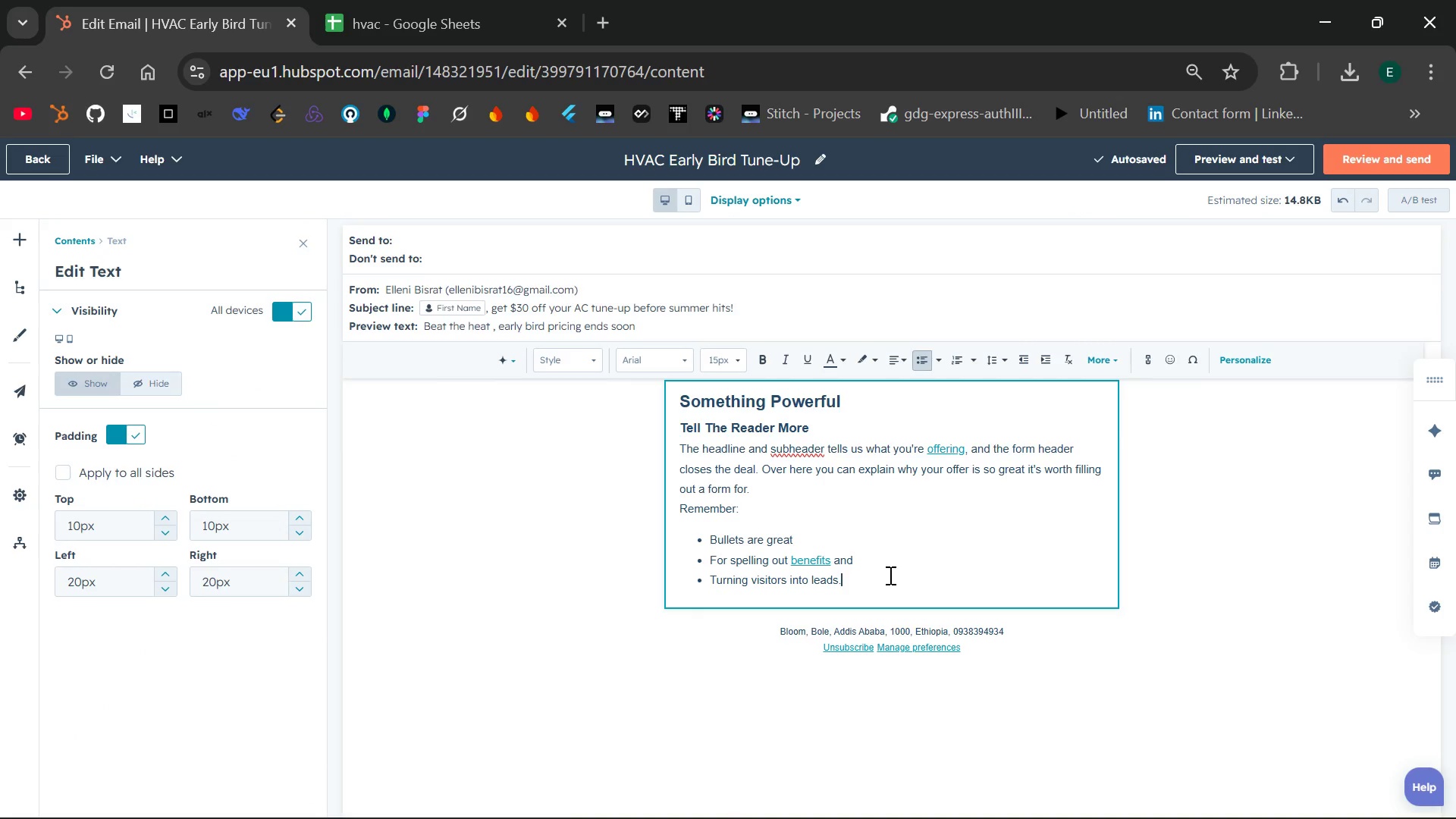 
hold_key(key=Backspace, duration=1.5)
 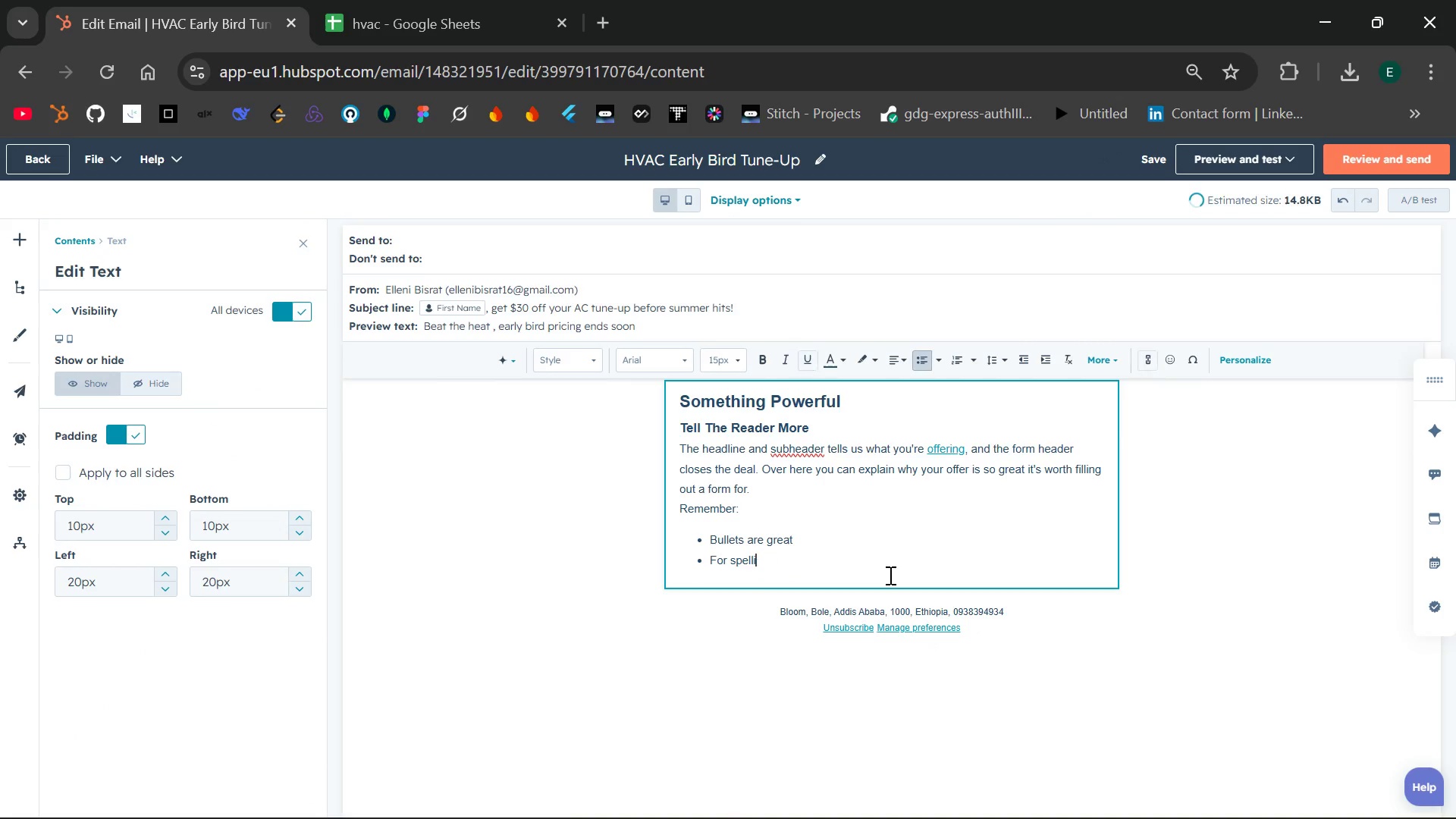 
hold_key(key=Backspace, duration=1.5)
 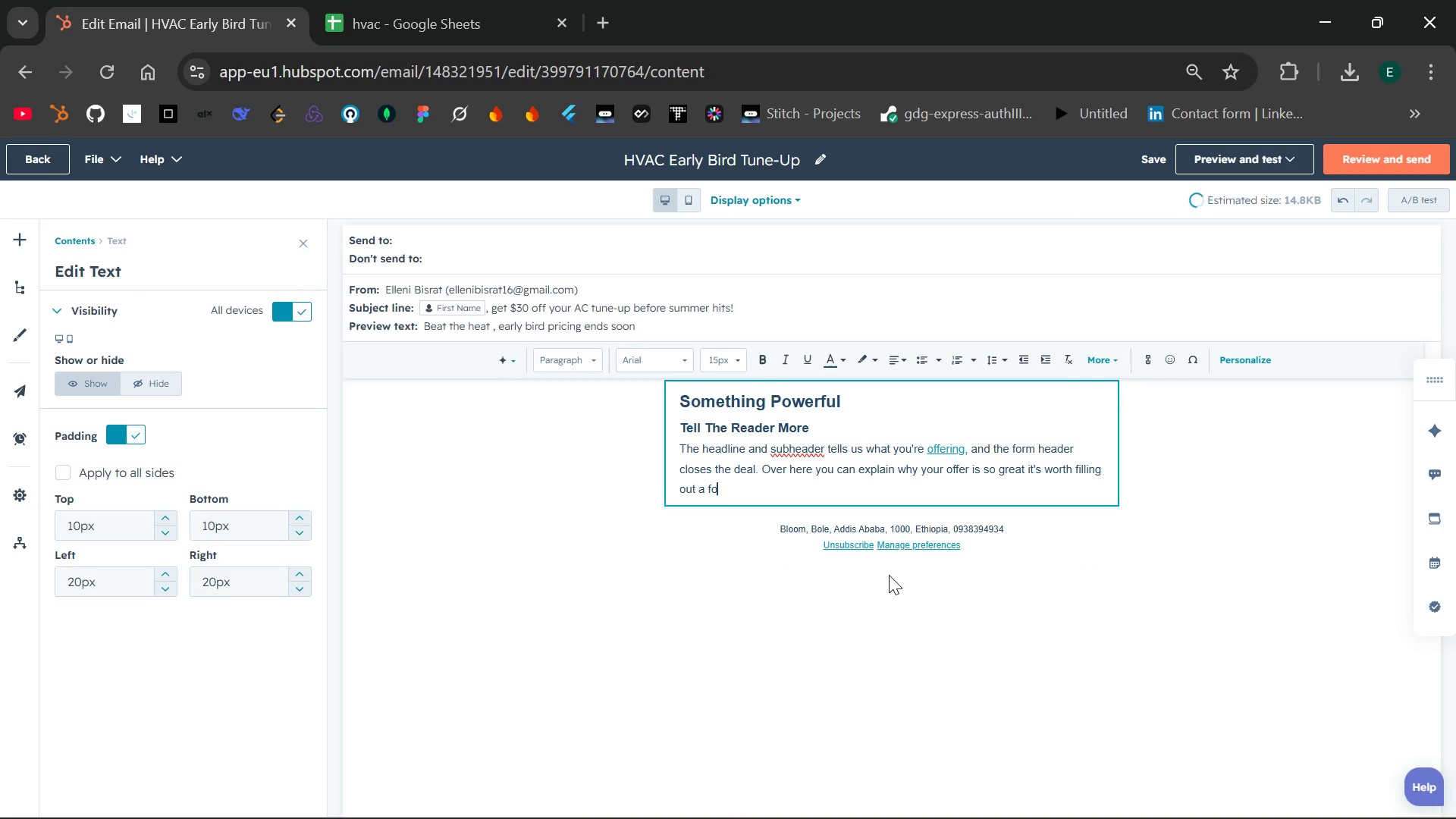 
hold_key(key=Backspace, duration=1.5)
 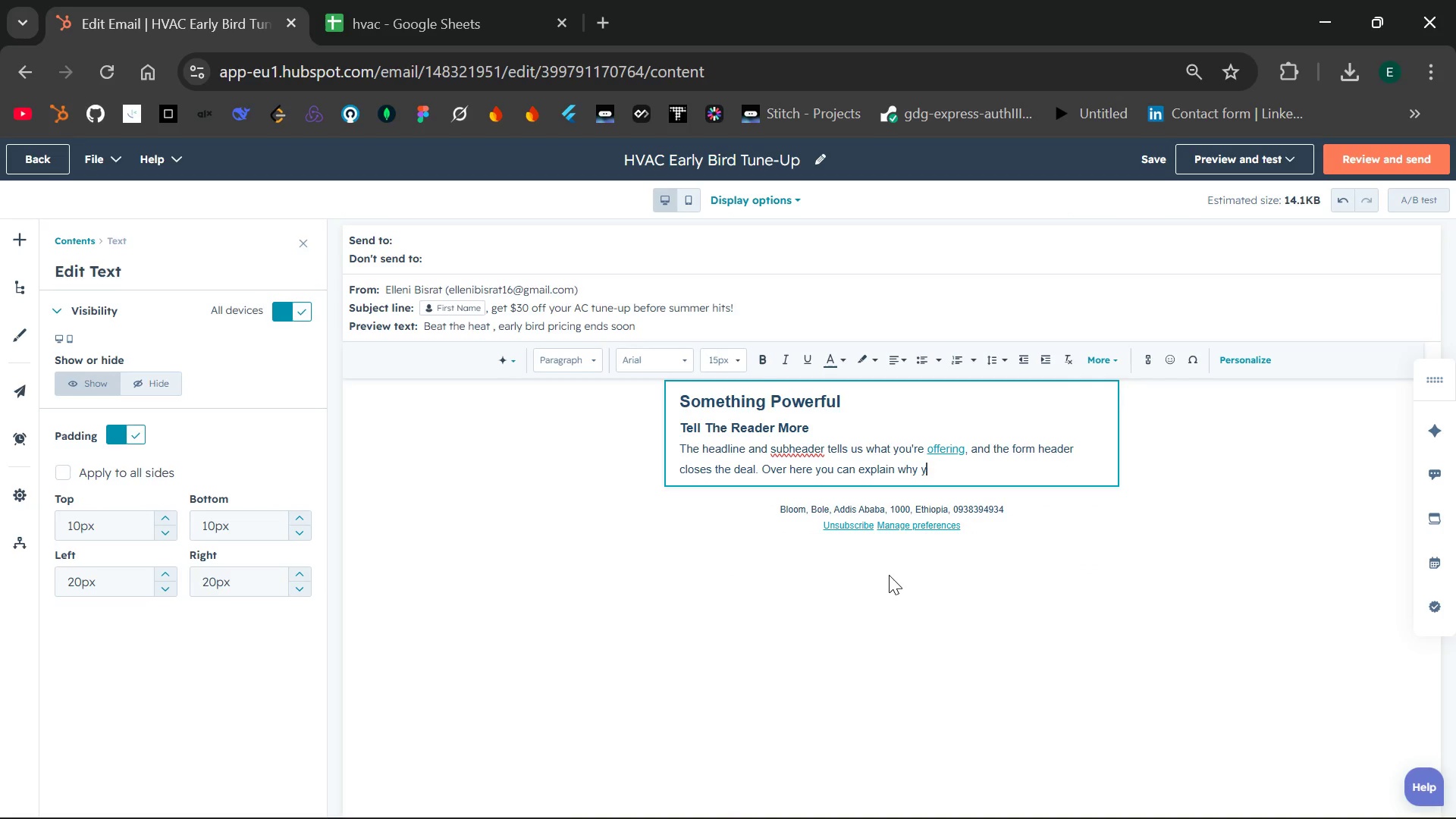 
hold_key(key=Backspace, duration=1.52)
 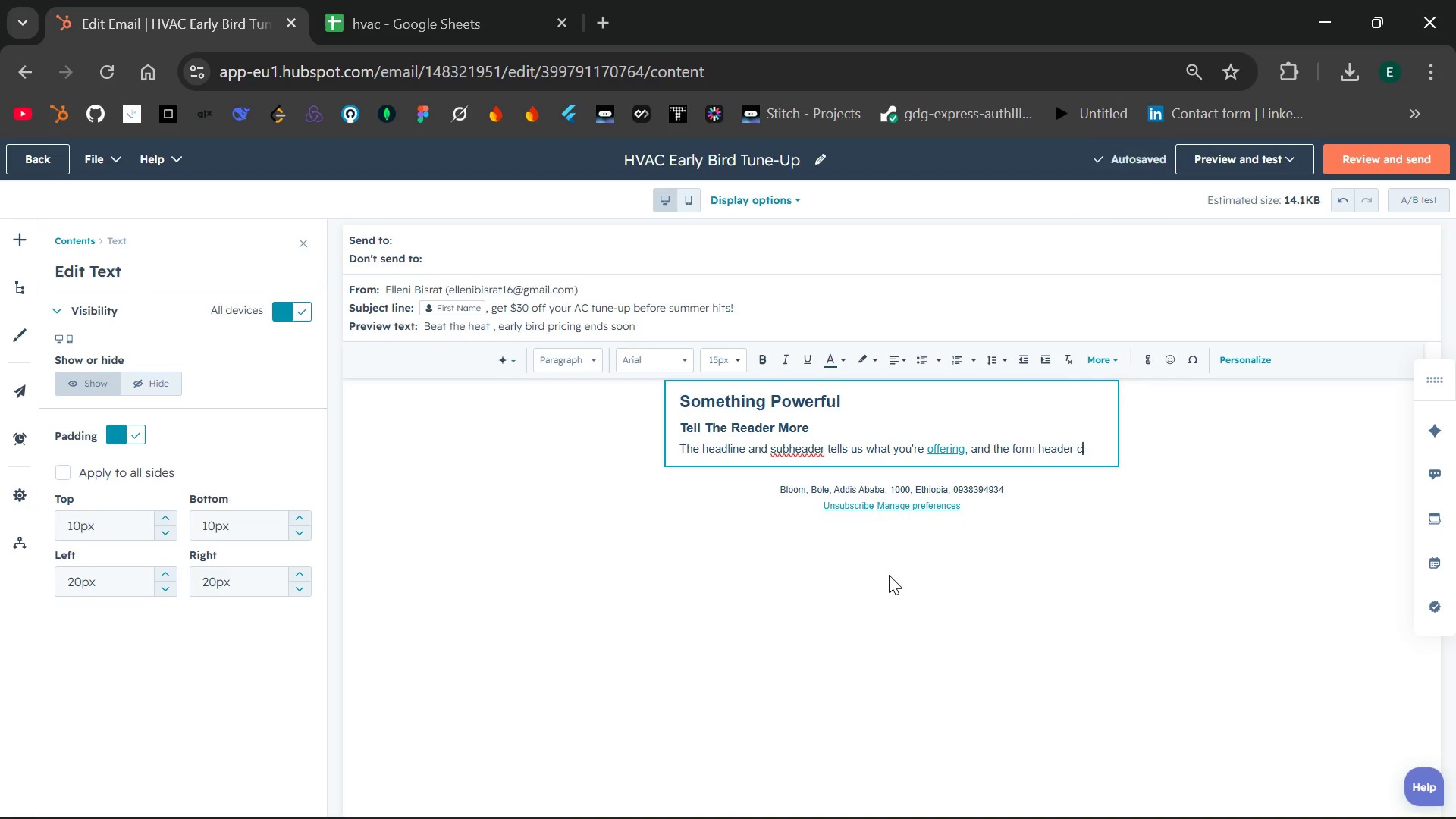 
hold_key(key=Backspace, duration=1.51)
 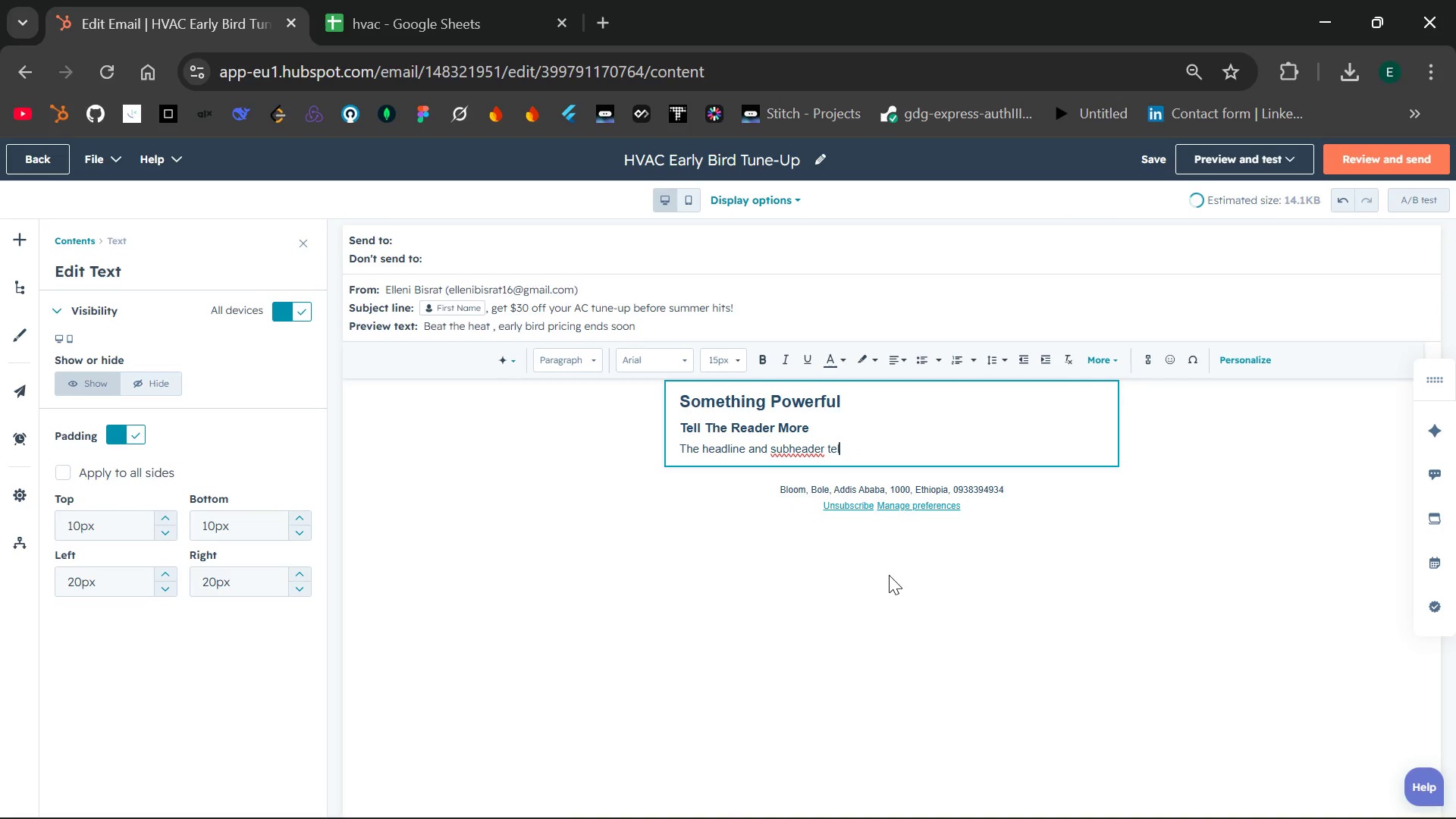 
hold_key(key=Backspace, duration=1.5)
 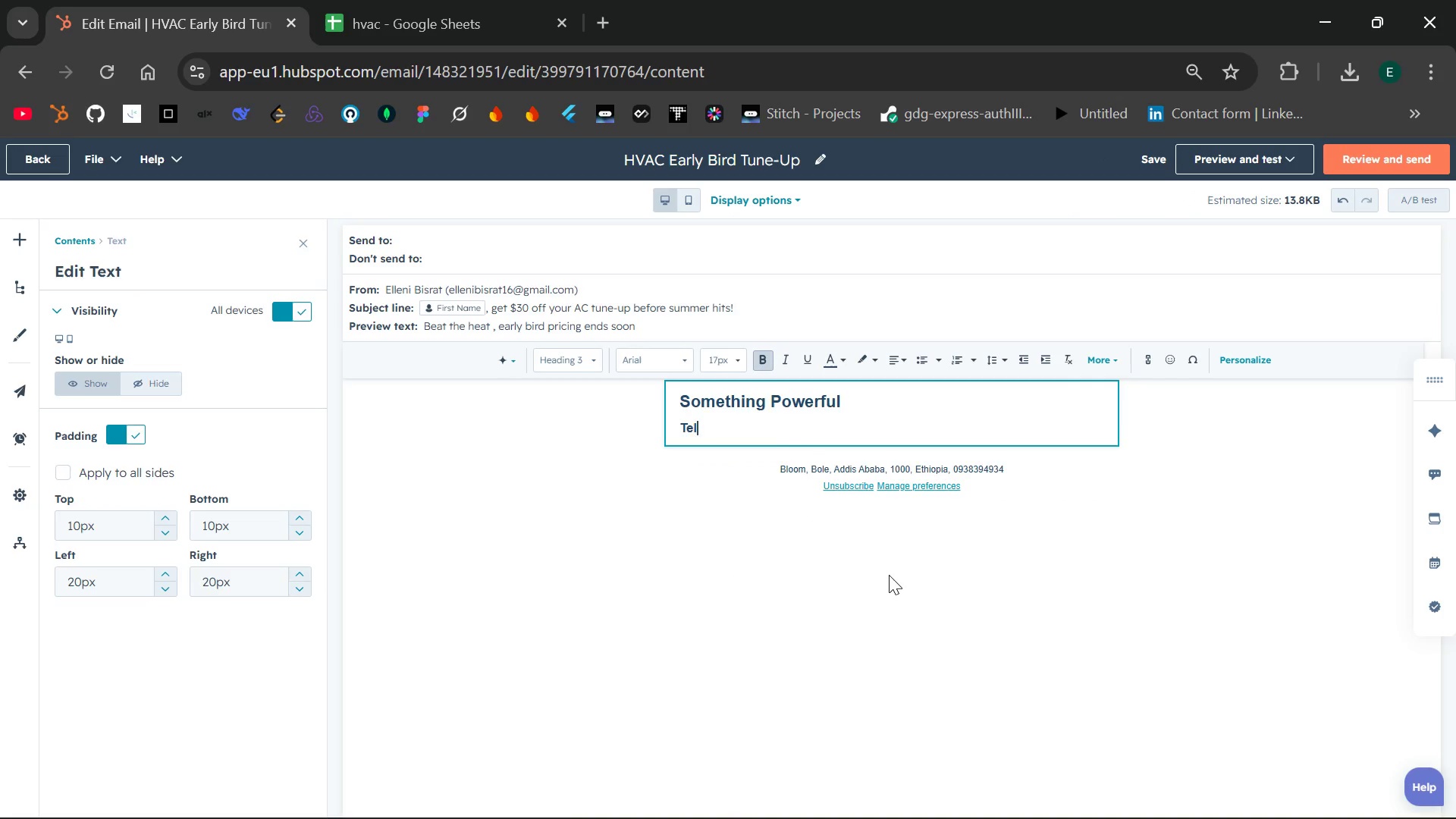 
hold_key(key=Backspace, duration=1.3)
 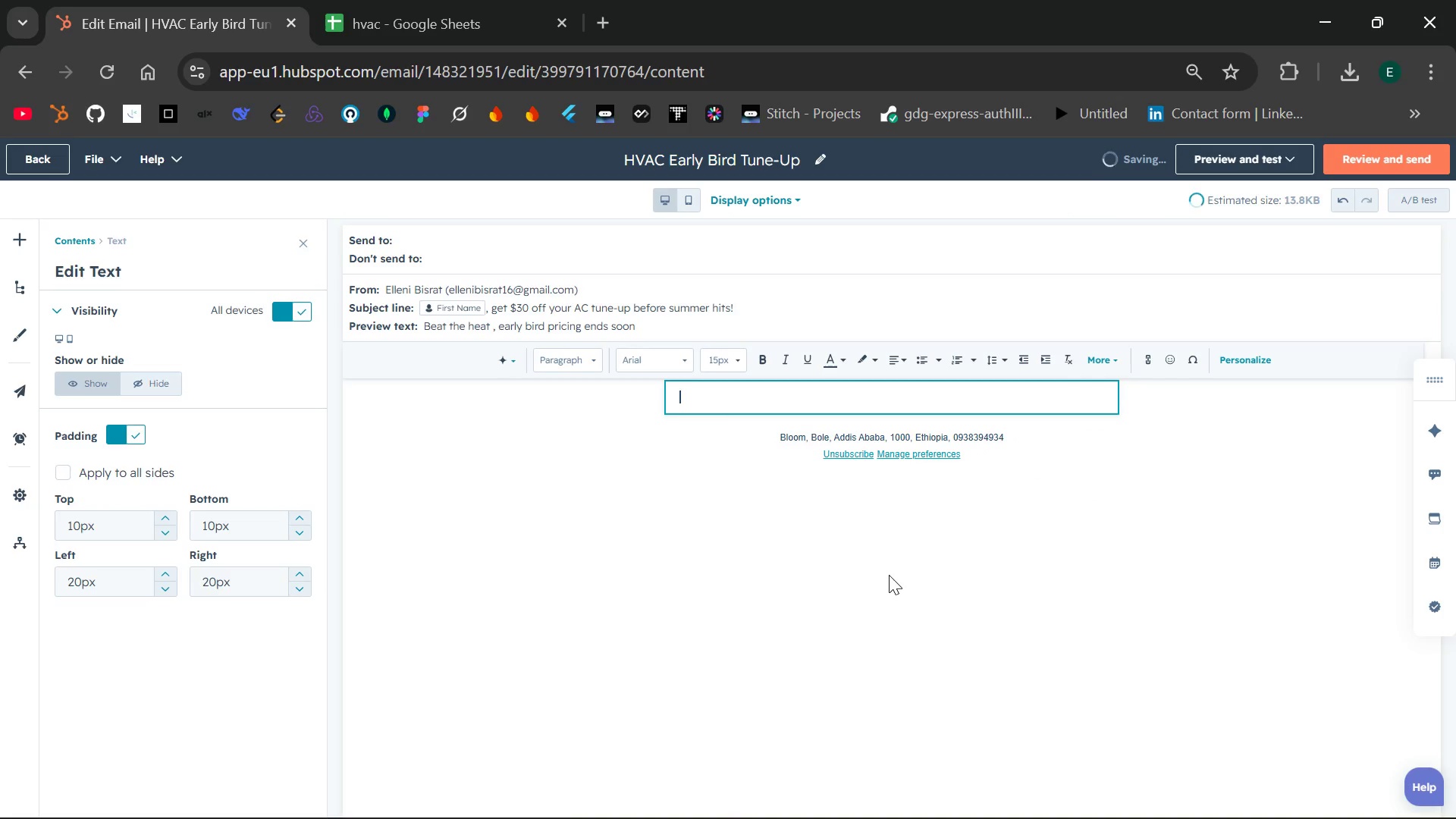 
type(Hi {{ contact.firstname }})
 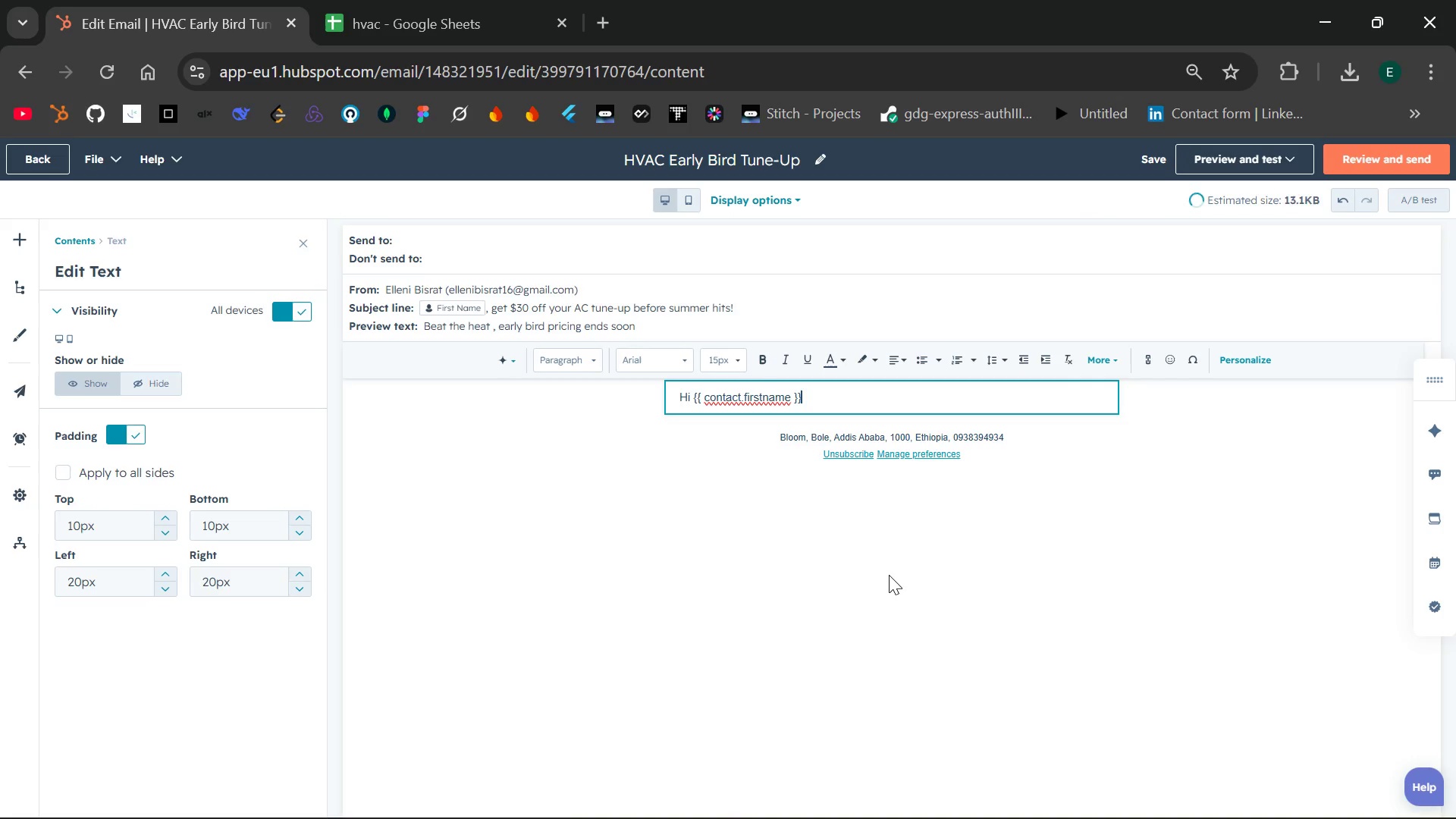 
left_click_drag(start_coordinate=[812, 401], to_coordinate=[695, 401])
 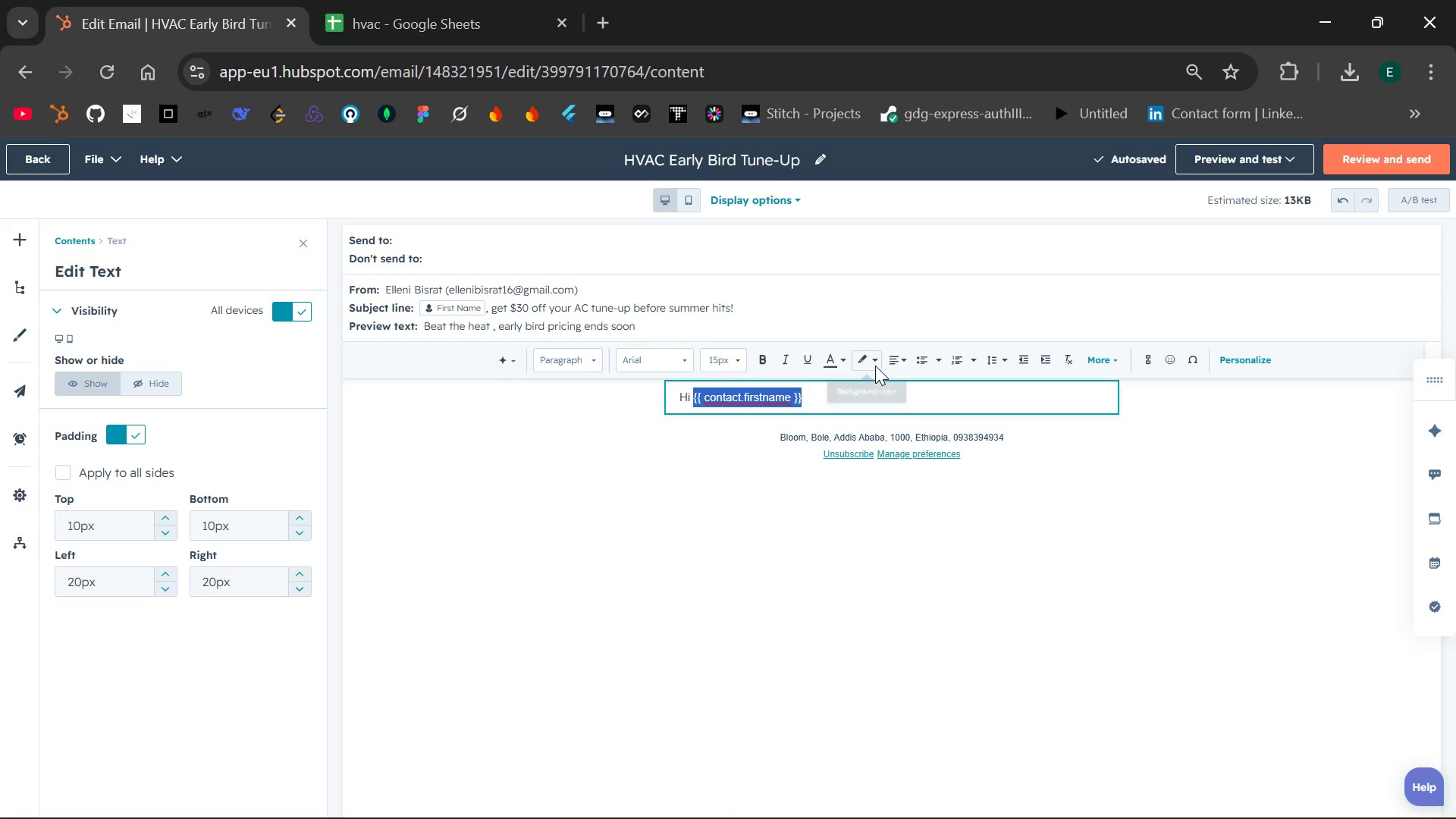 
wait(8.12)
 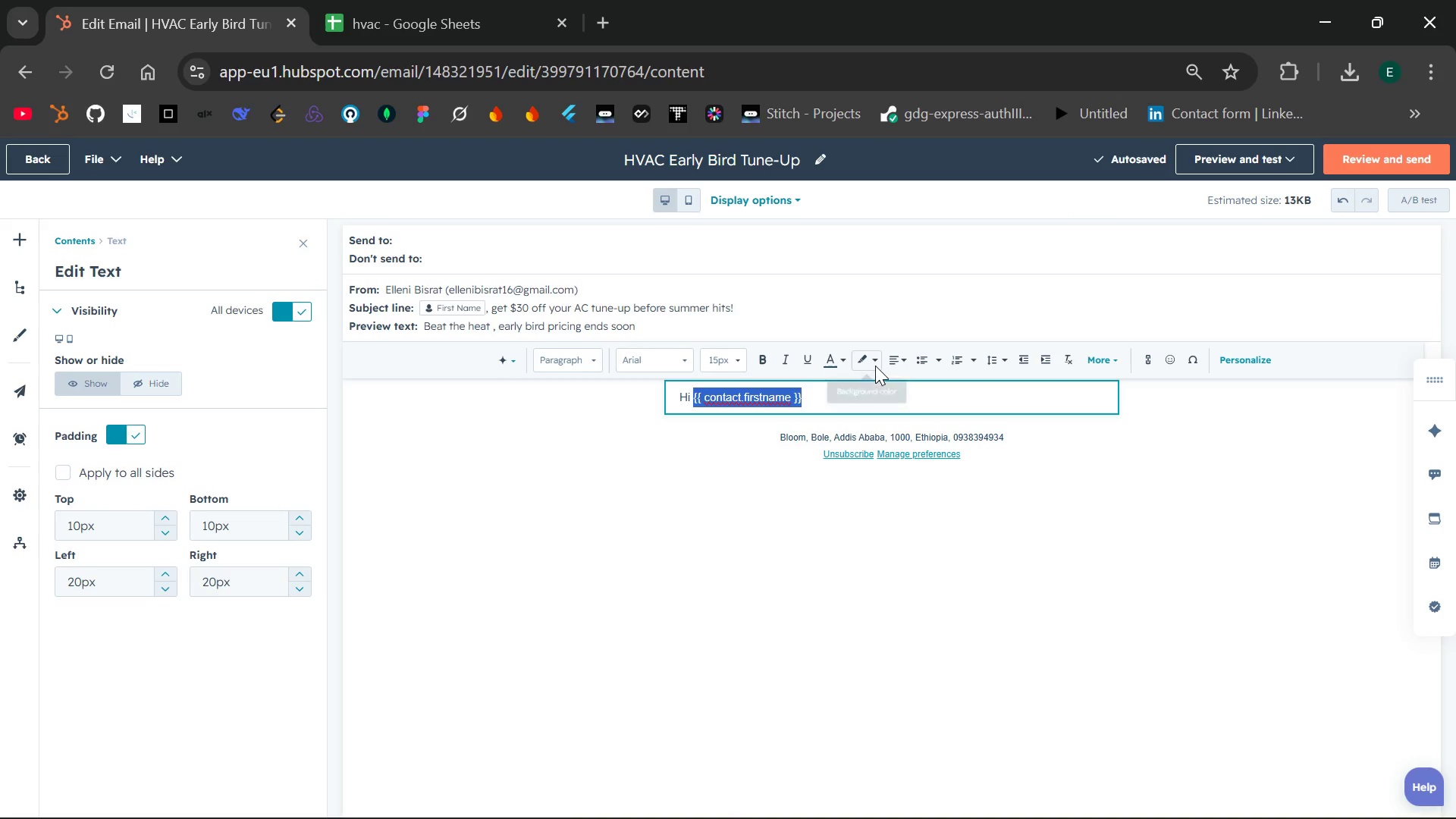 
left_click([1235, 359])
 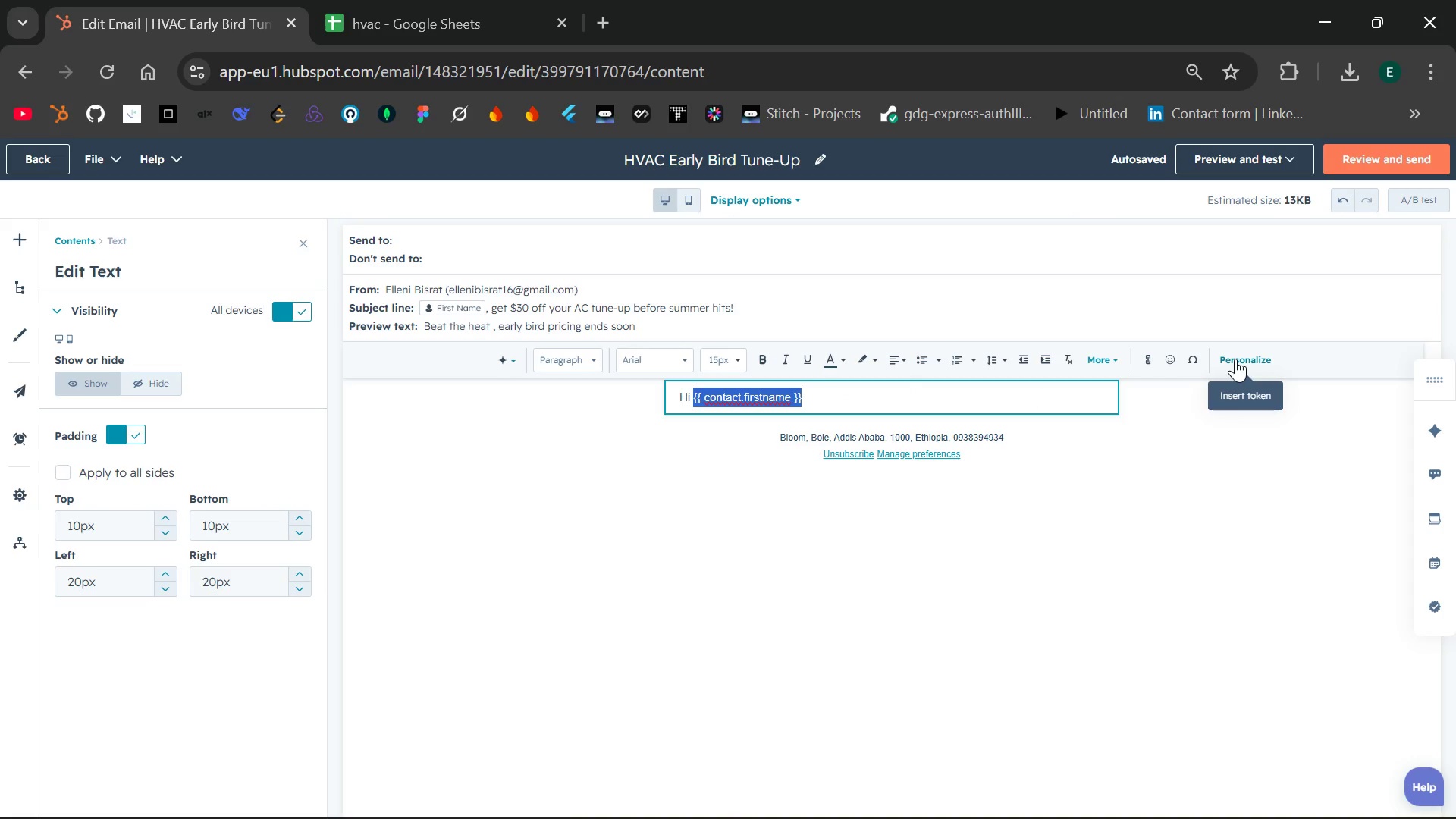 
left_click([1235, 394])
 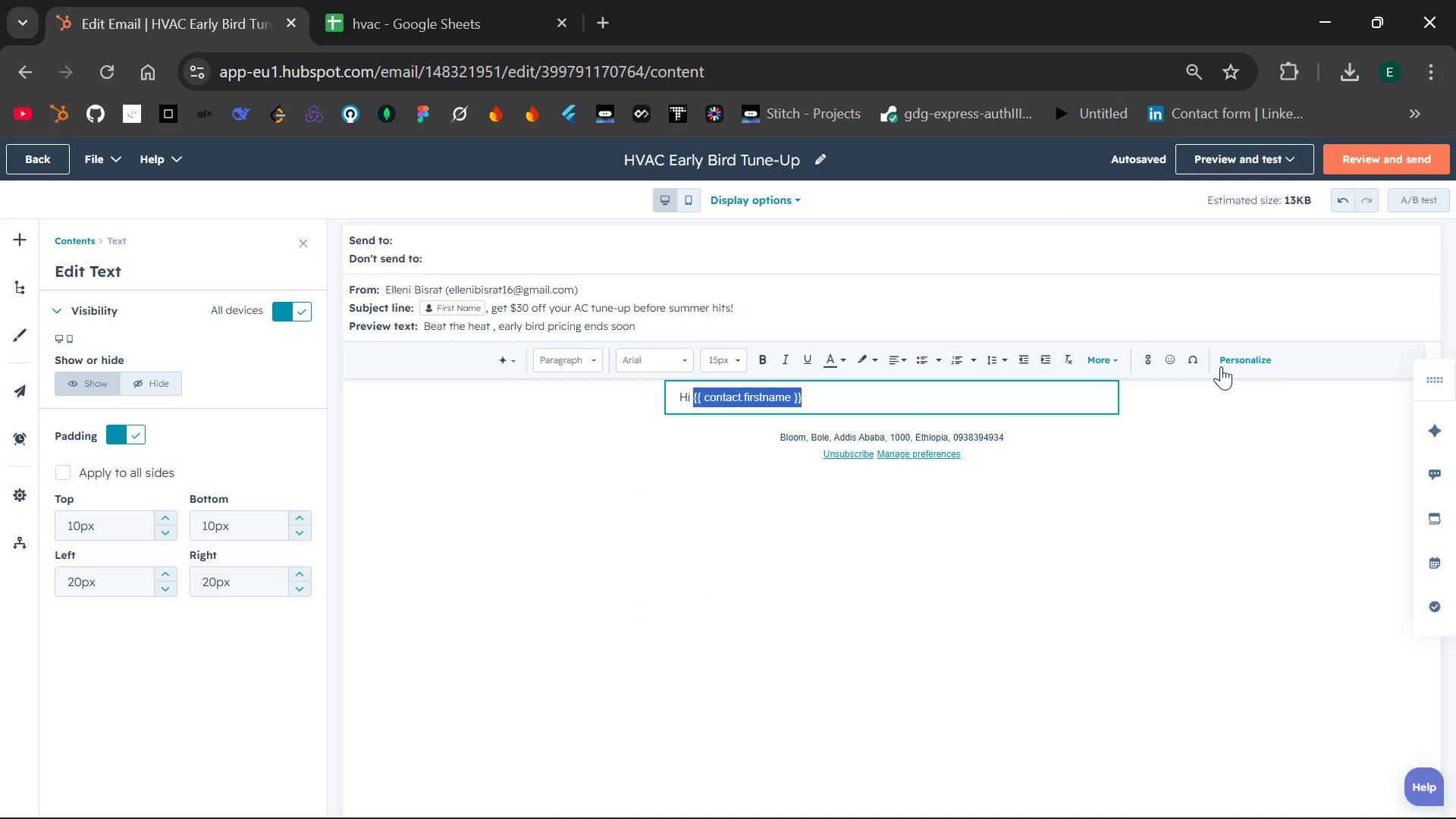 
left_click([1241, 357])
 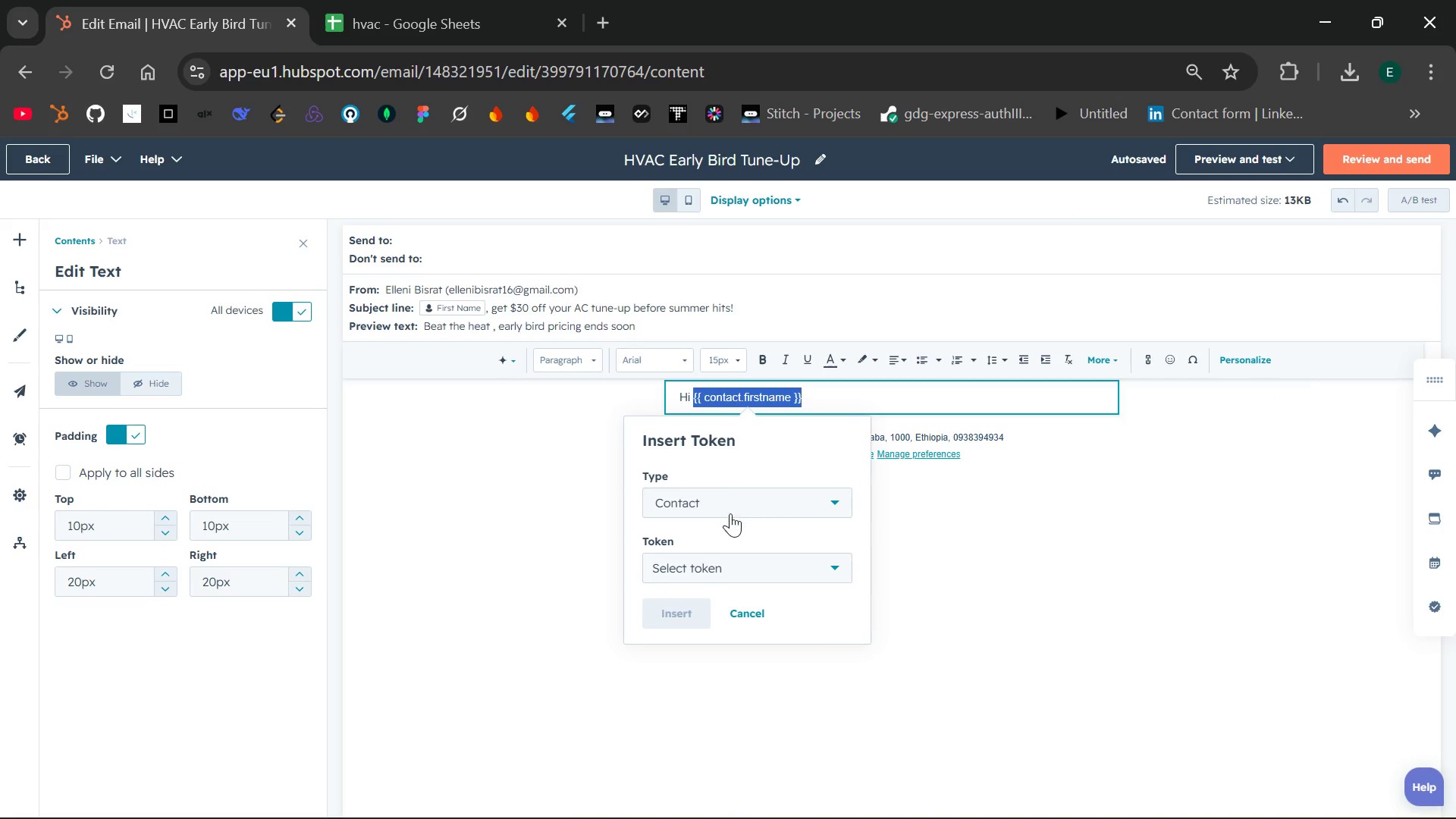 
left_click([757, 574])
 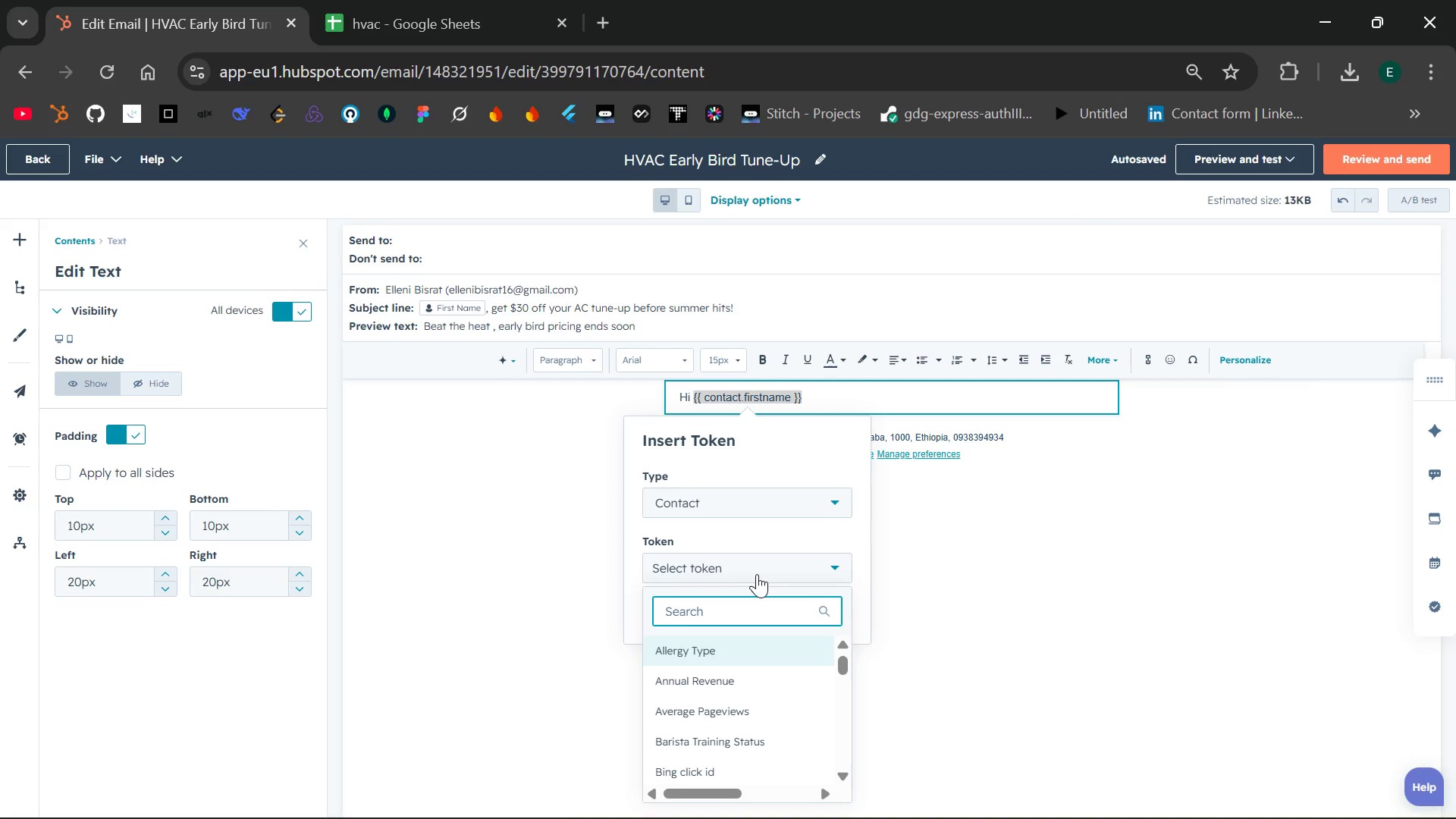 
type(first na)
 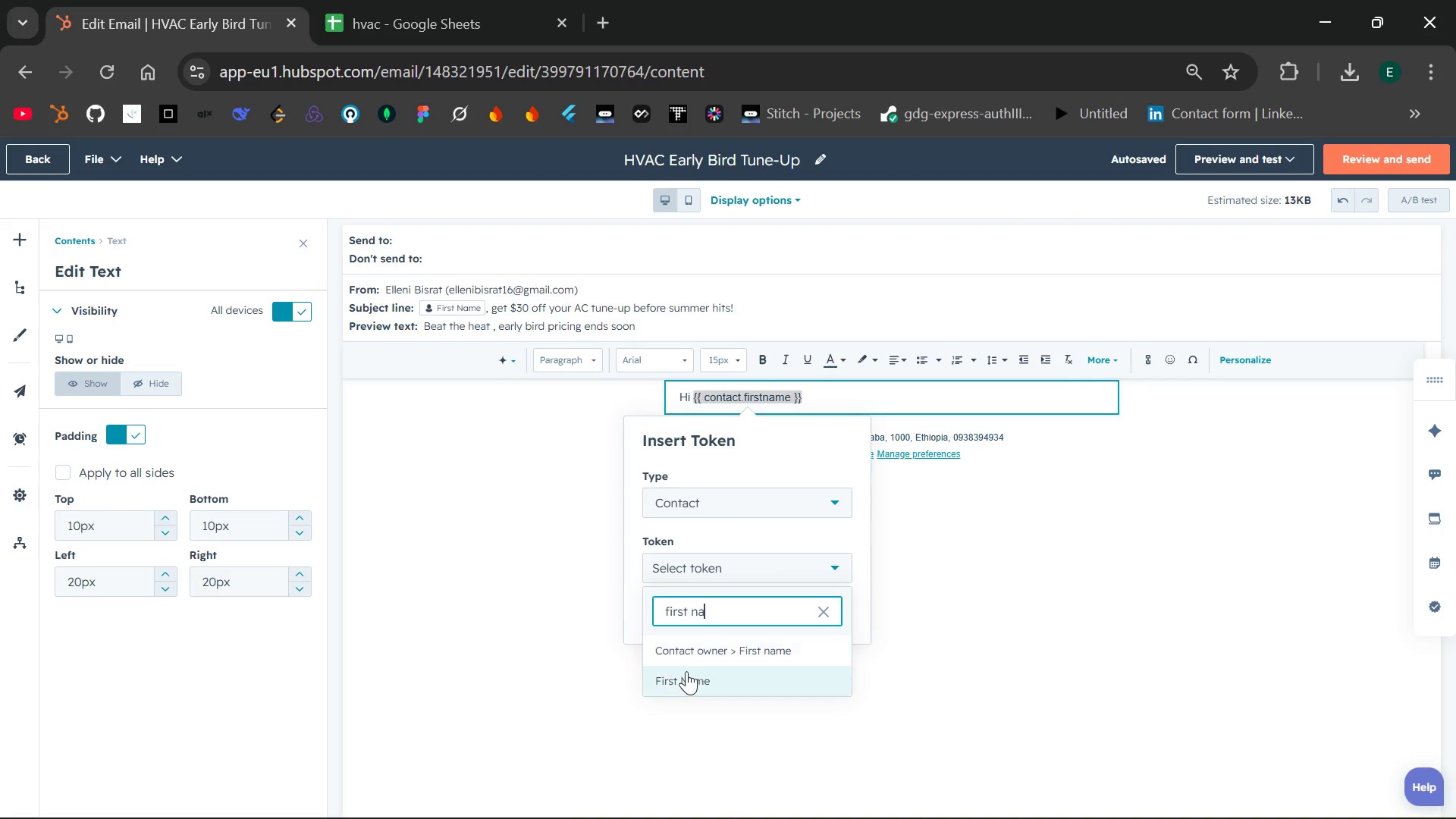 
left_click([684, 677])
 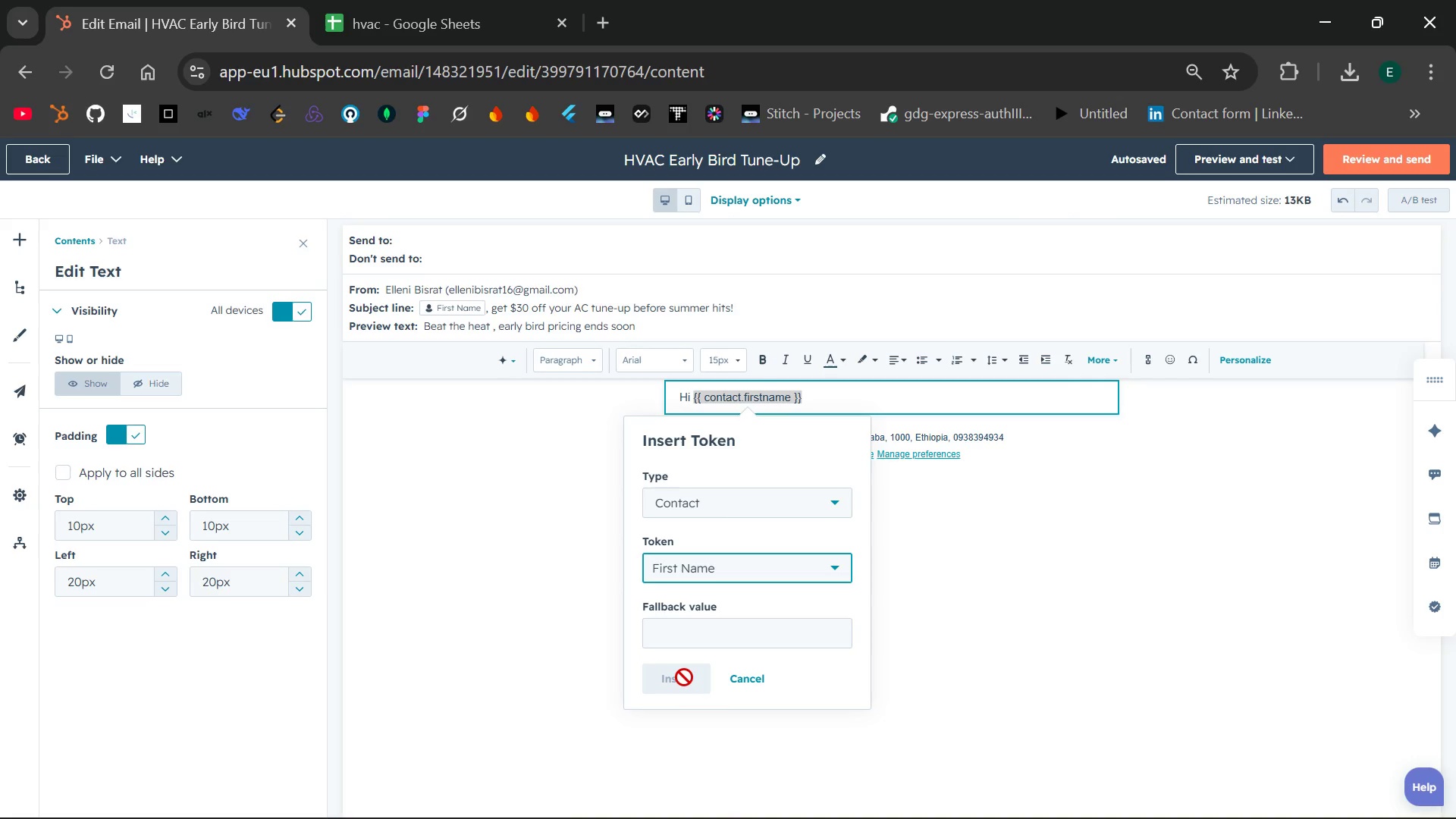 
wait(9.91)
 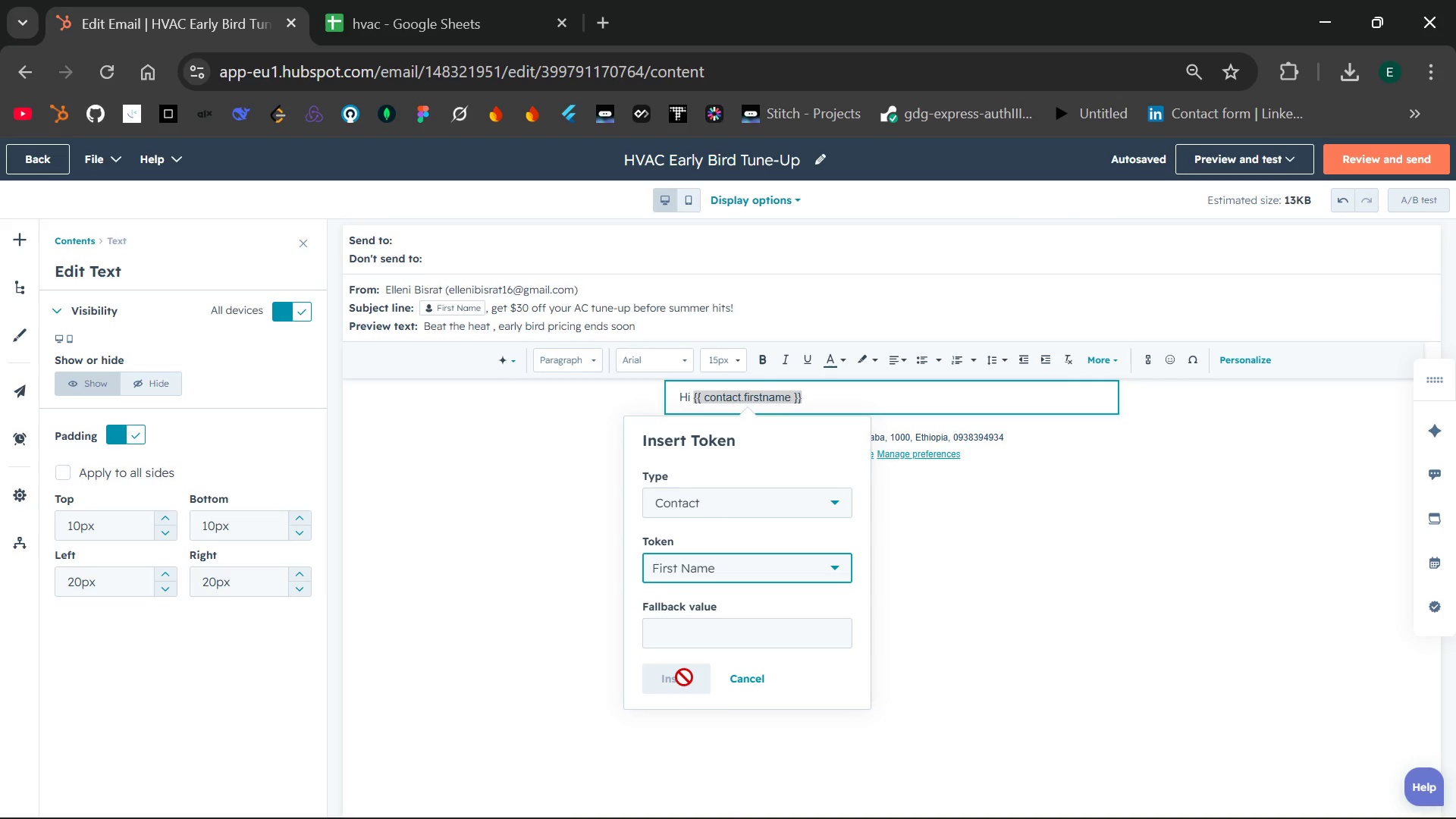 
left_click([736, 633])
 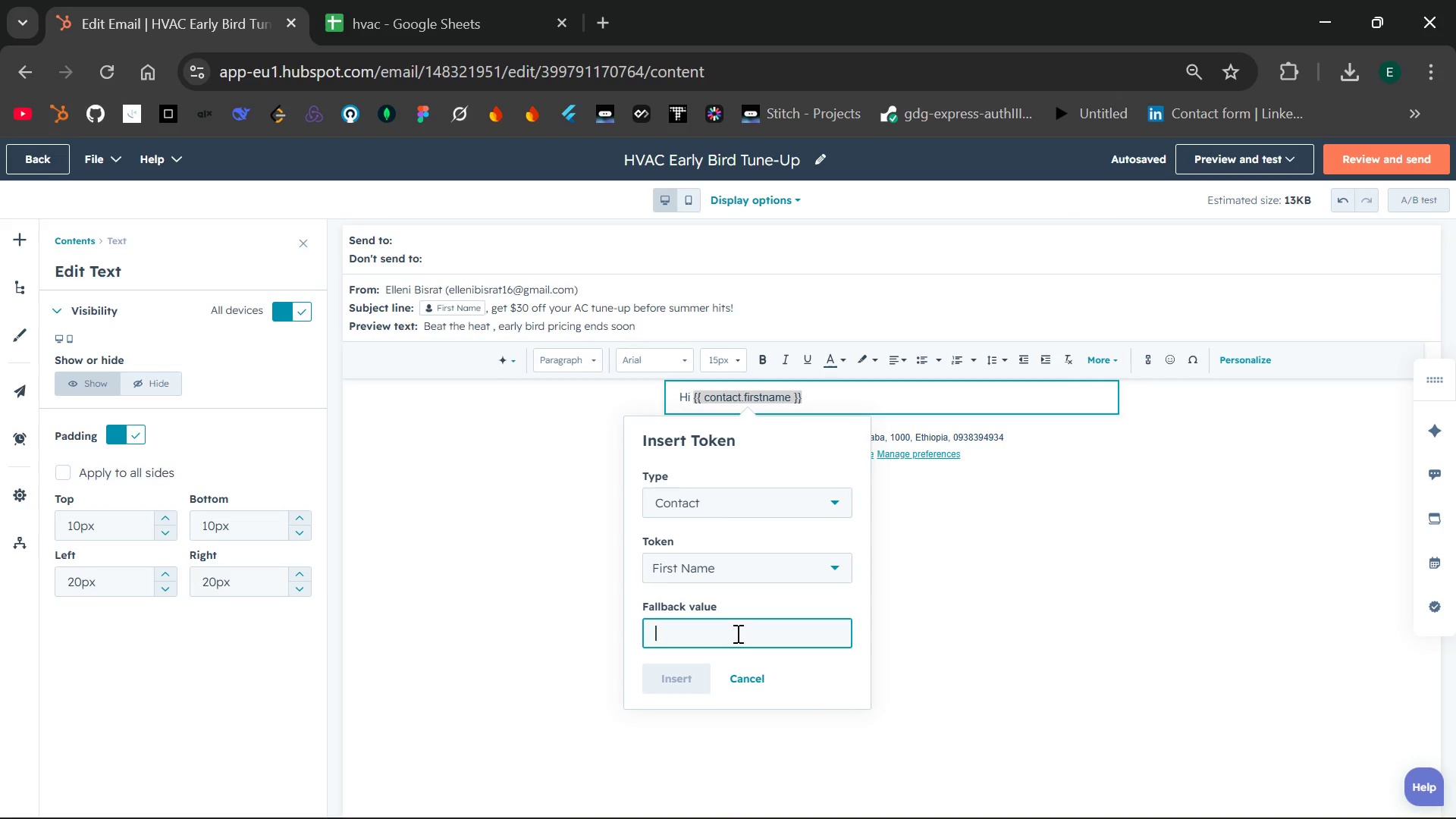 
type(there)
 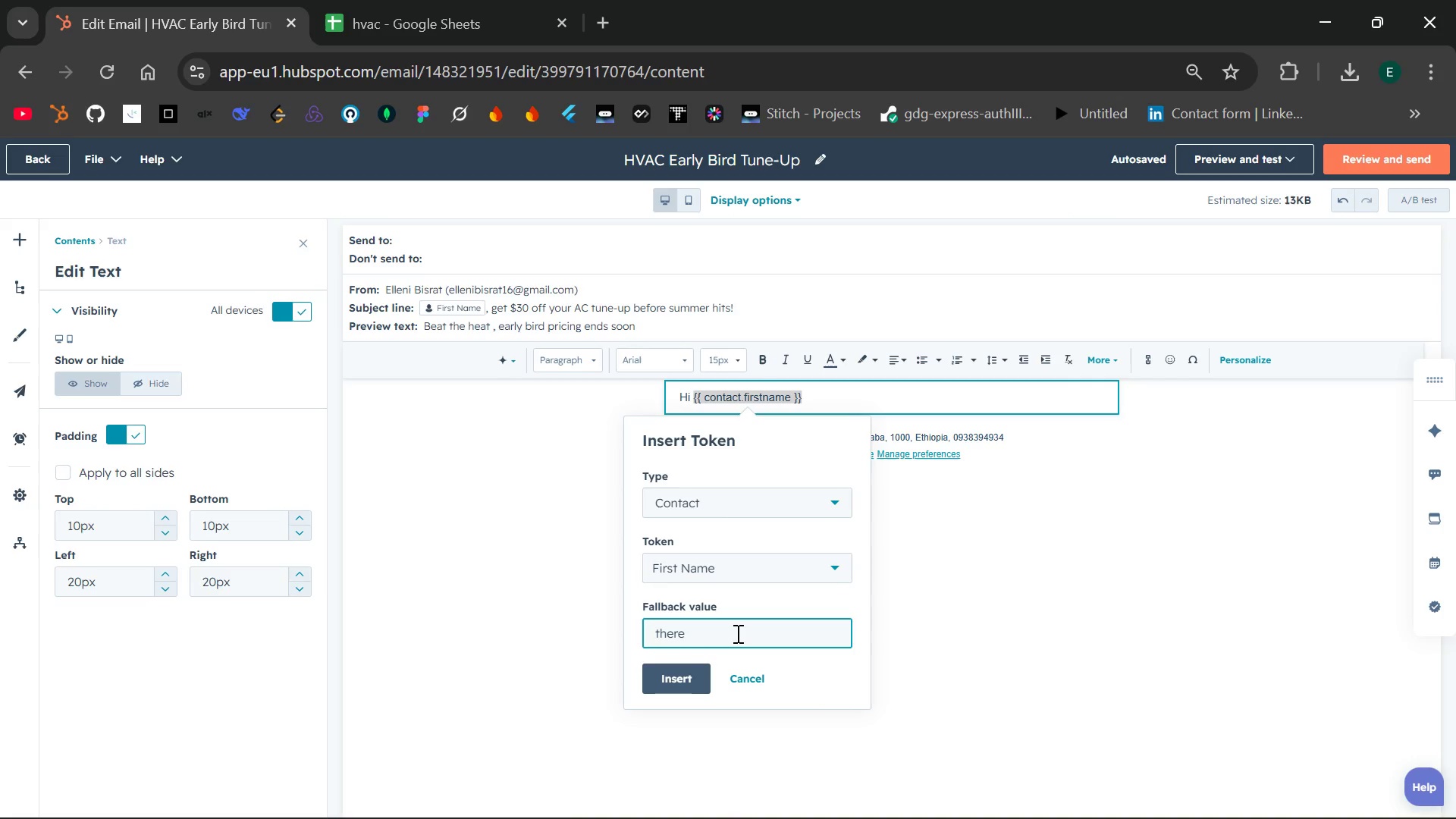 
left_click_drag(start_coordinate=[736, 633], to_coordinate=[676, 675])
 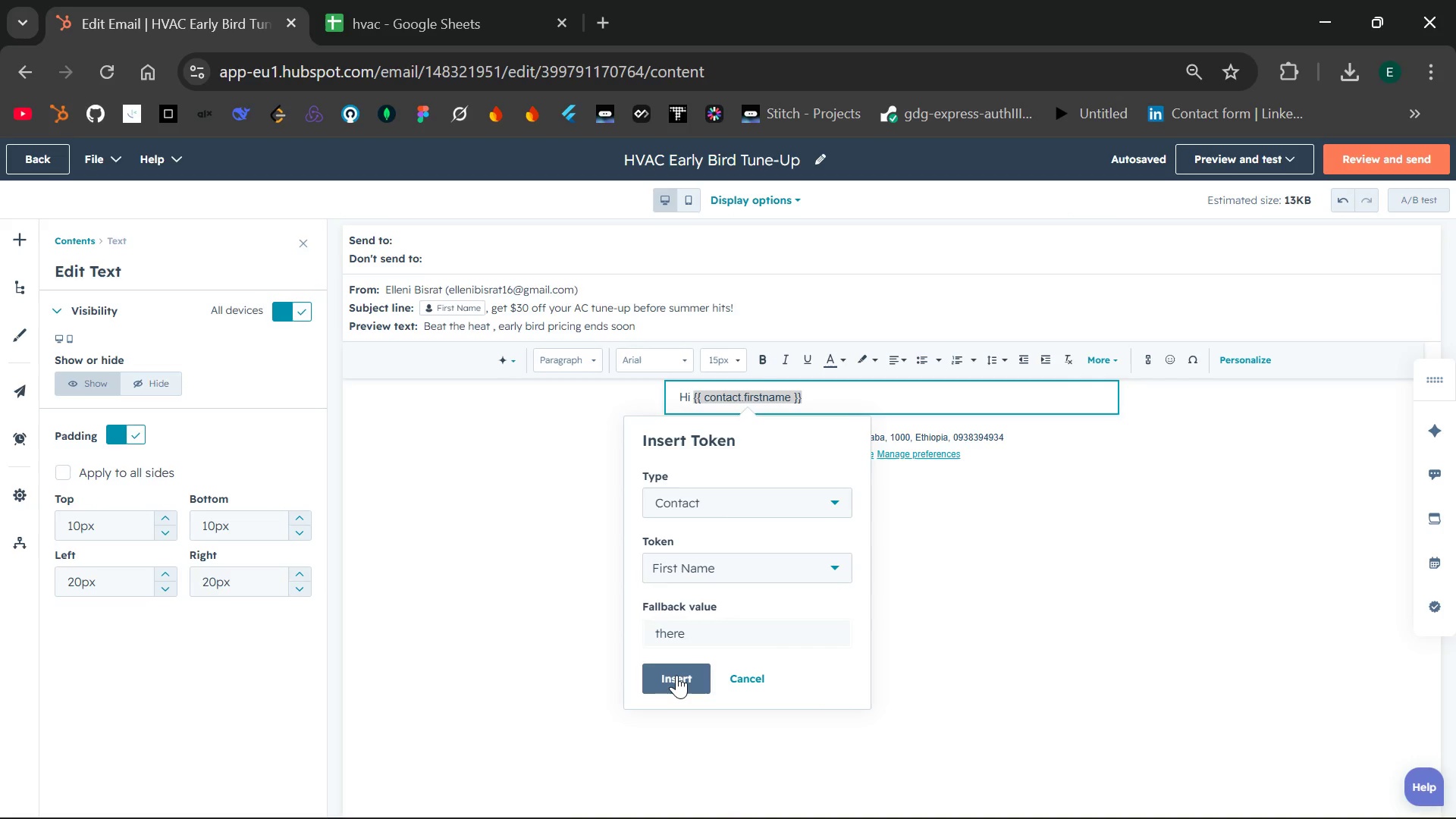 
left_click([676, 675])
 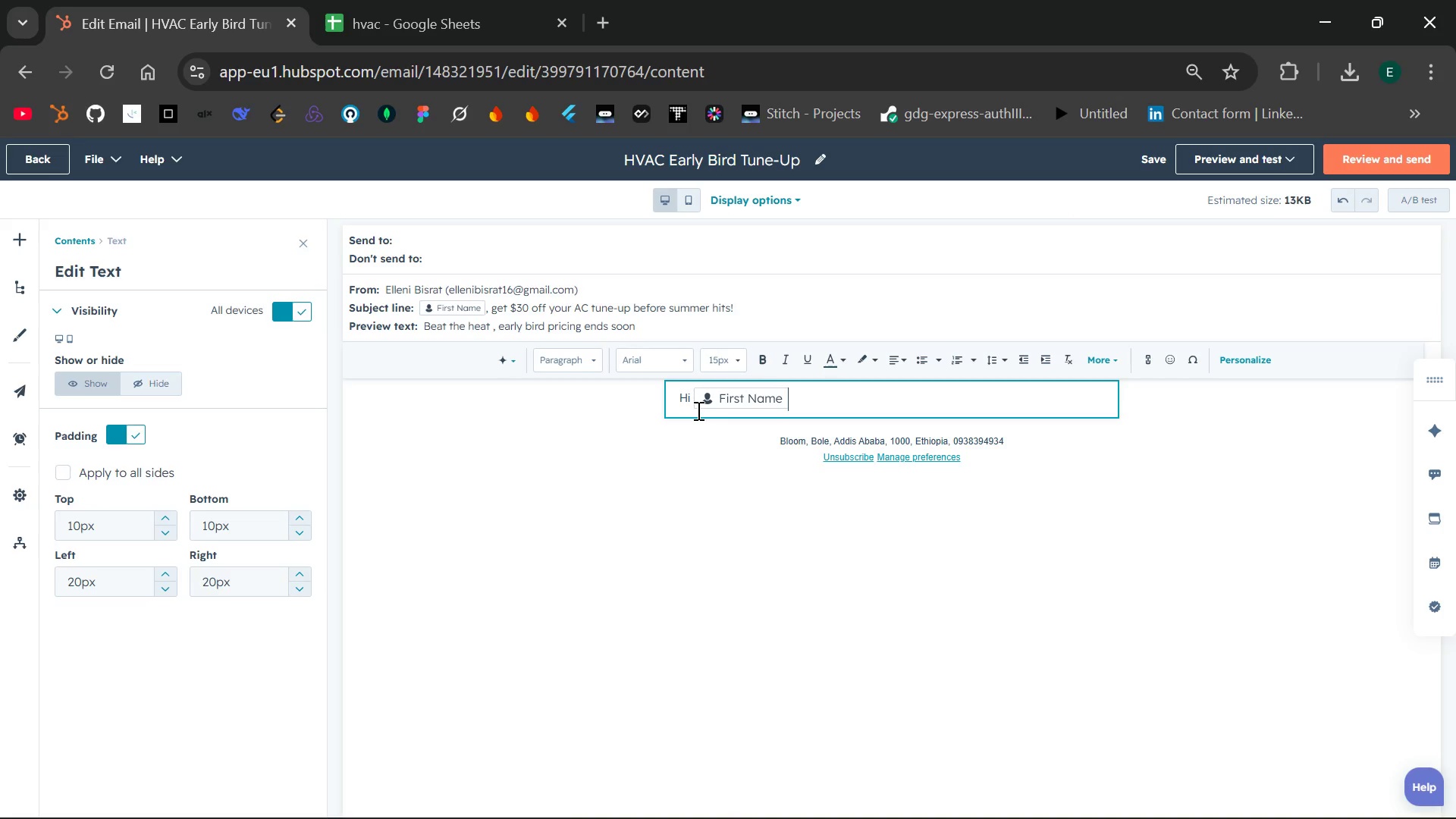 
key(Space)
 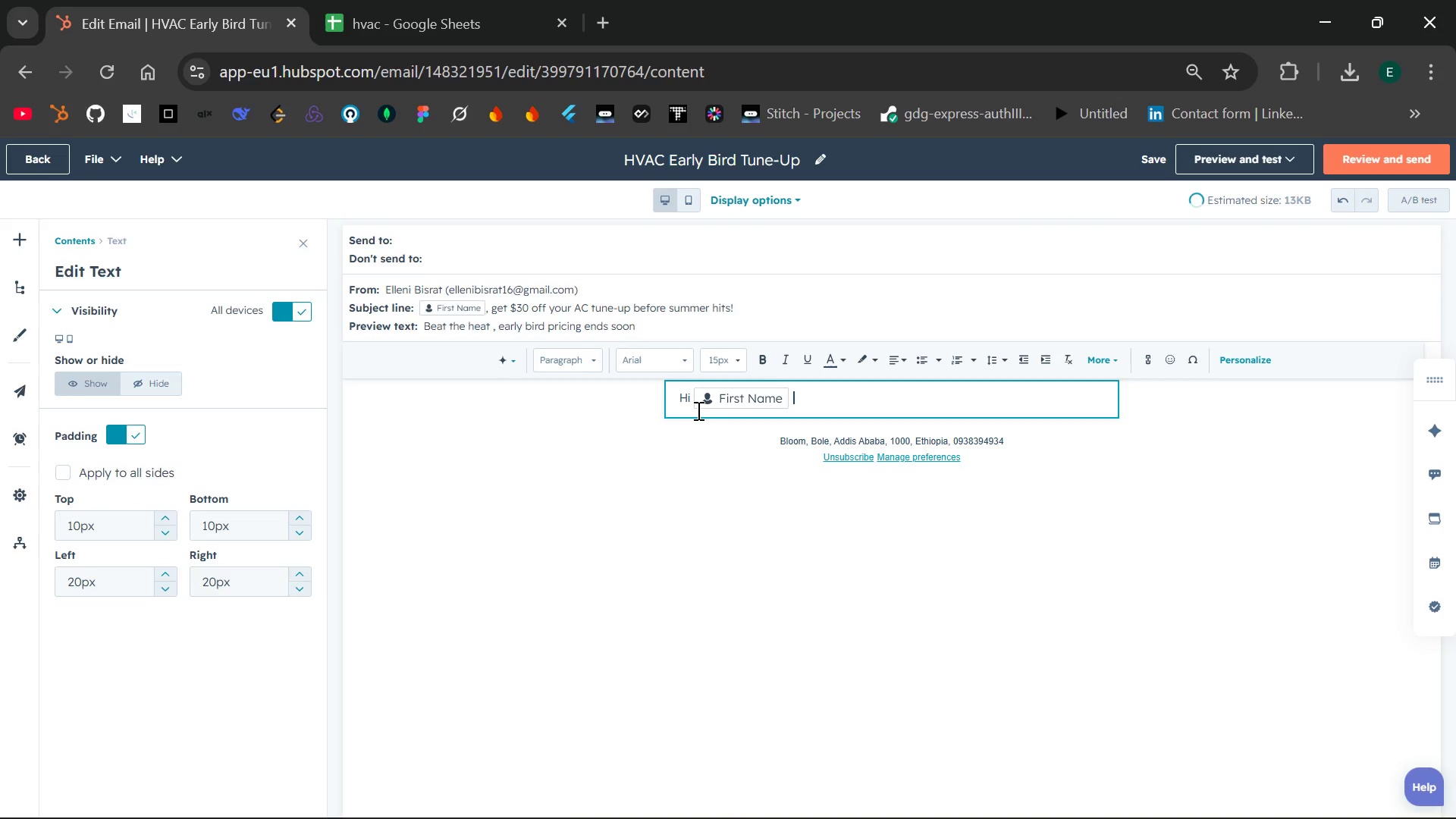 
key(Comma)
 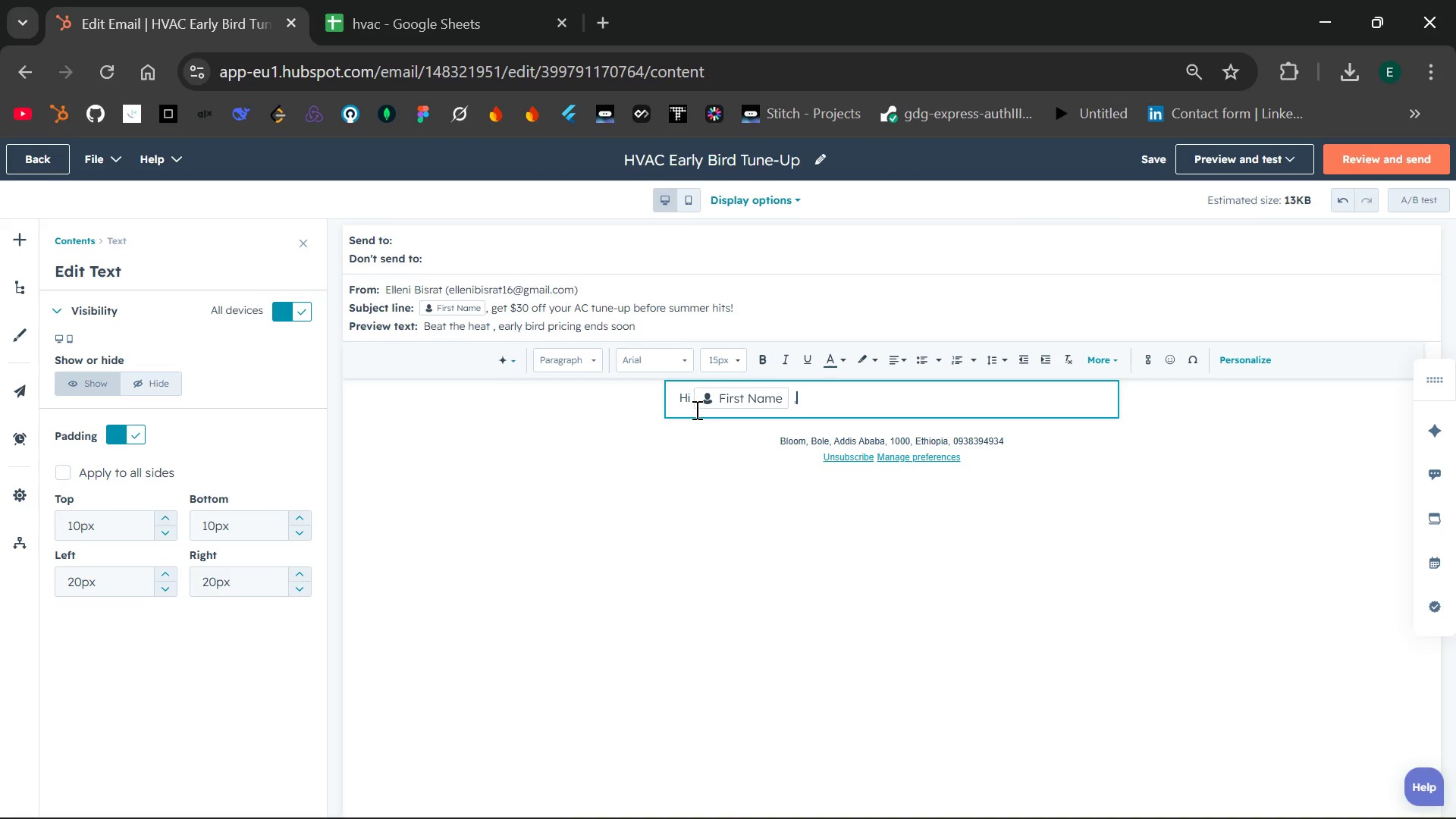 
left_click([693, 406])
 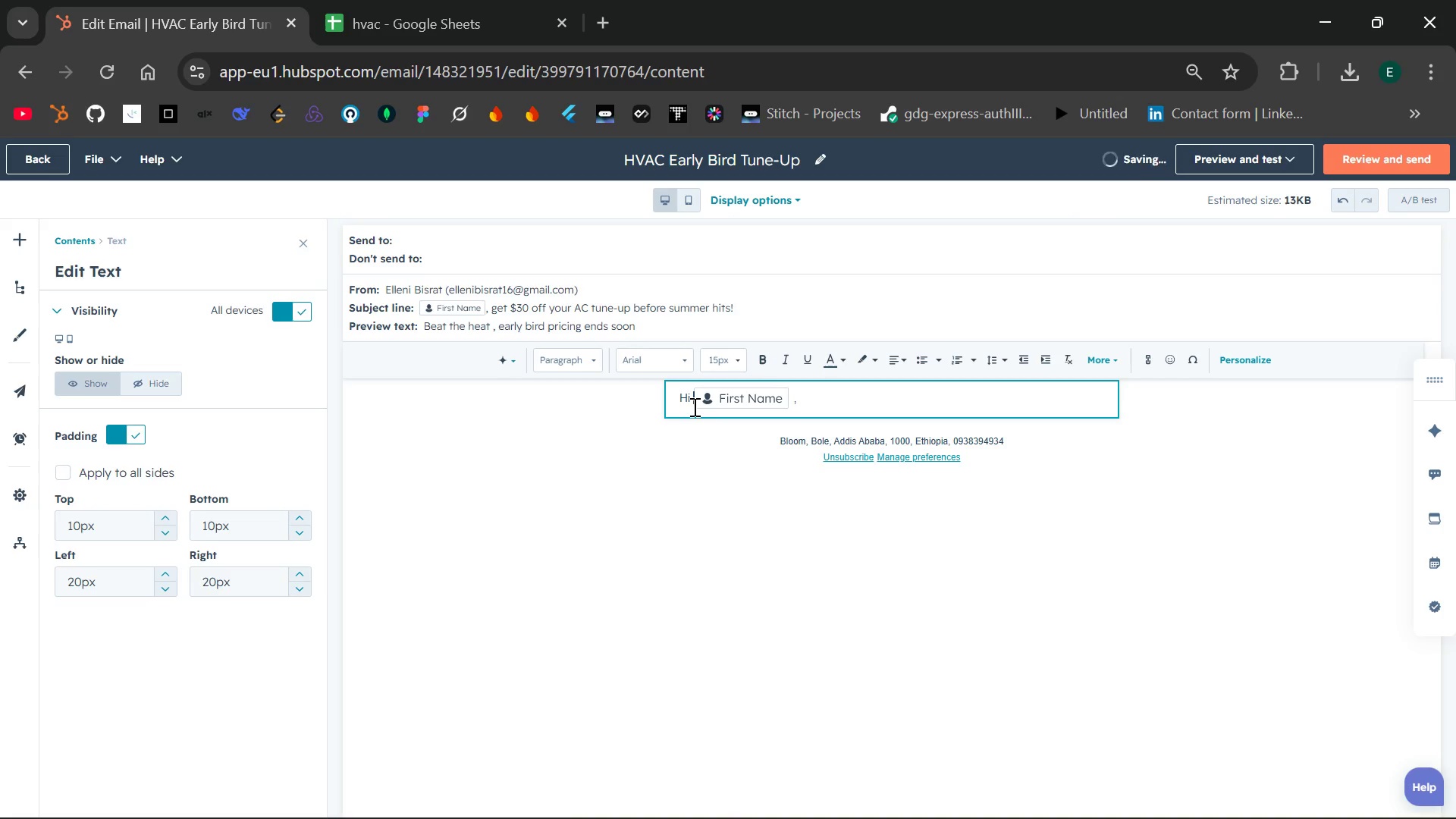 
key(Space)
 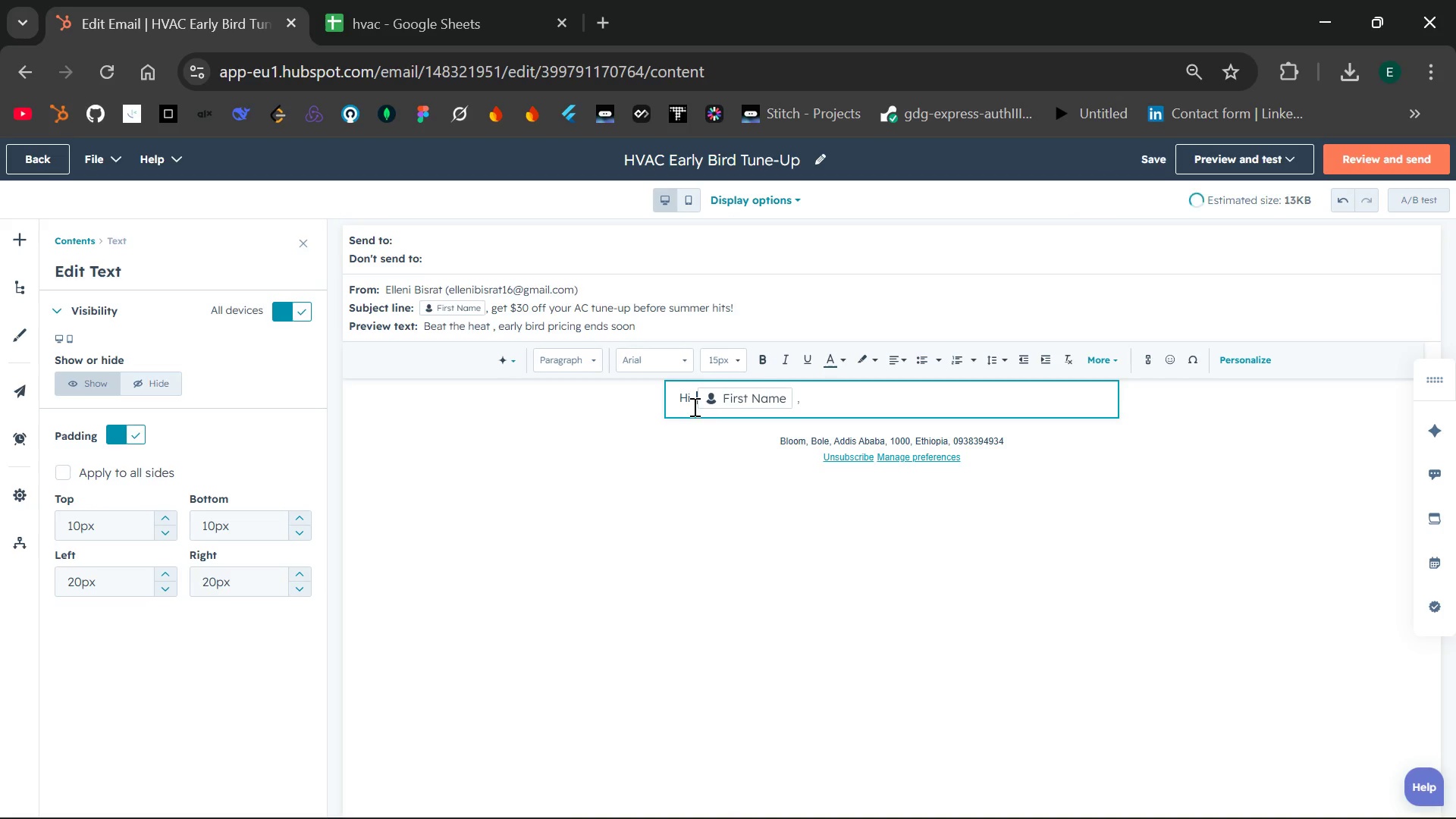 
key(ArrowLeft)
 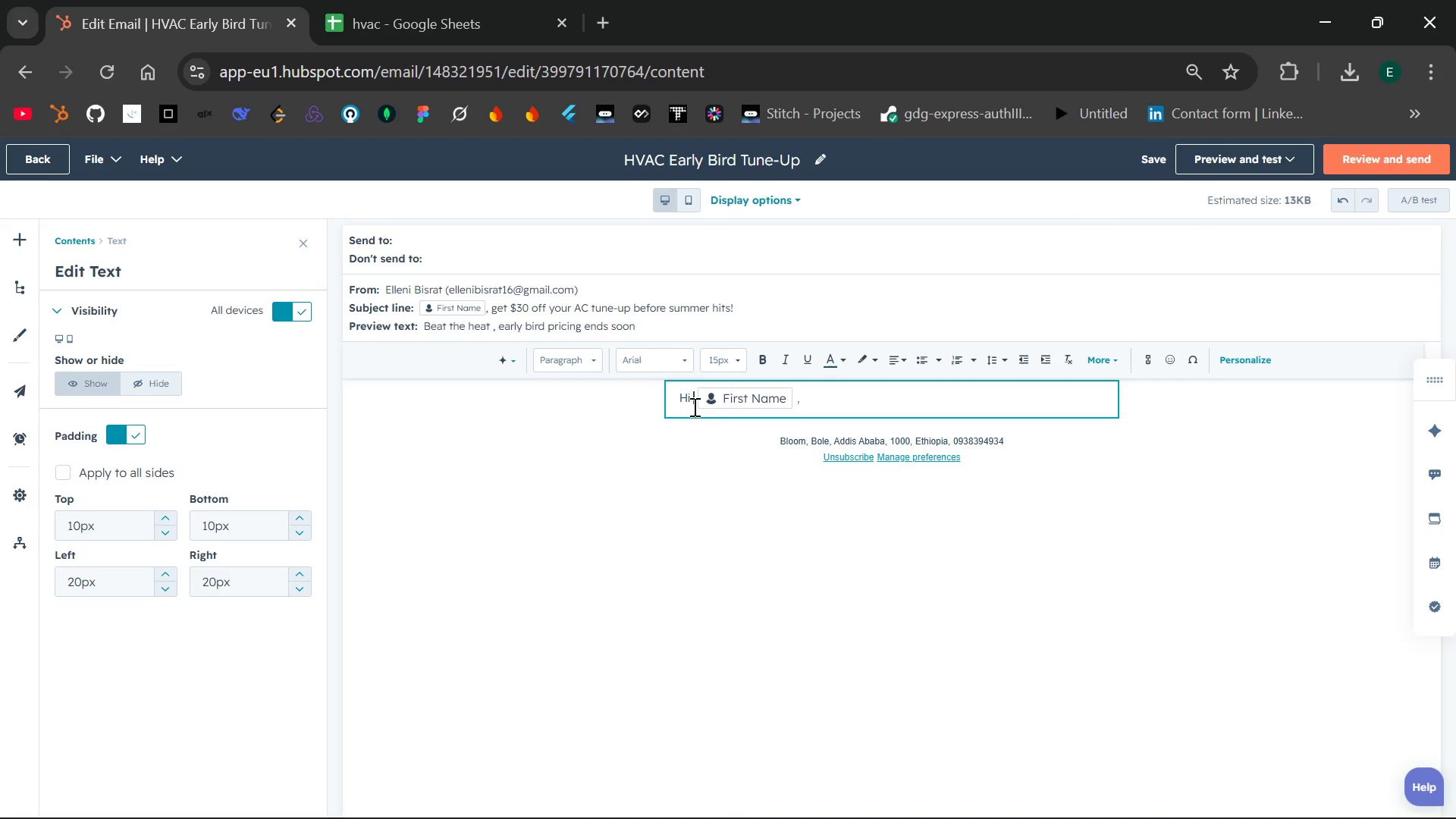 
key(ArrowLeft)
 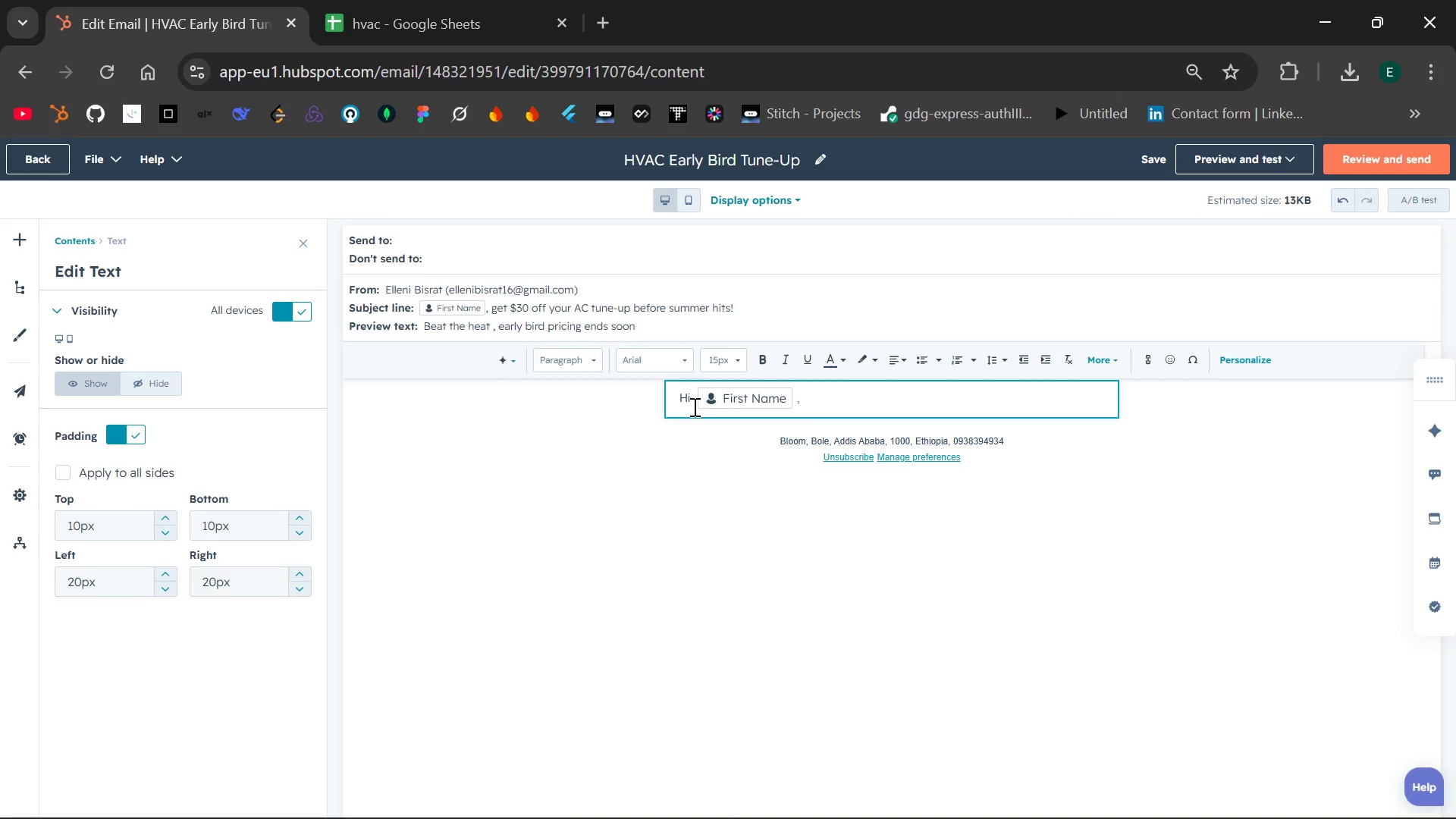 
key(Backspace)
type(ello)
 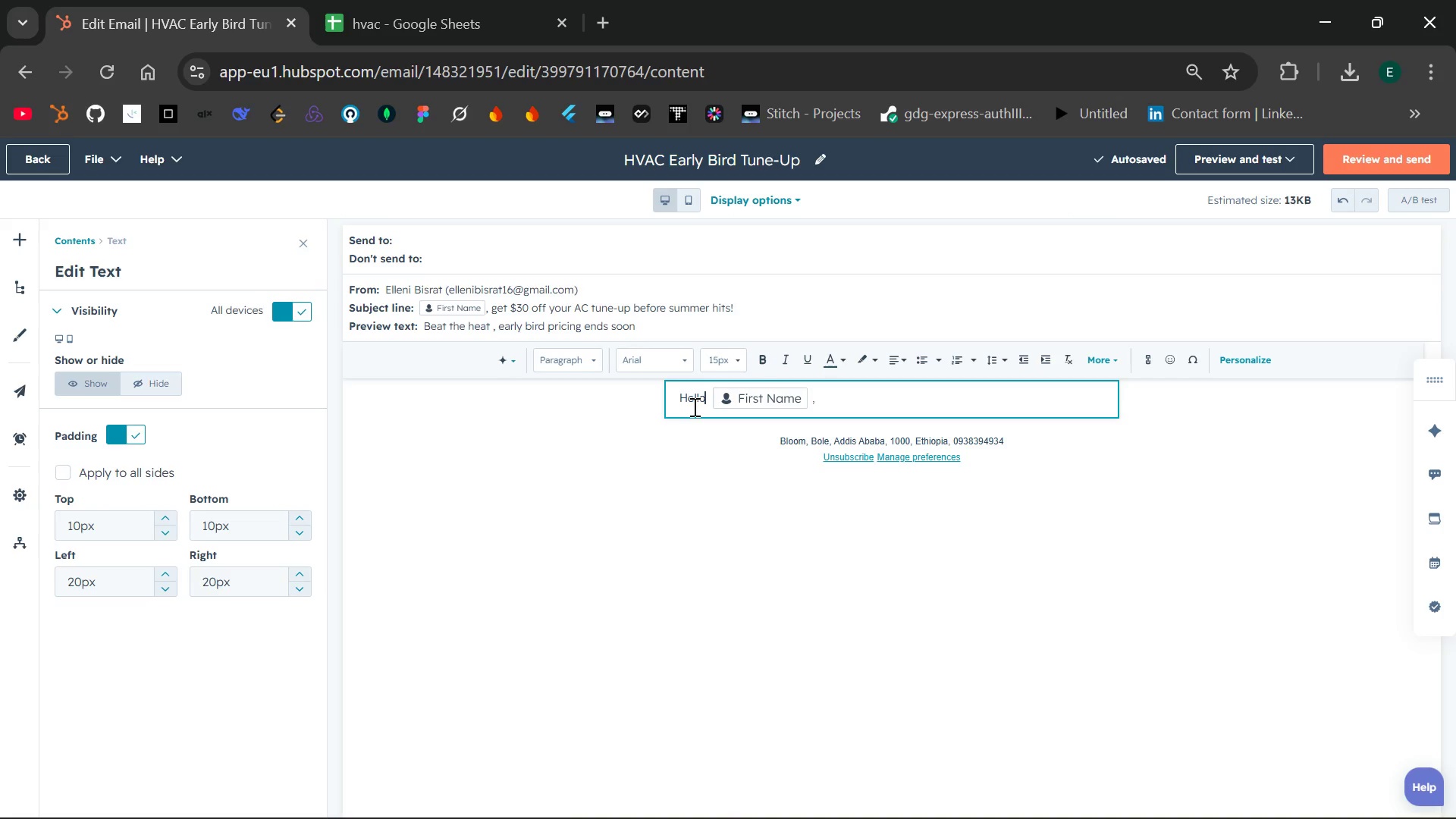 
wait(6.08)
 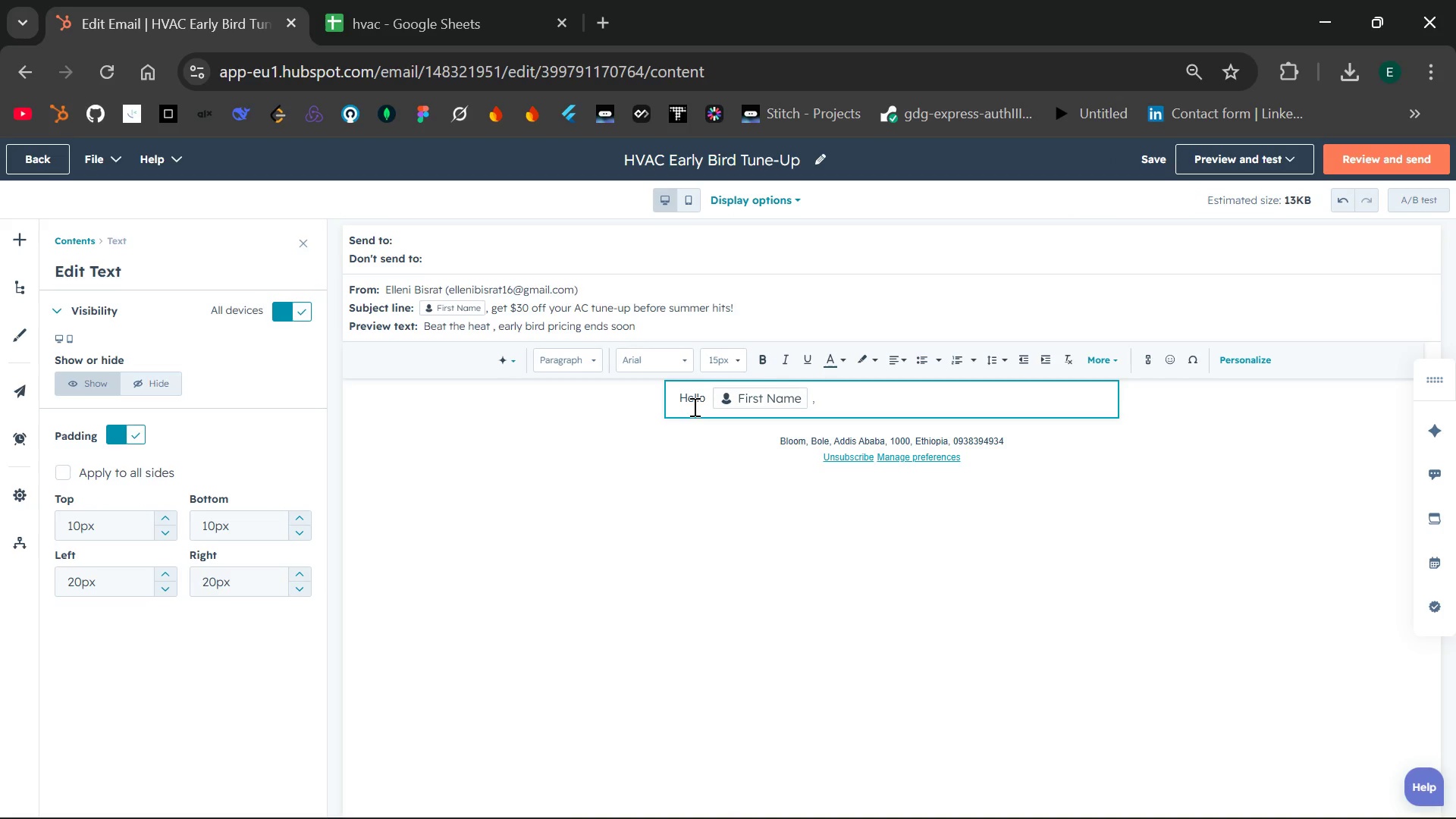 
left_click([906, 399])
 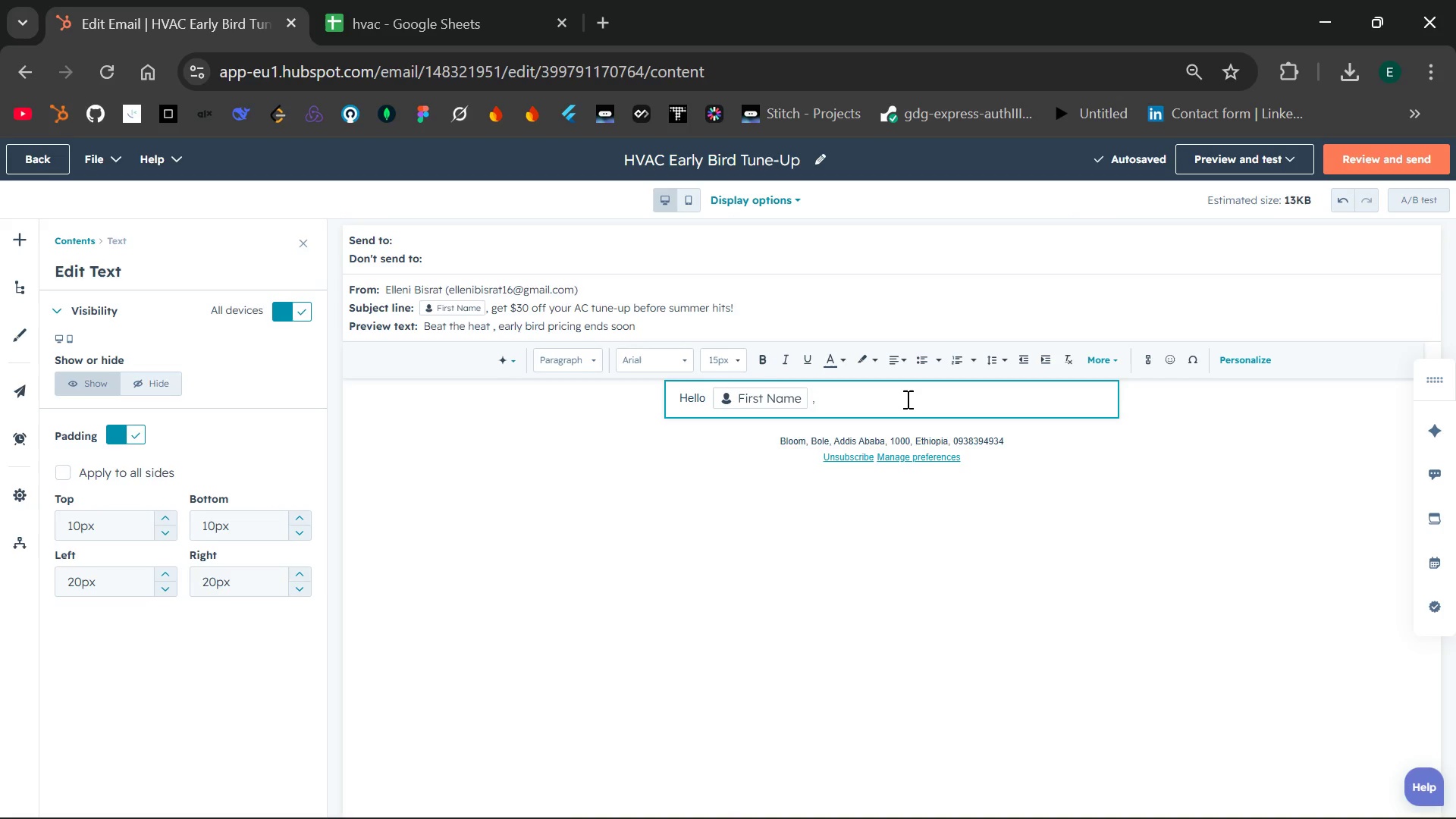 
key(Enter)
 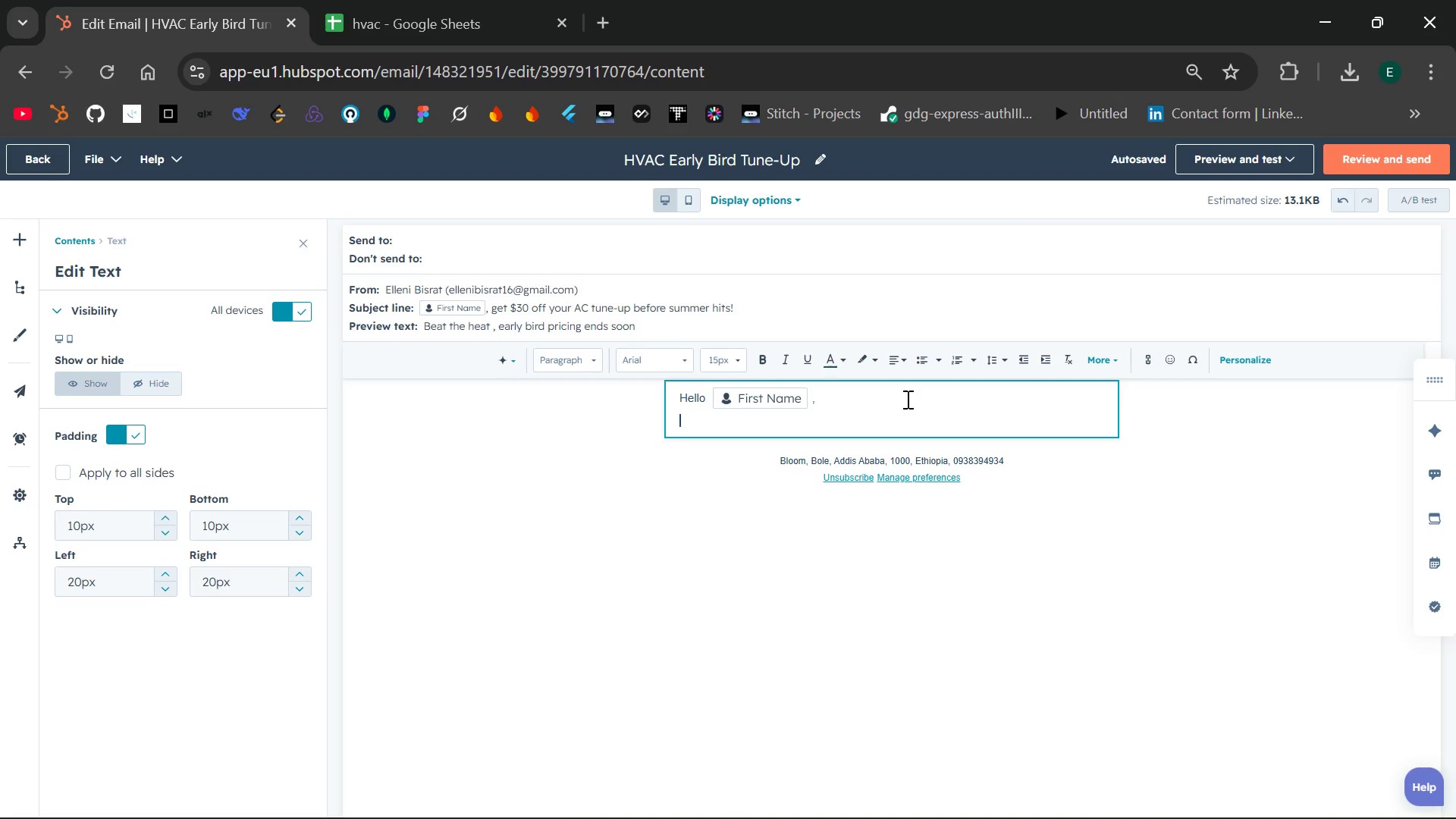 
wait(13.86)
 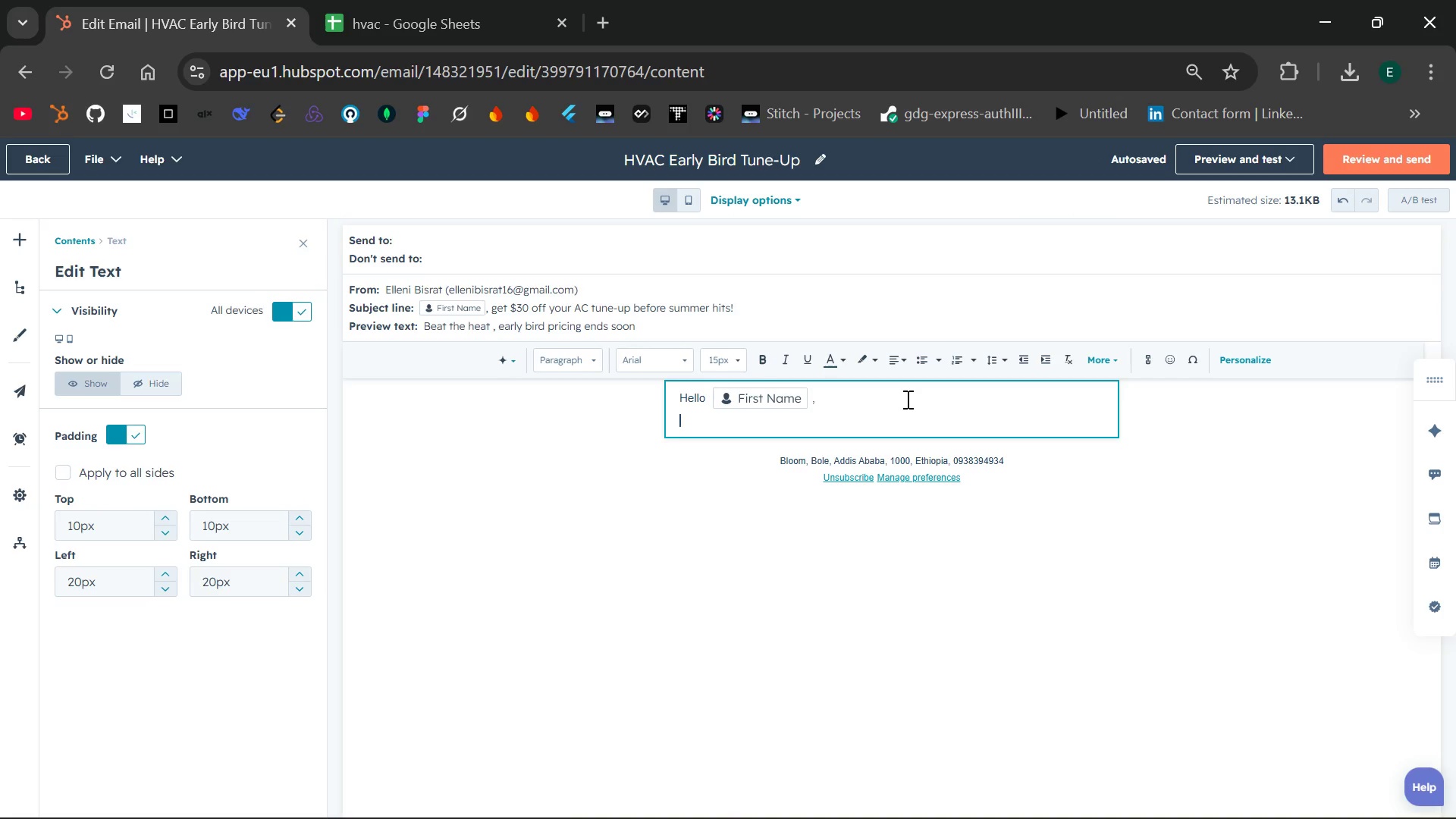 
left_click([733, 498])
 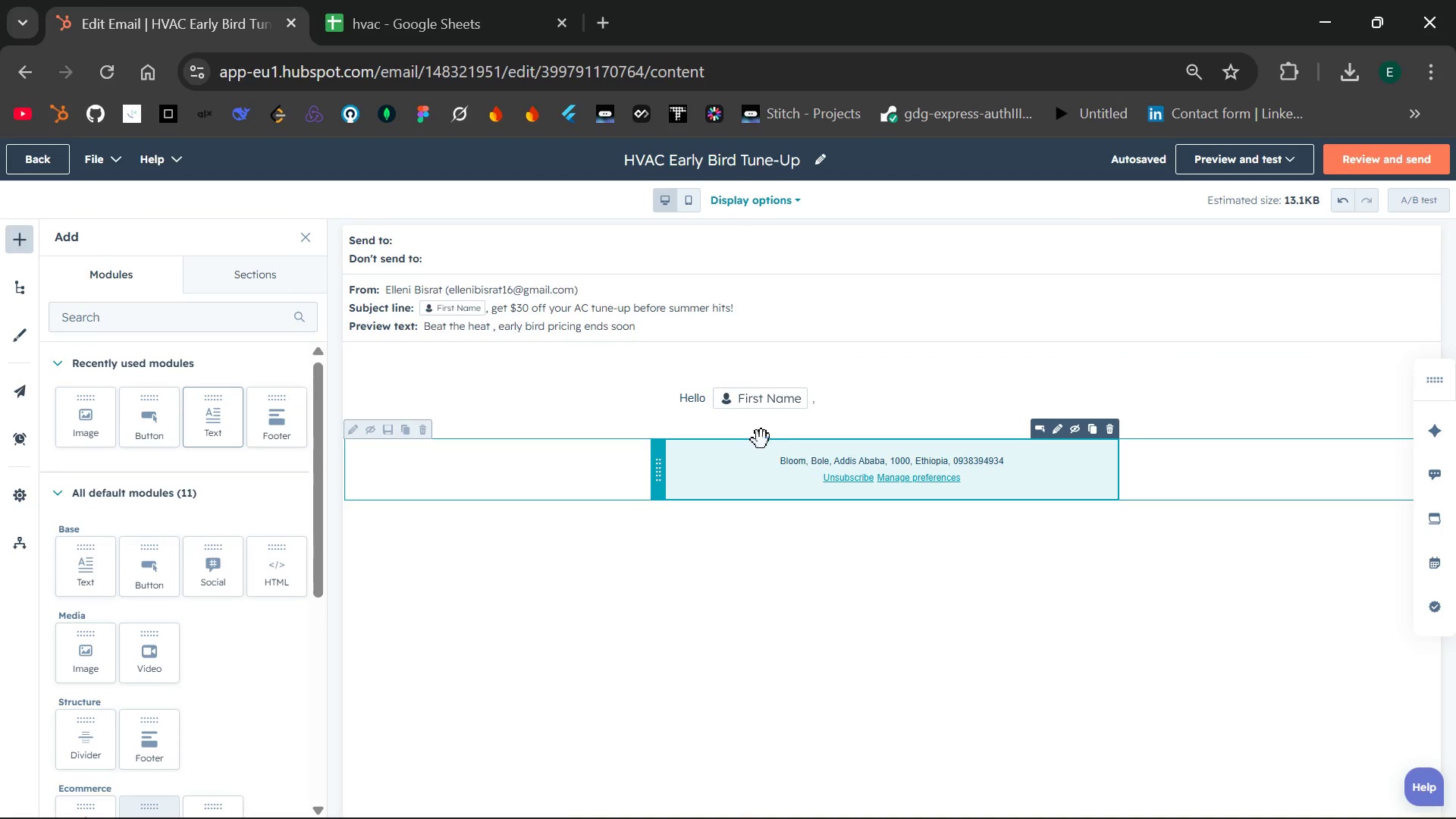 
left_click([847, 410])
 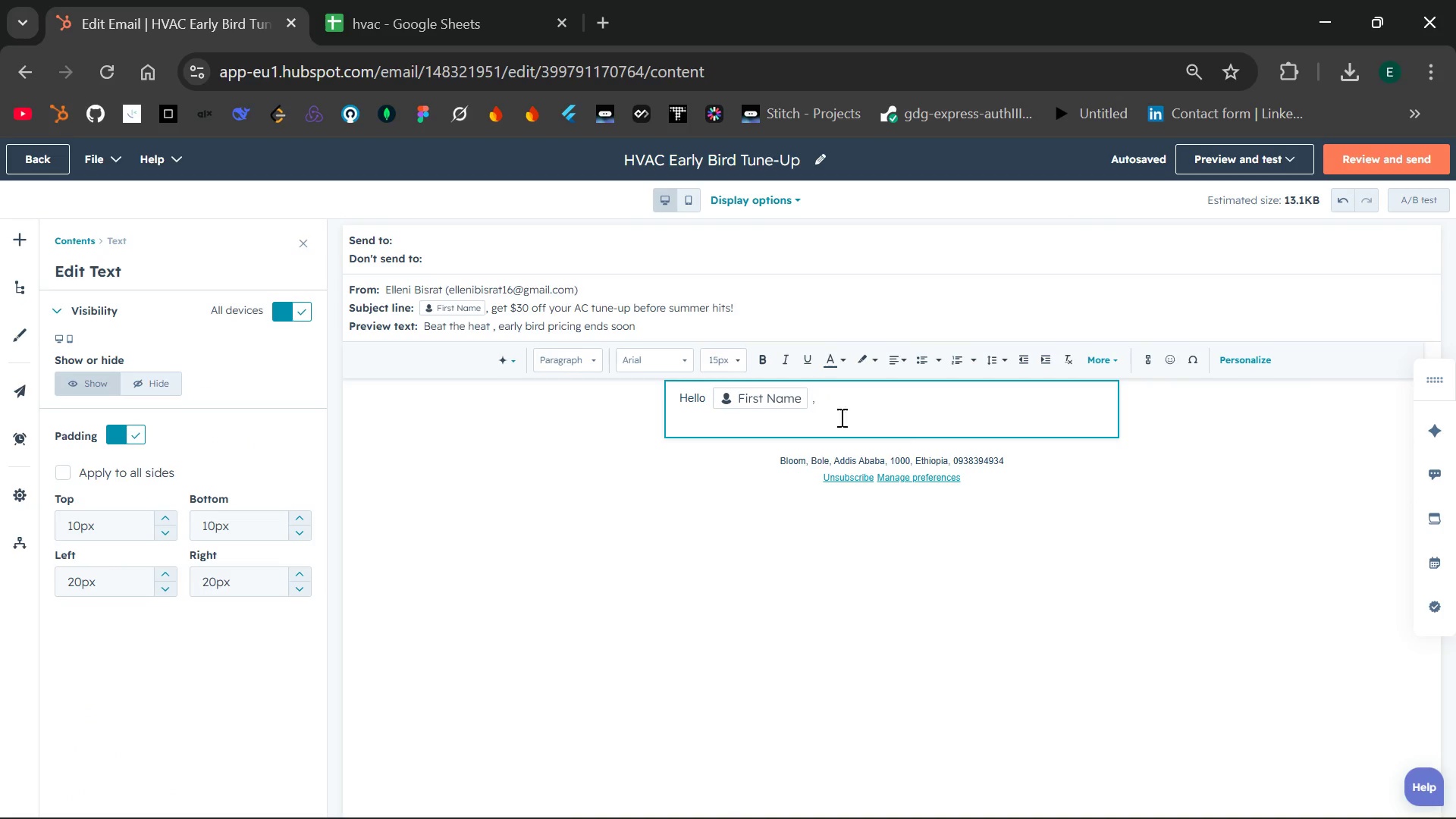 
left_click([799, 424])
 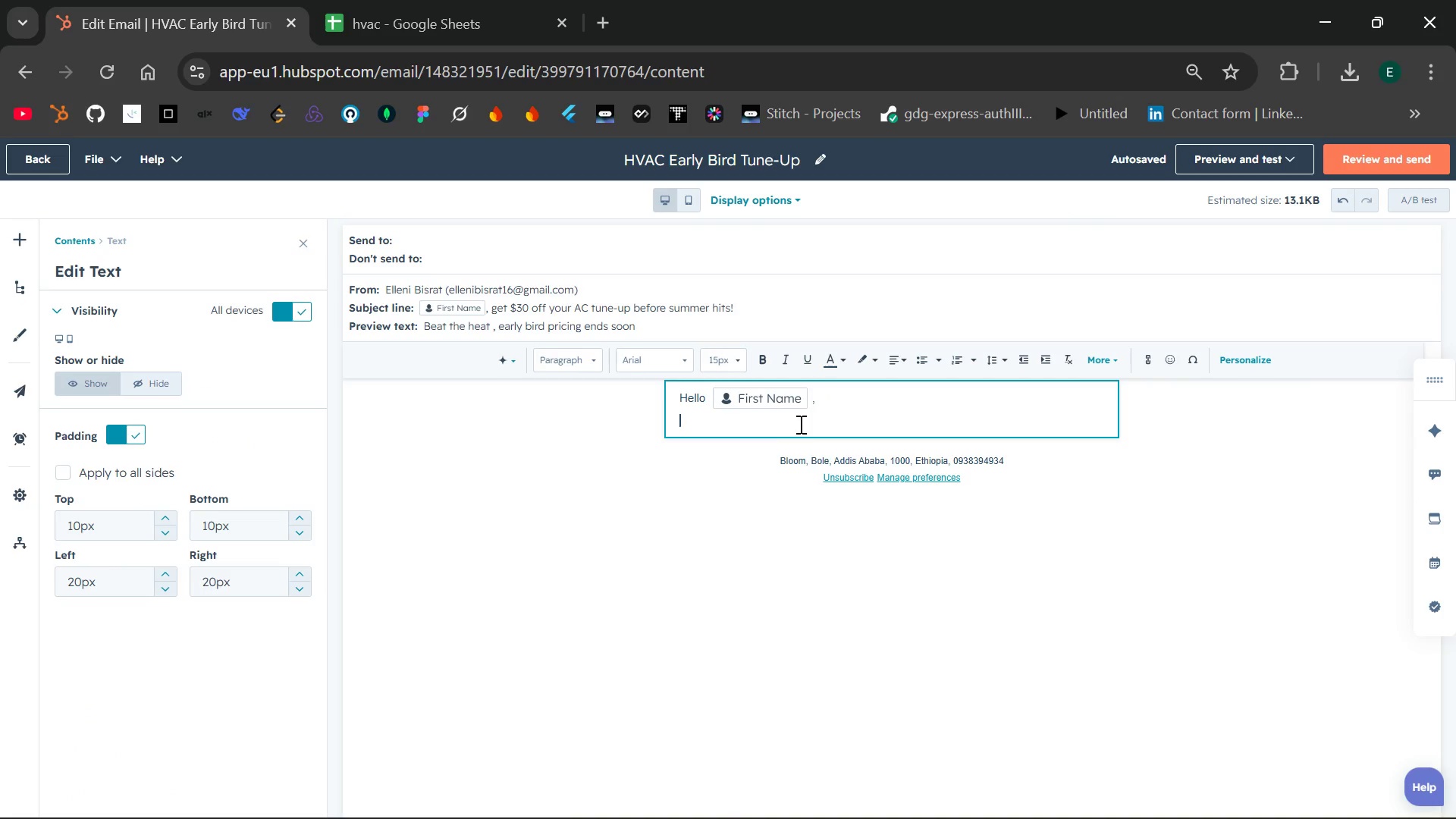 
key(Backspace)
 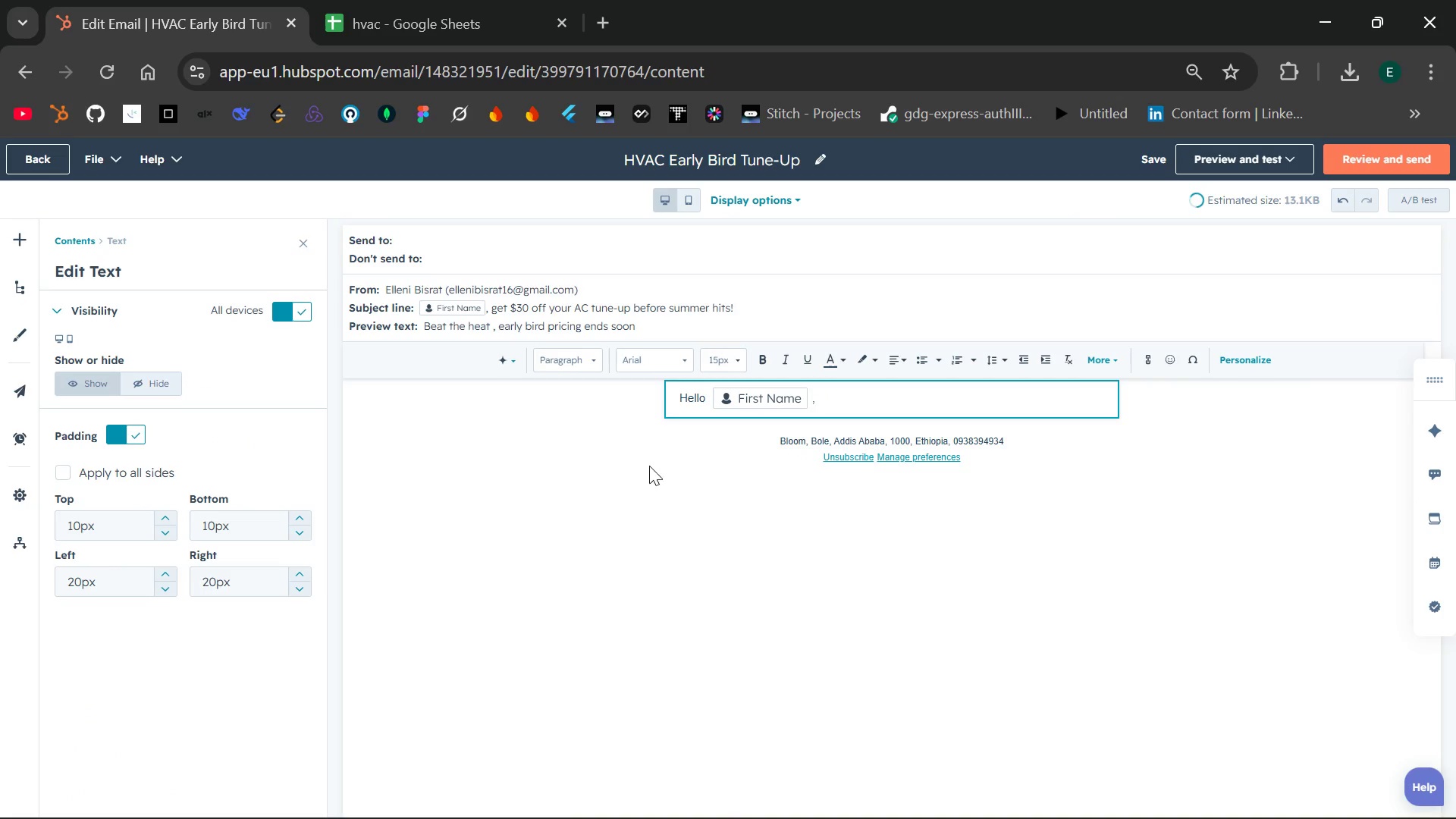 
left_click([566, 488])
 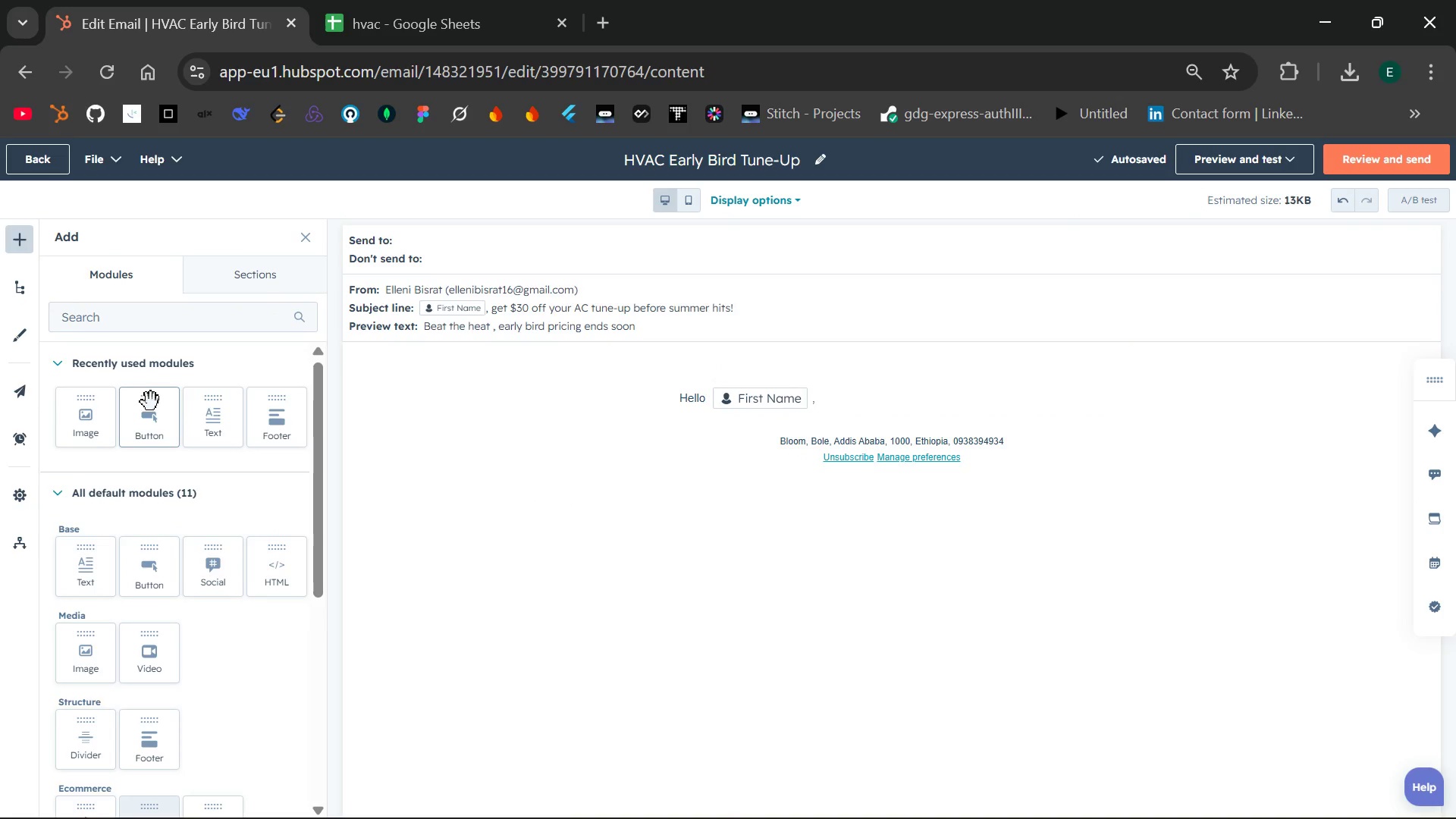 
left_click_drag(start_coordinate=[212, 422], to_coordinate=[678, 423])
 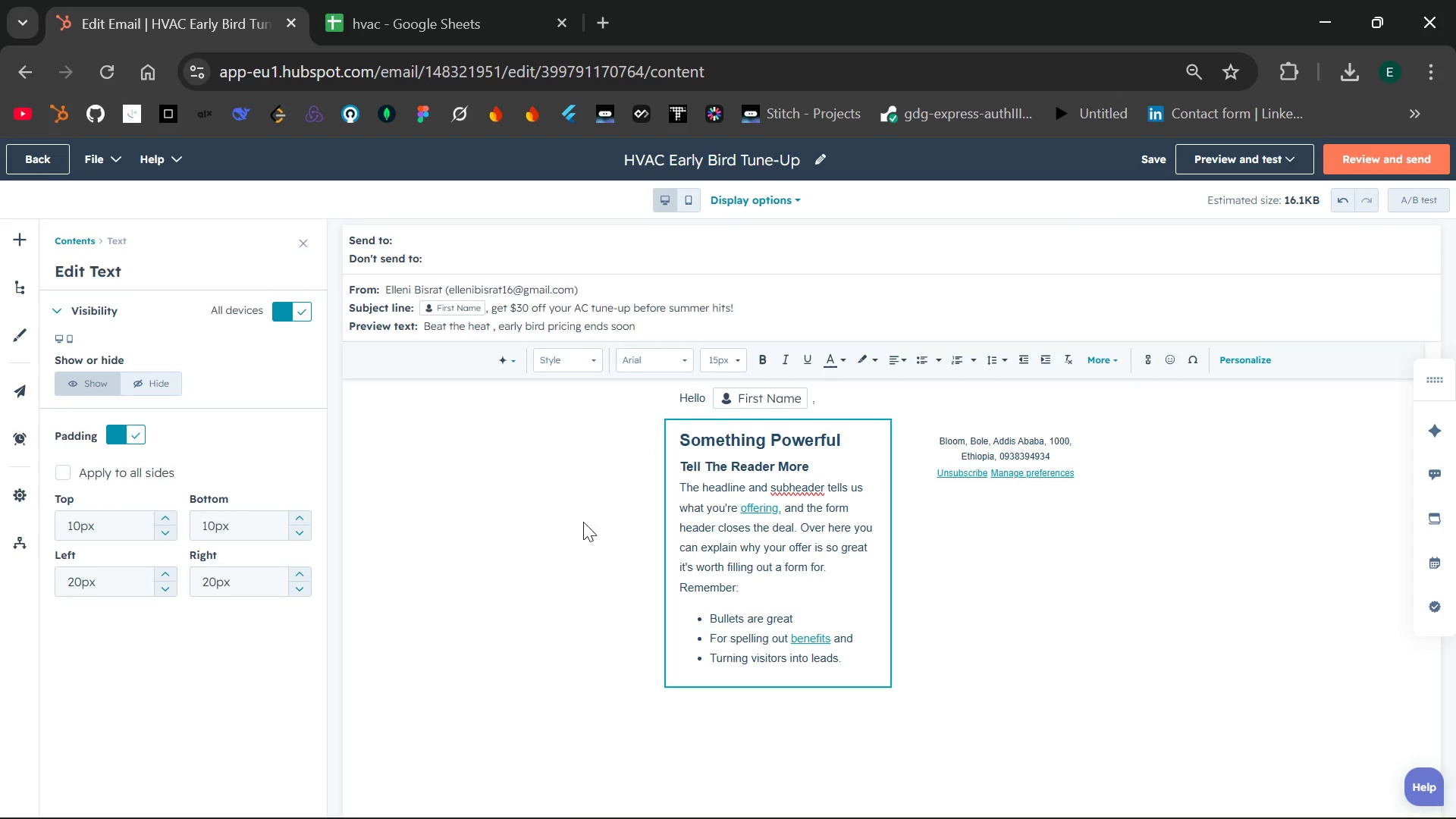 
key(Control+Z)
 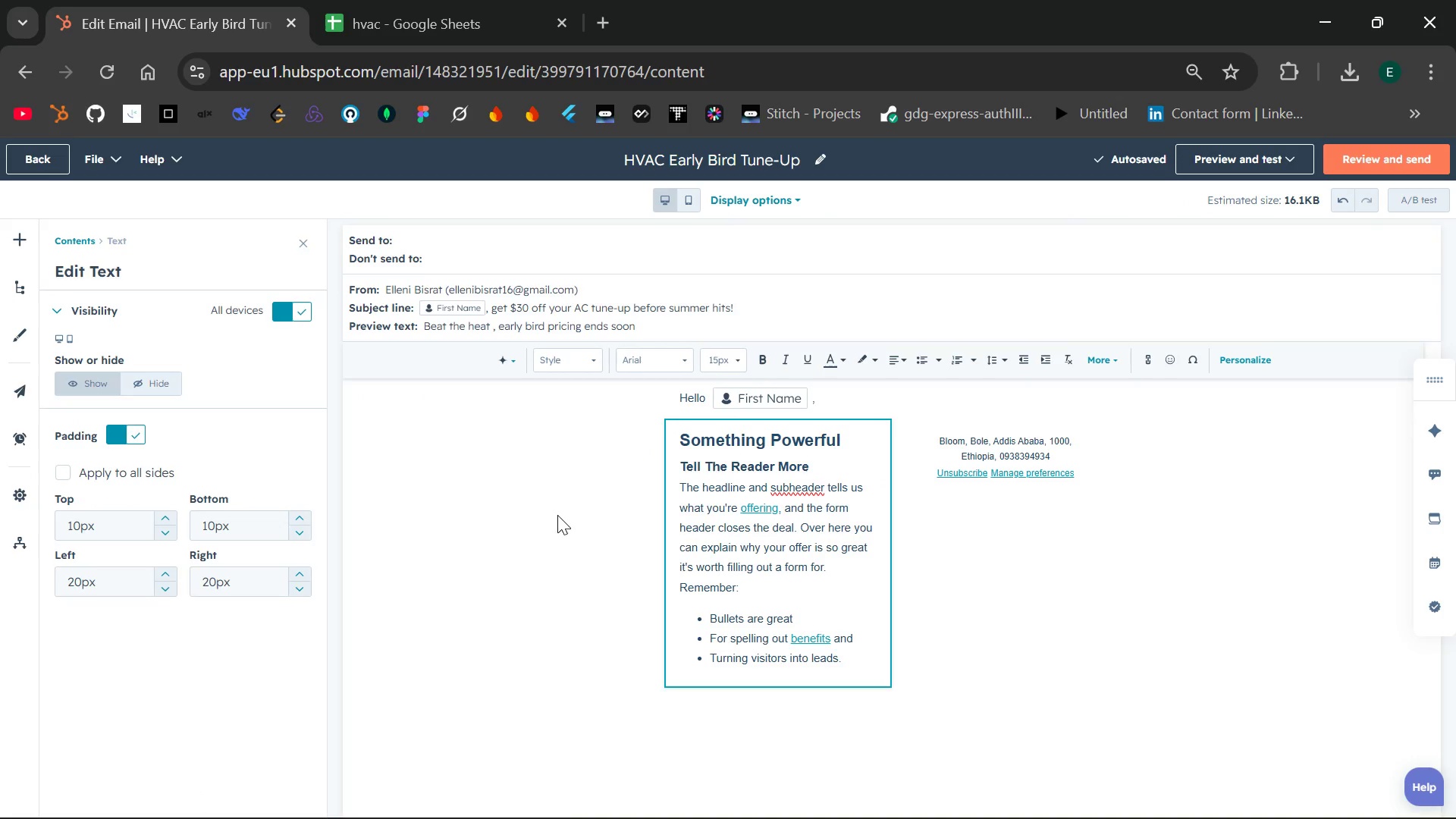 
key(Control+Z)
 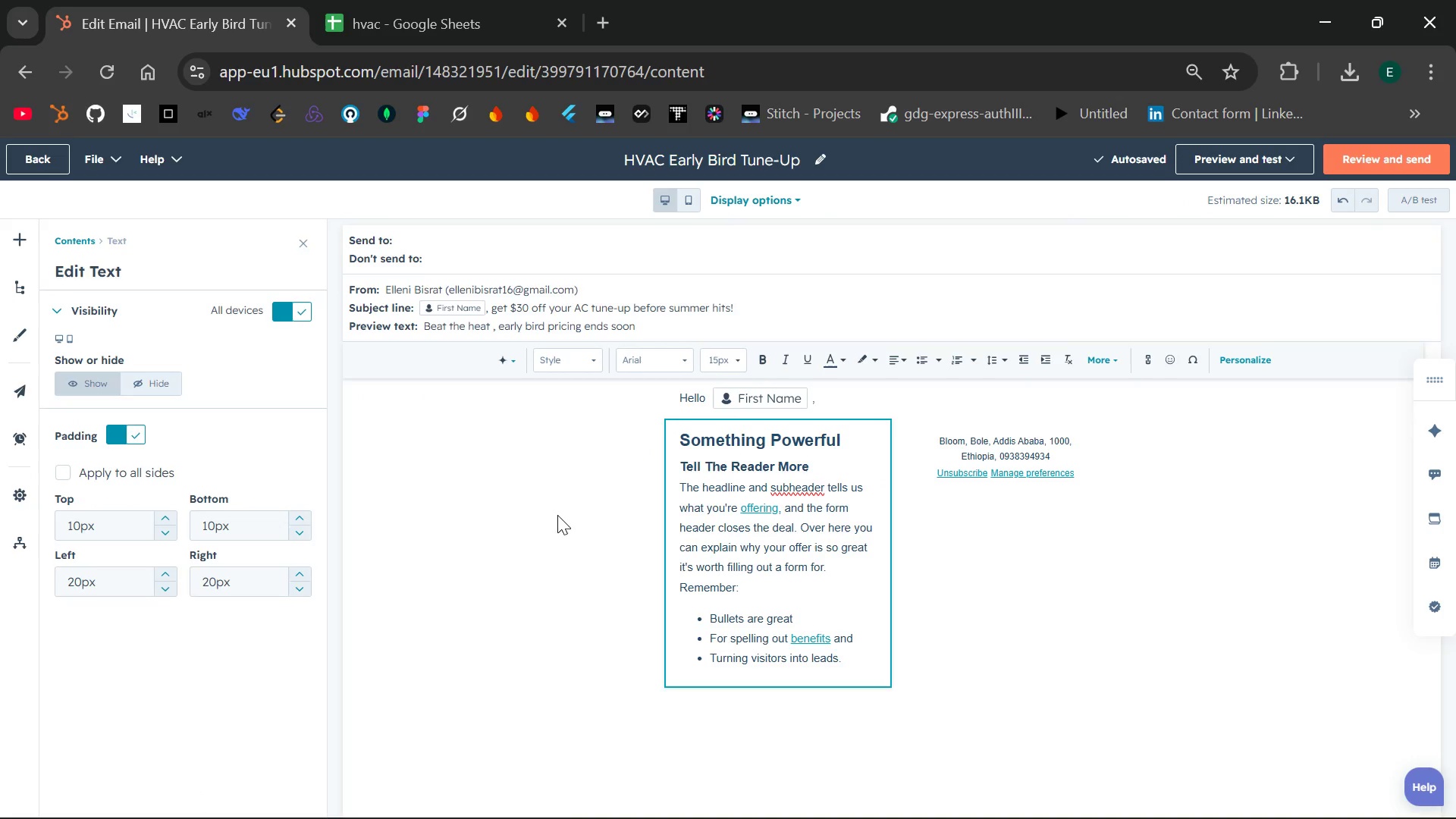 
left_click([557, 515])
 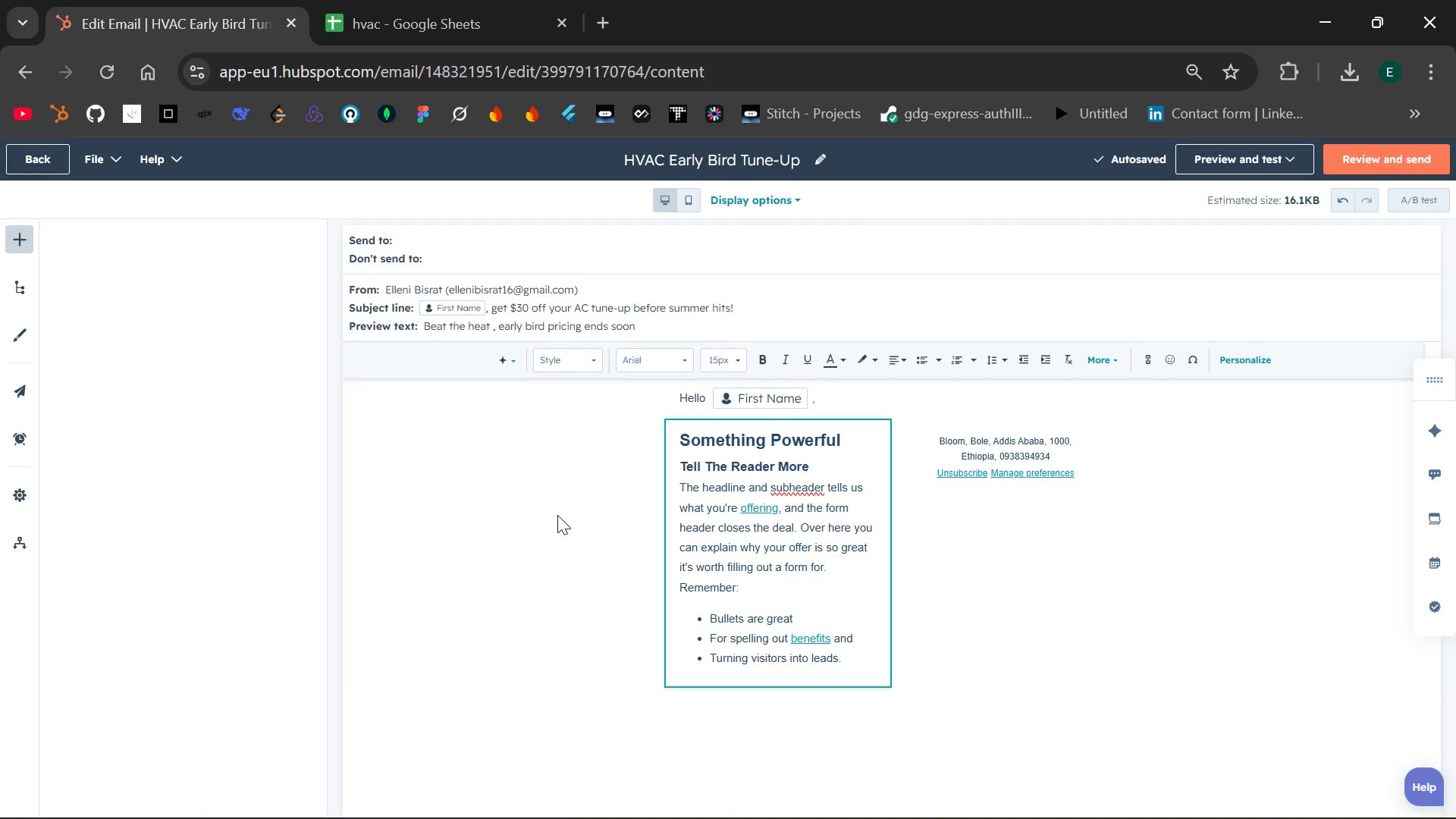 
hold_key(key=ControlLeft, duration=0.48)
 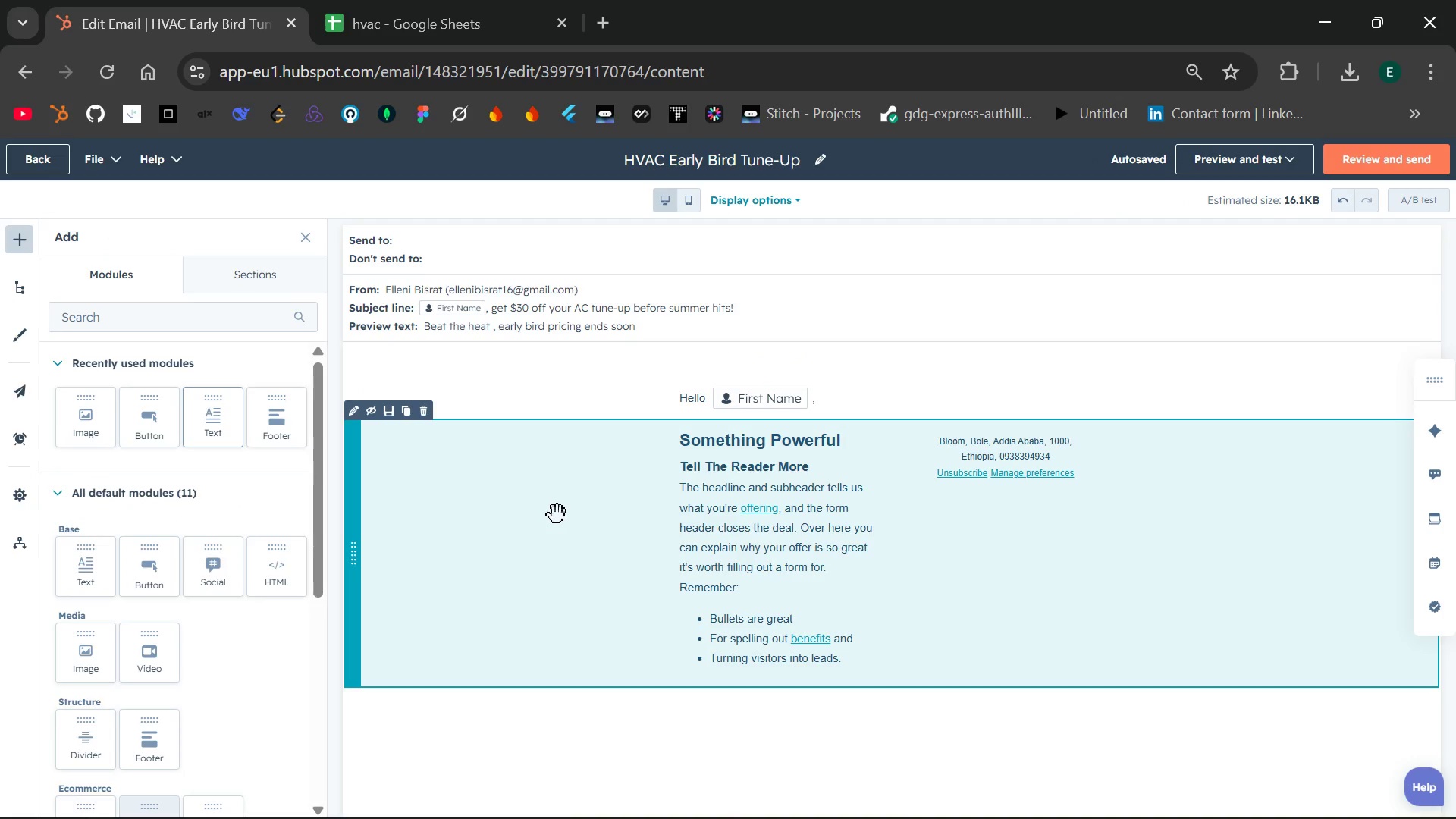 
key(Control+Z)
 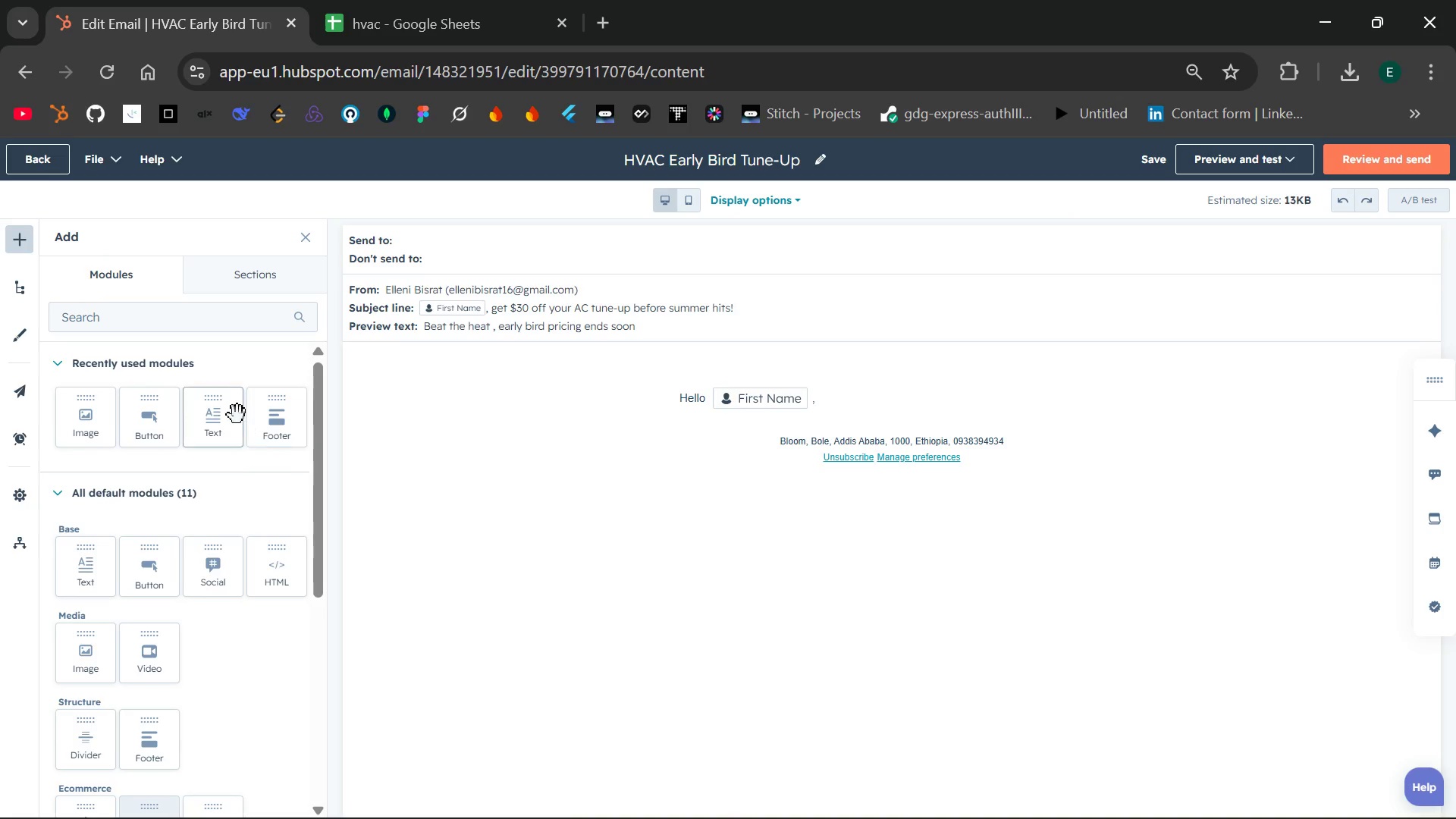 
left_click_drag(start_coordinate=[214, 417], to_coordinate=[850, 413])
 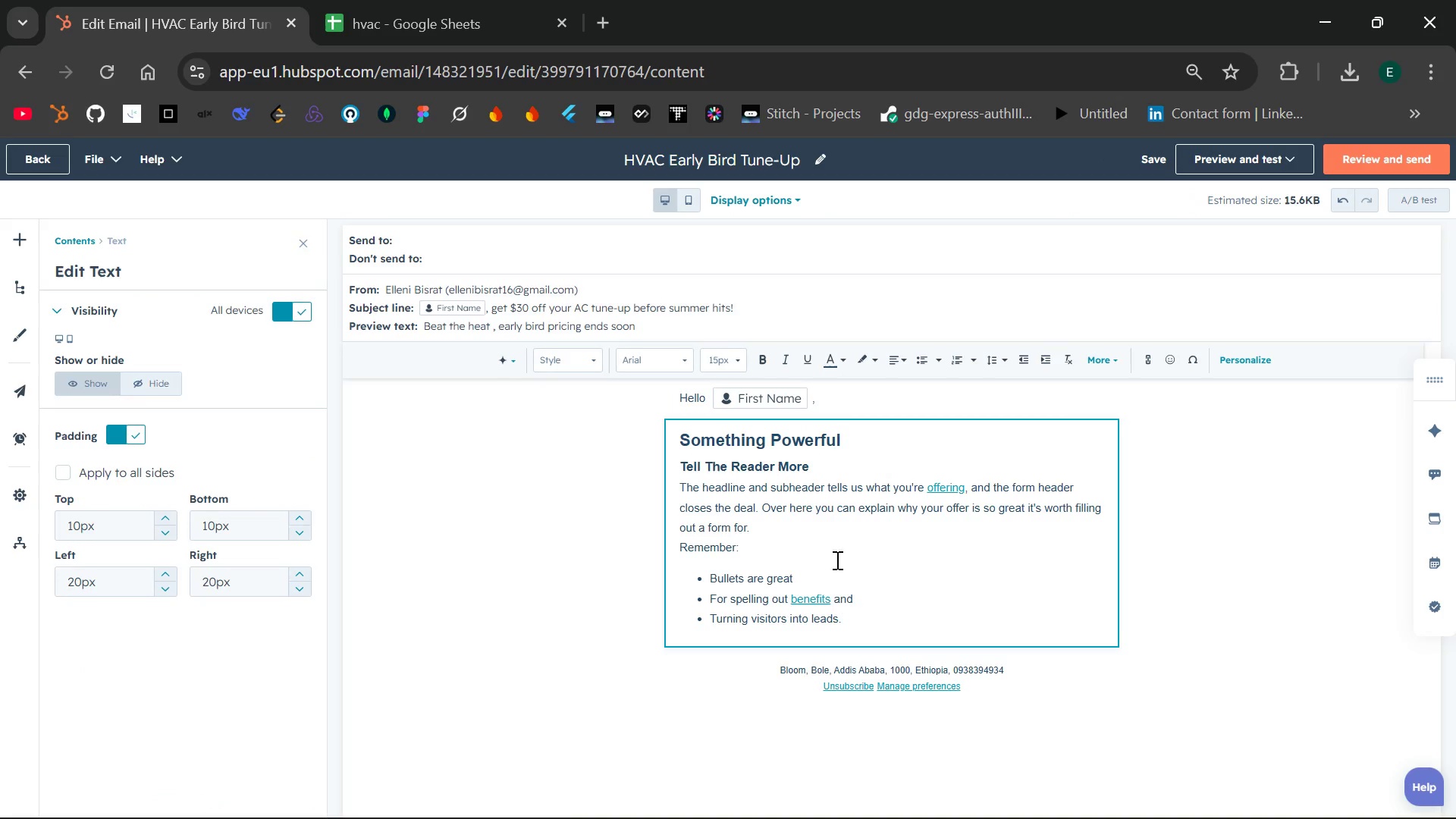 
left_click([856, 614])
 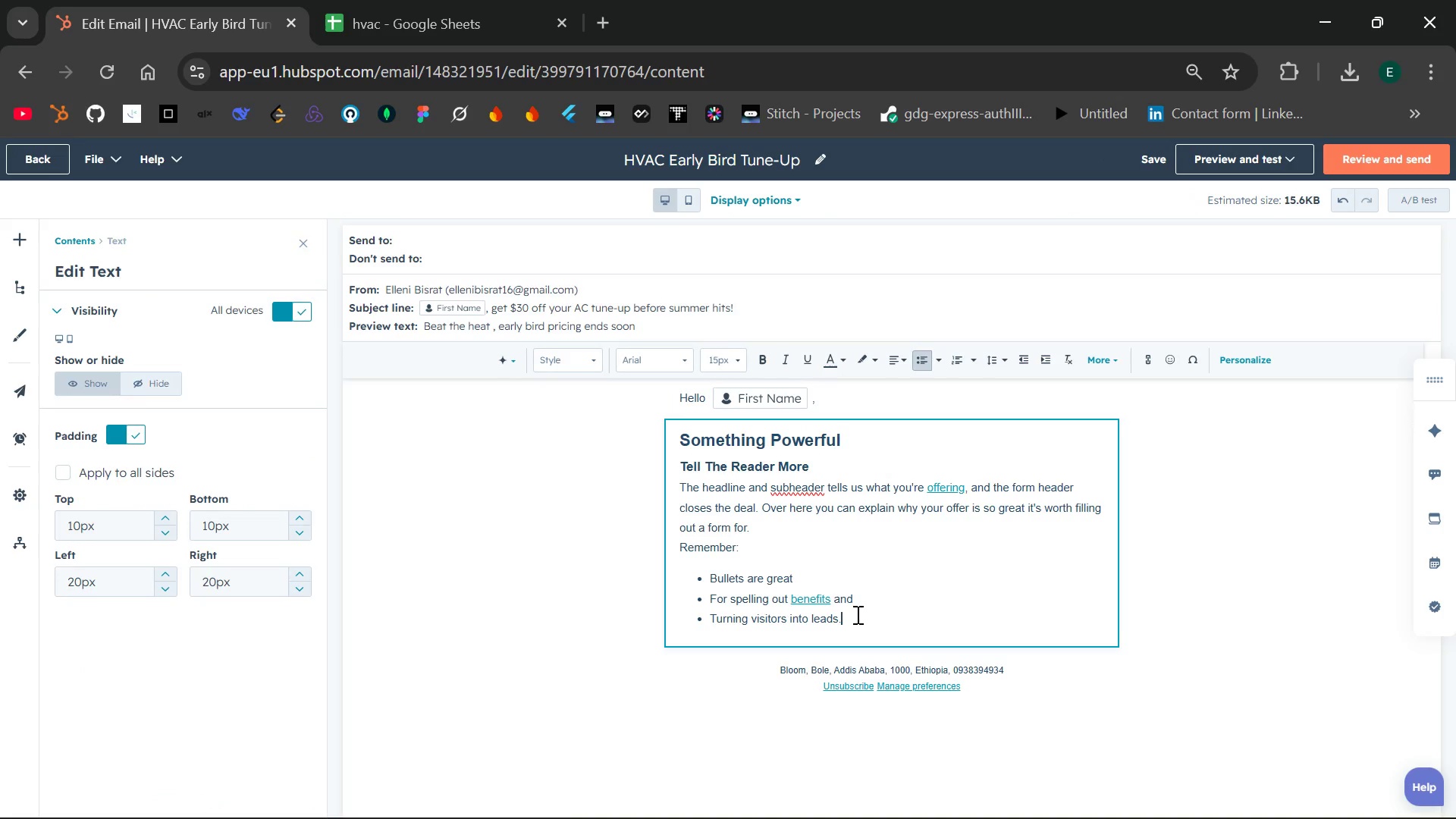 
key(Control+A)
 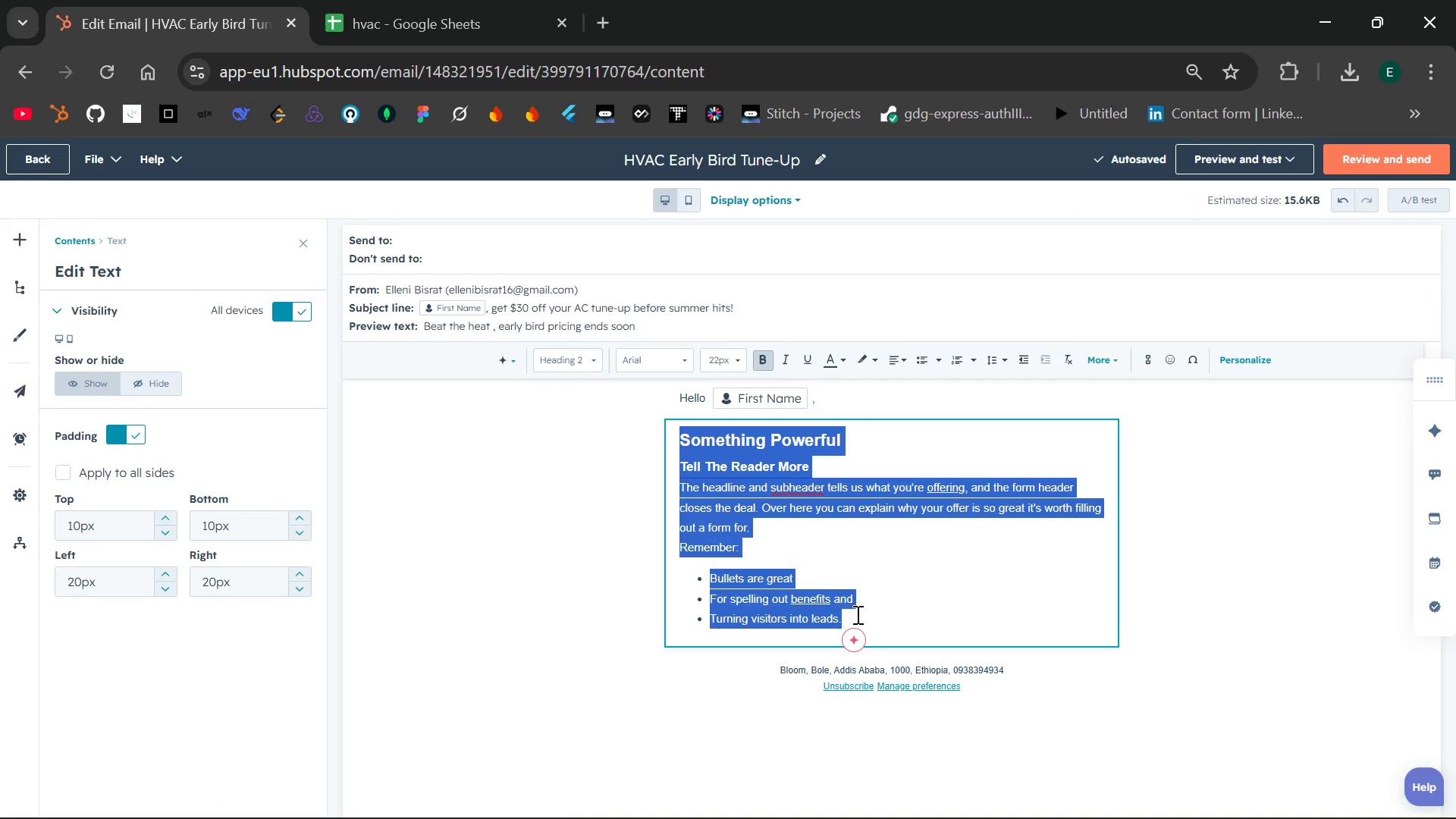 
key(Backspace)
key(Backspace)
type(Summer is just around the corner, and now is the best time)
 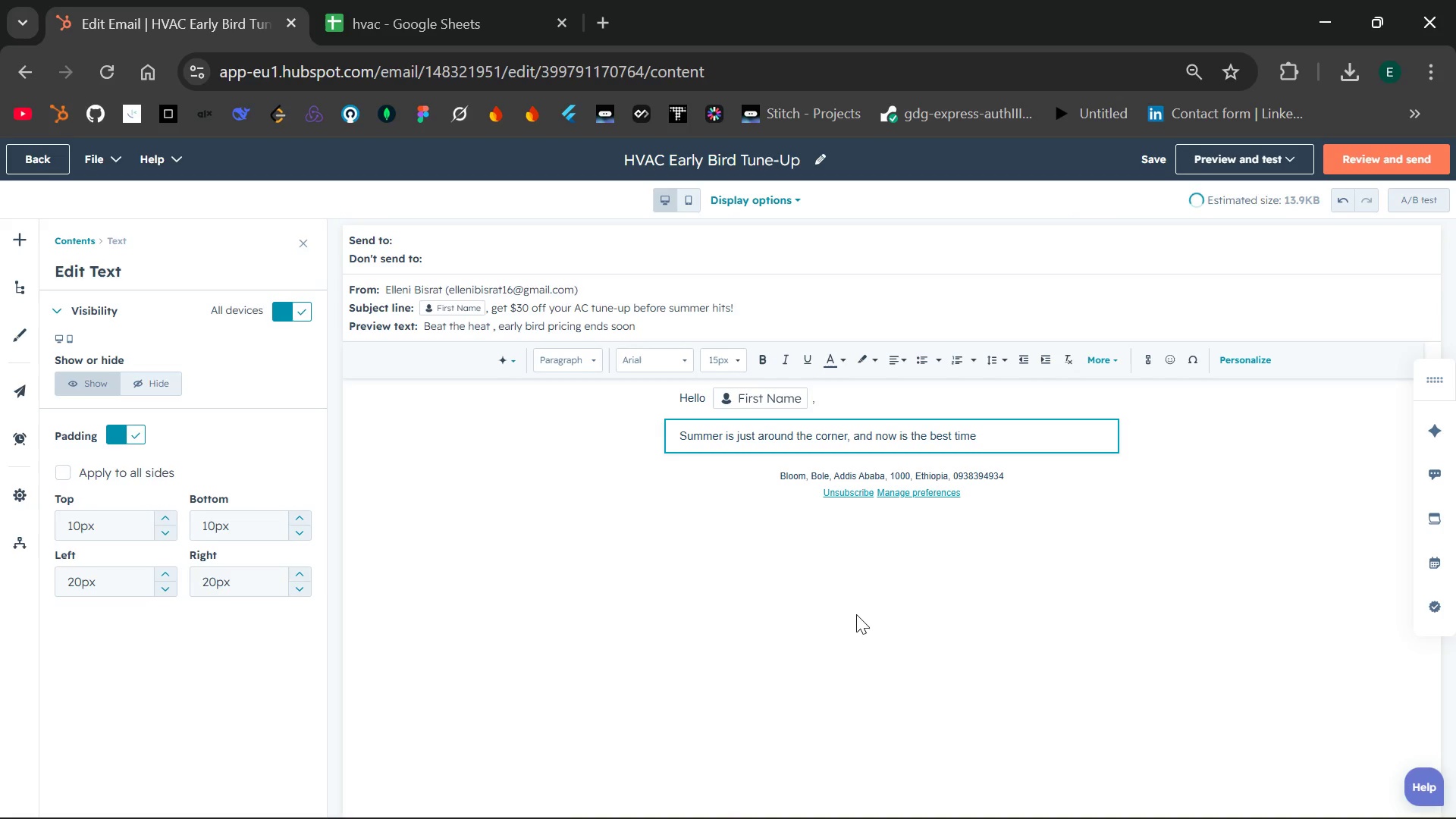 
key(Space)
 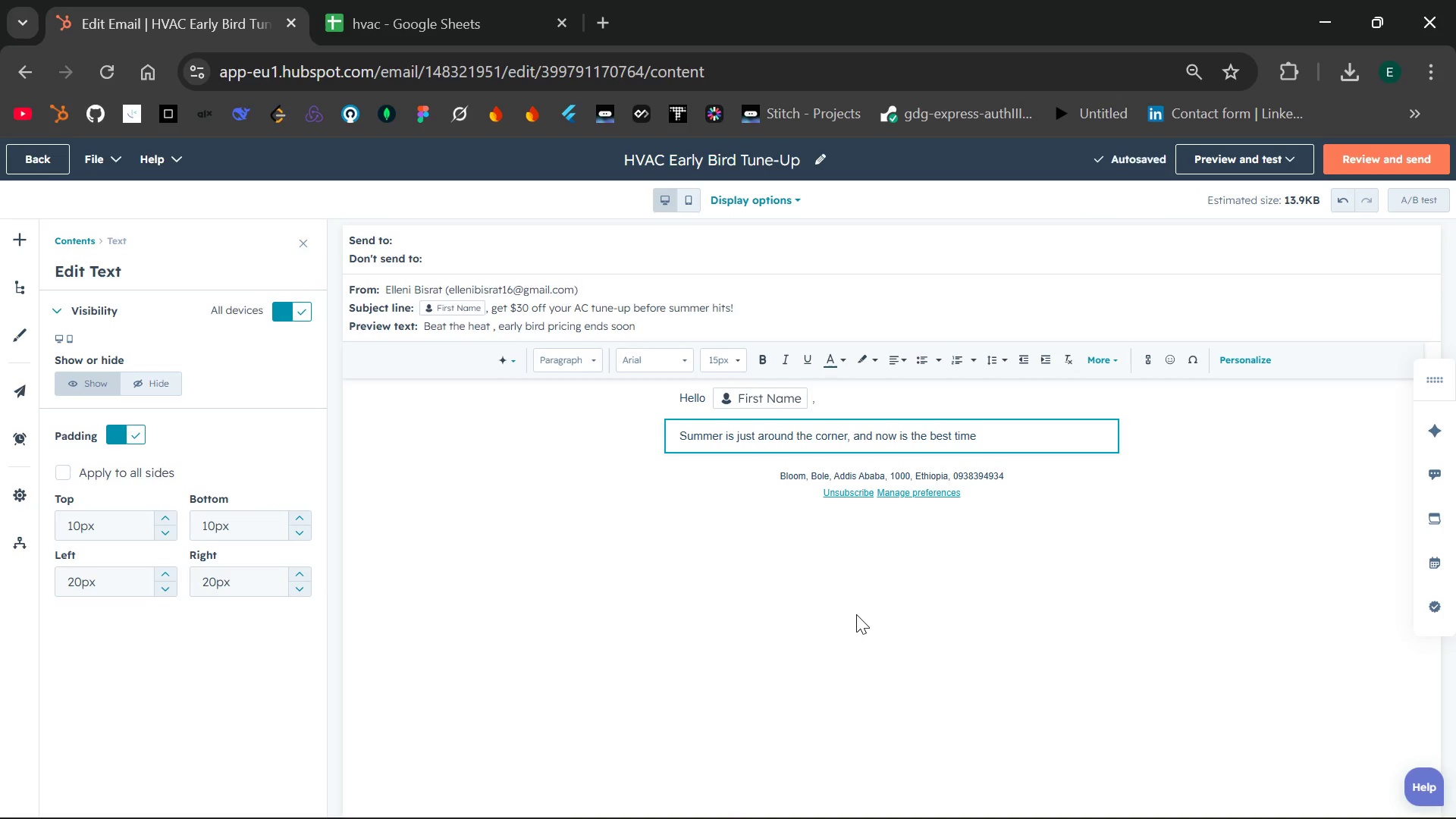 
wait(5.23)
 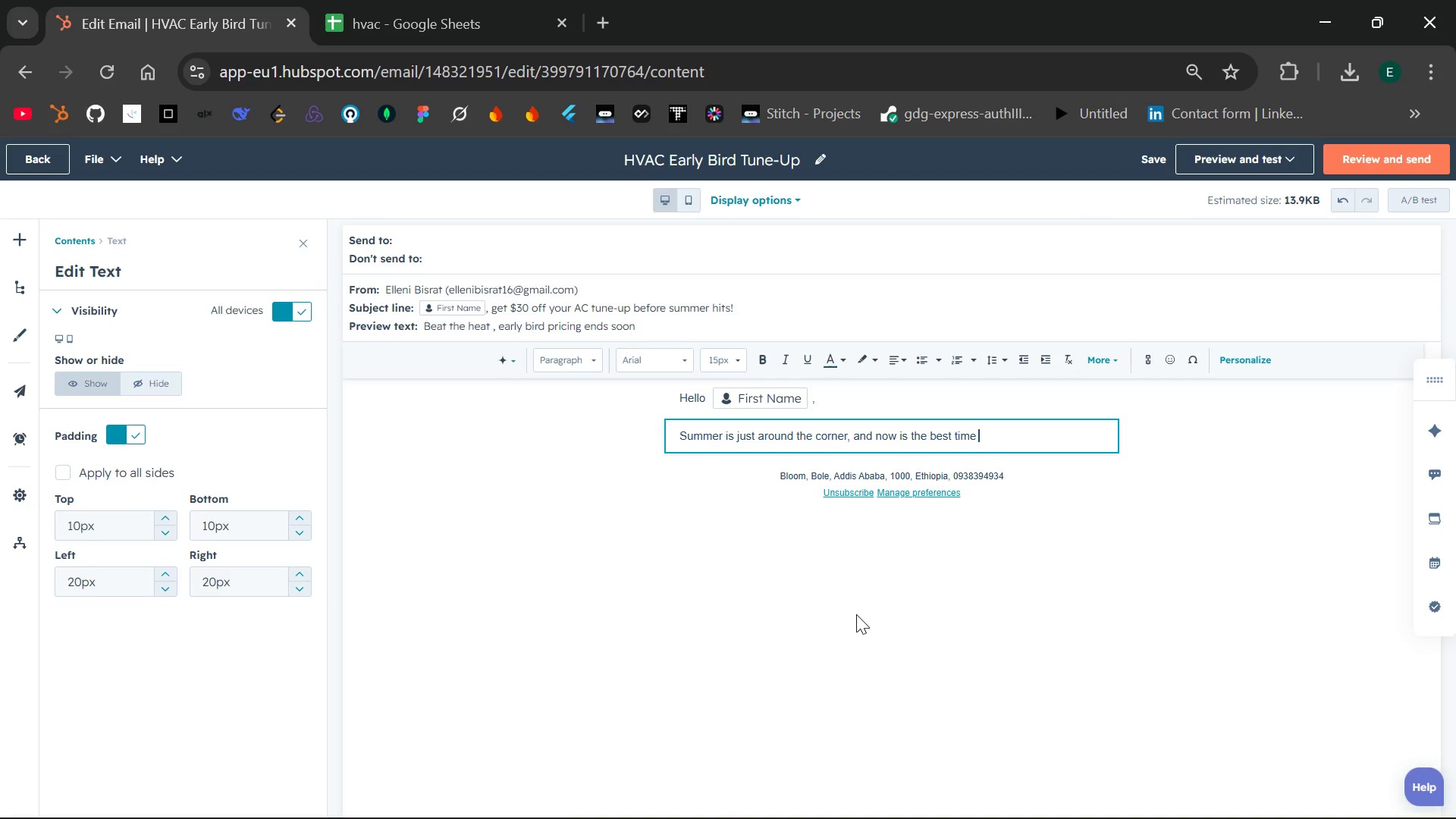 
type(to make sure your )
 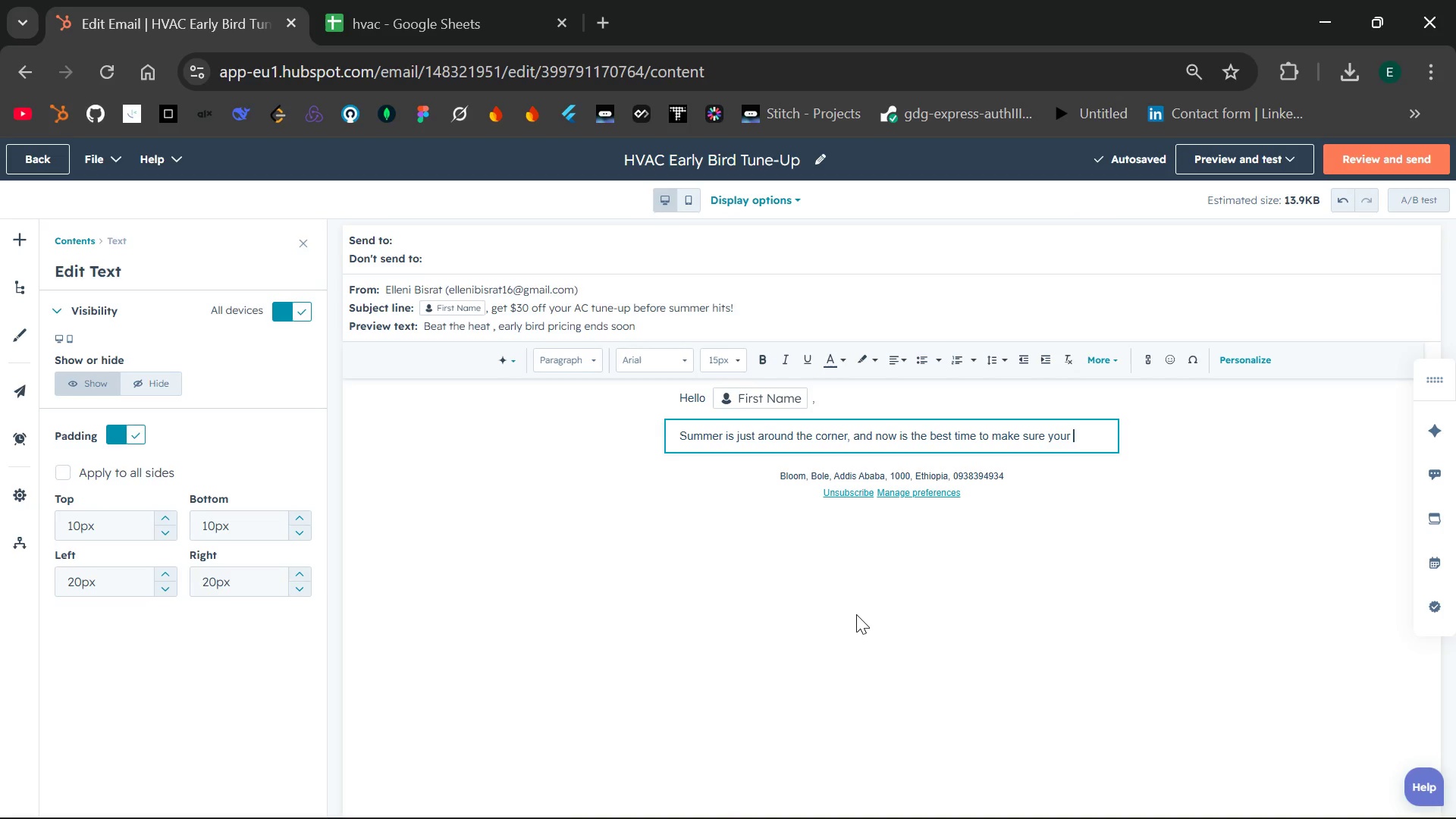 
type(air )
 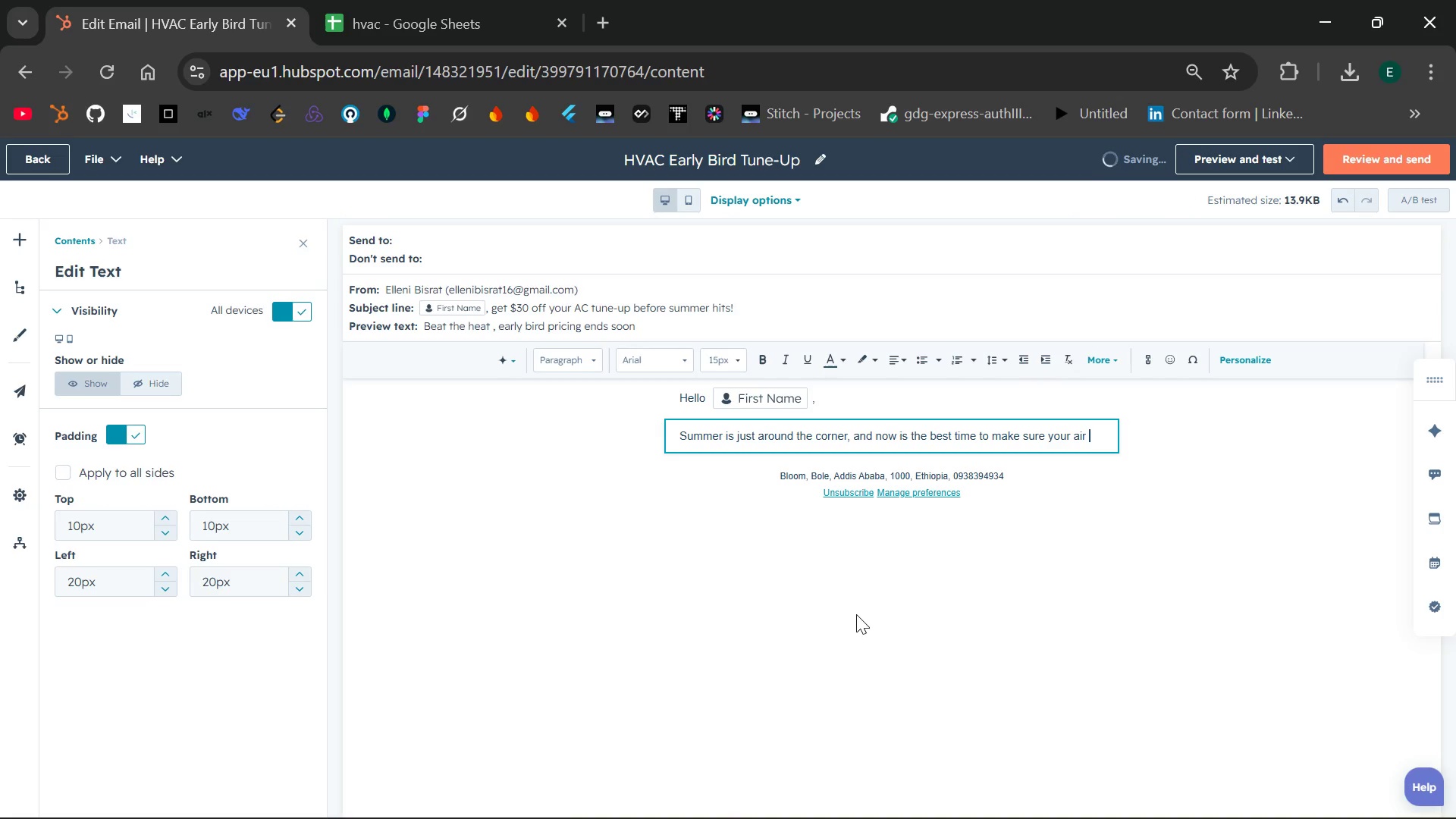 
type(conditioning is ready )
 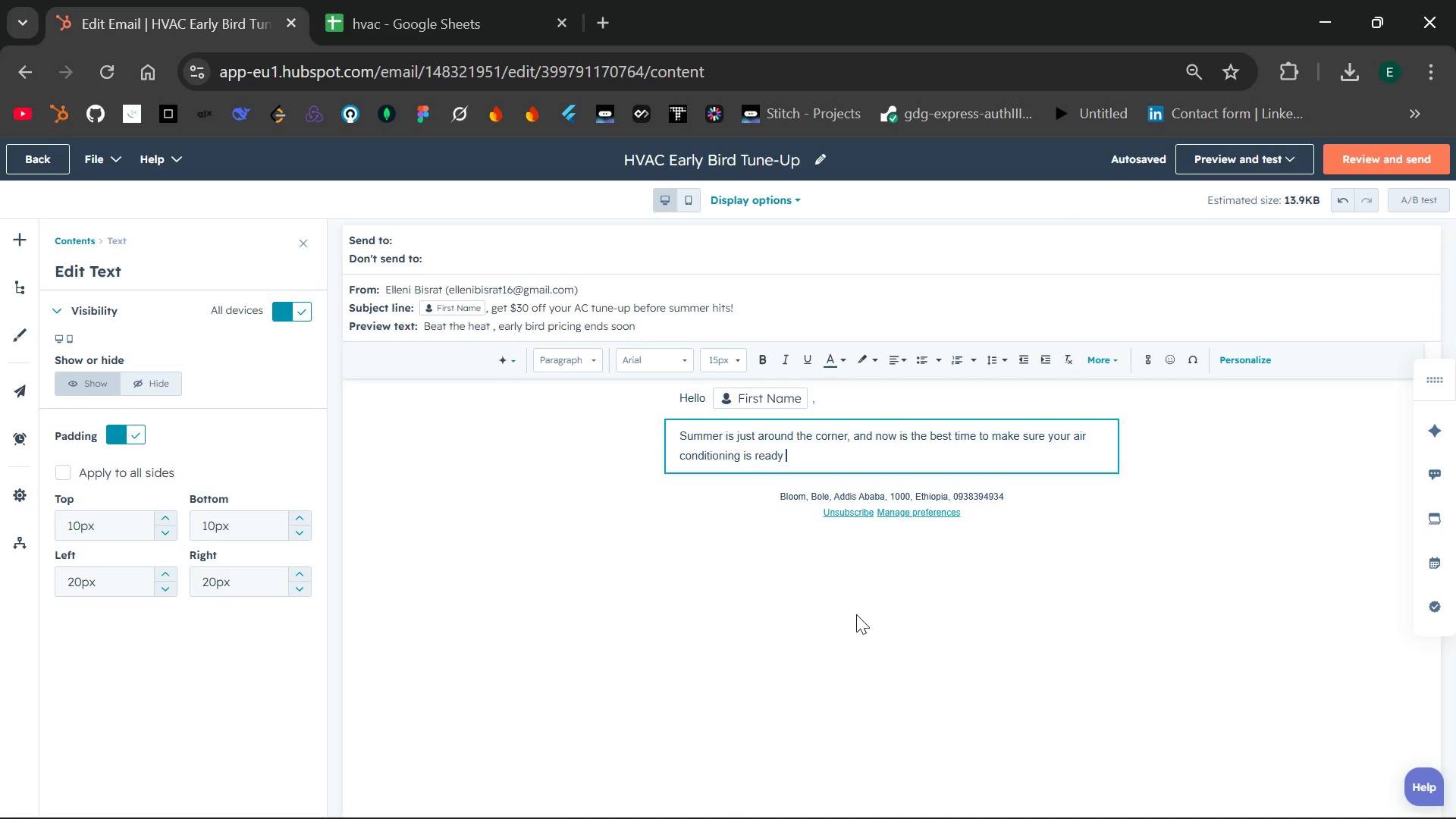 
wait(13.69)
 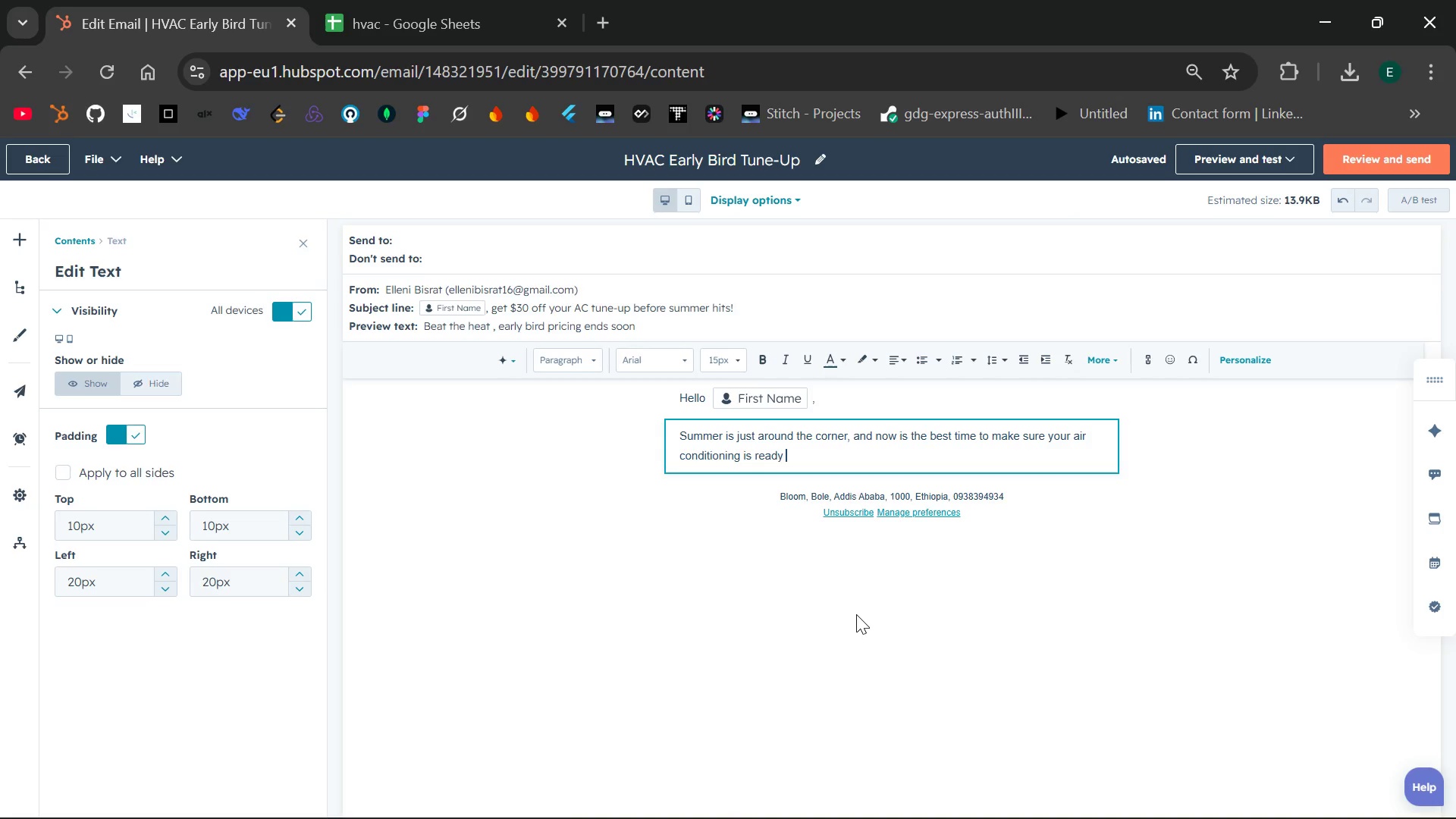 
key(Backspace)
type(. As a valued customer, we are inviting you to a val)
 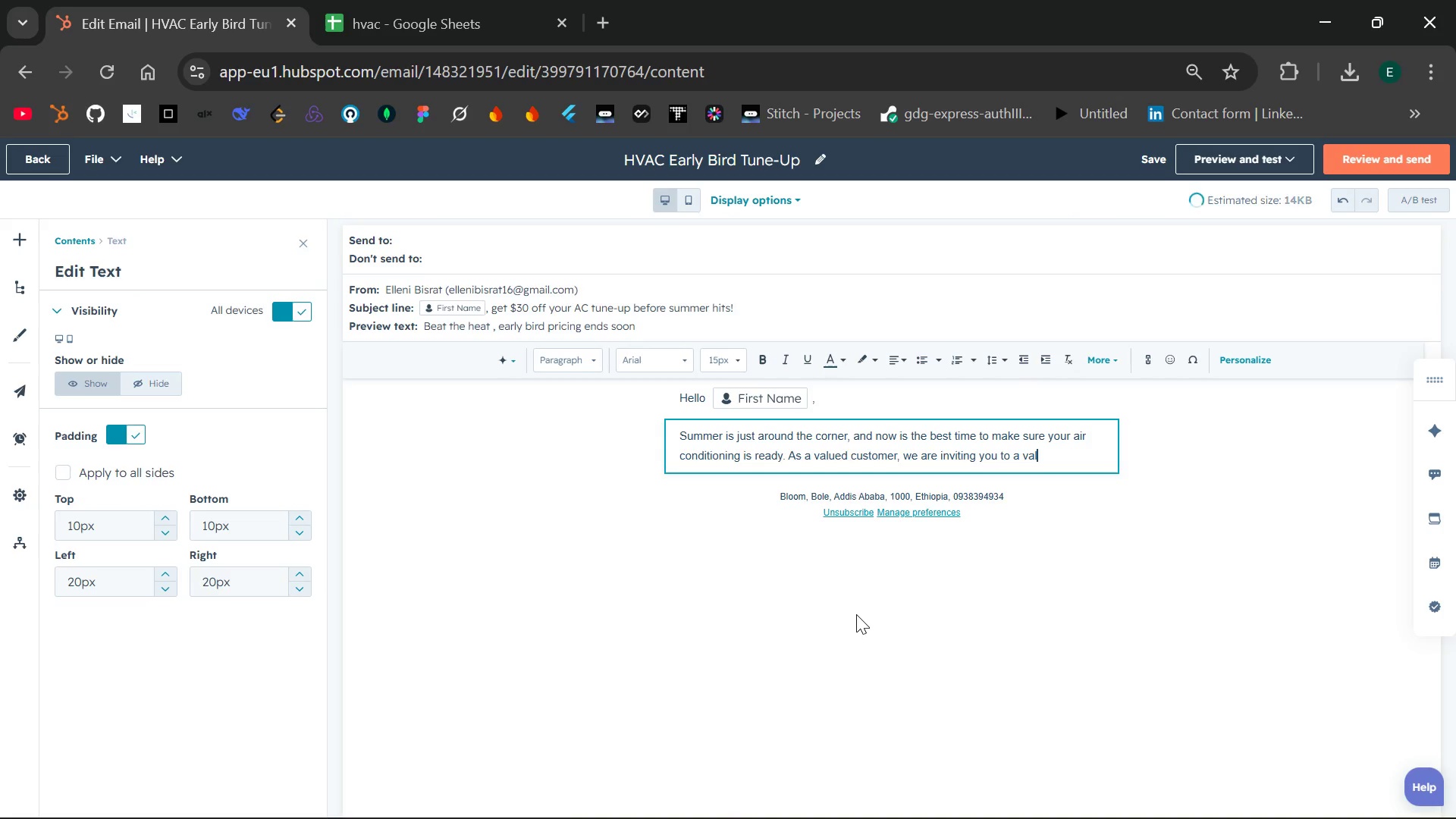 
key(Backspace)
 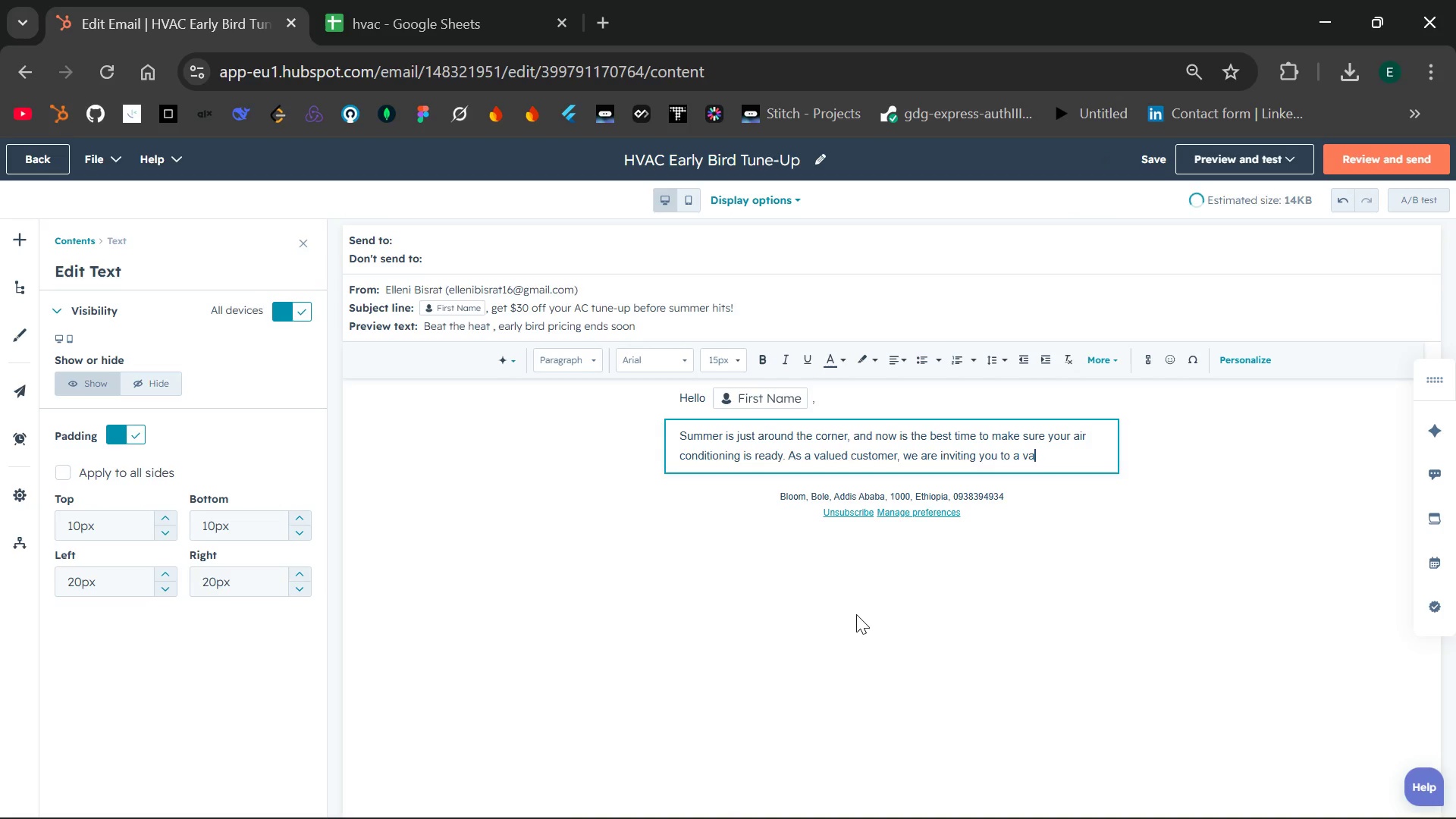 
key(Backspace)
 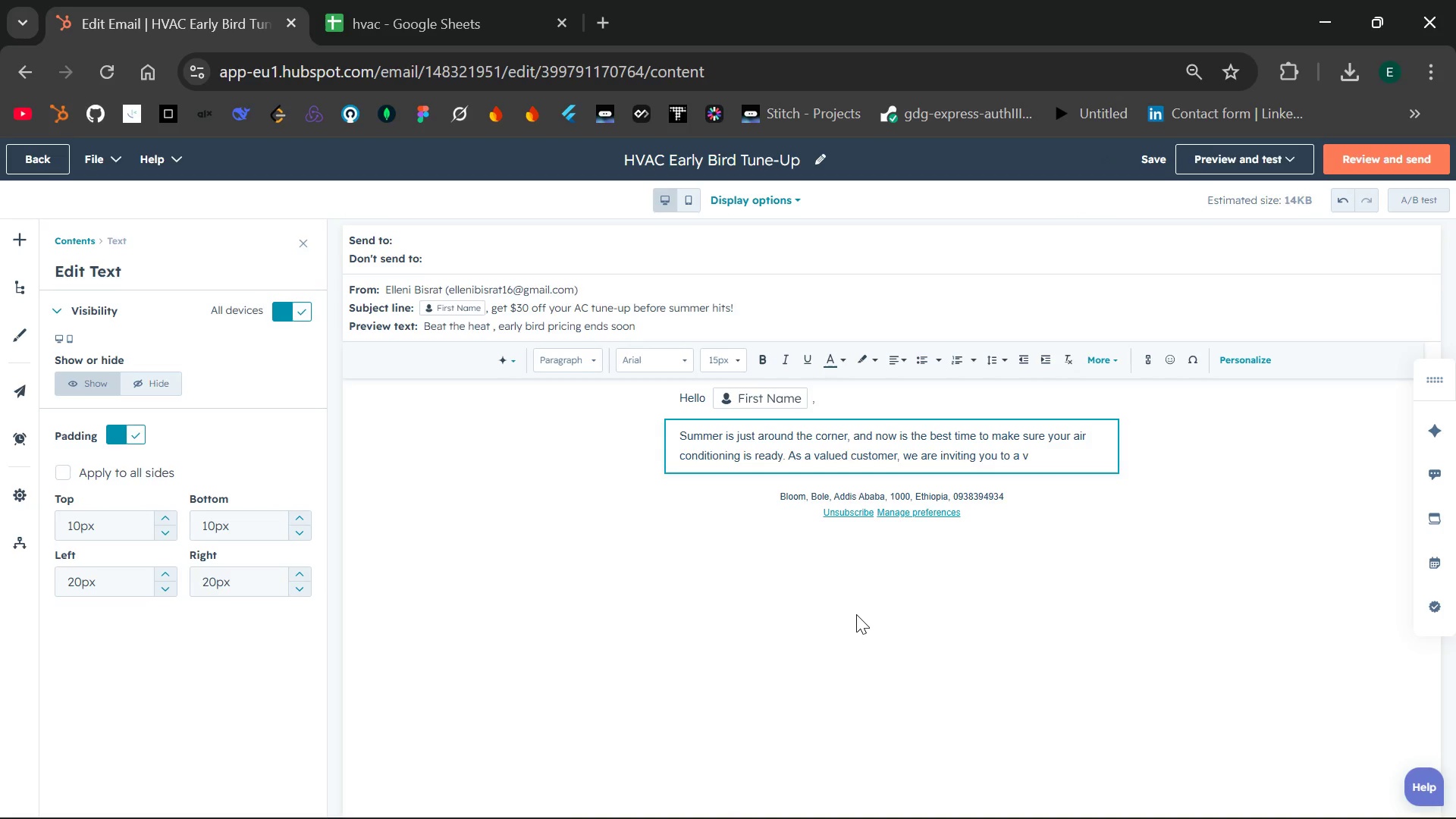 
key(Backspace)
 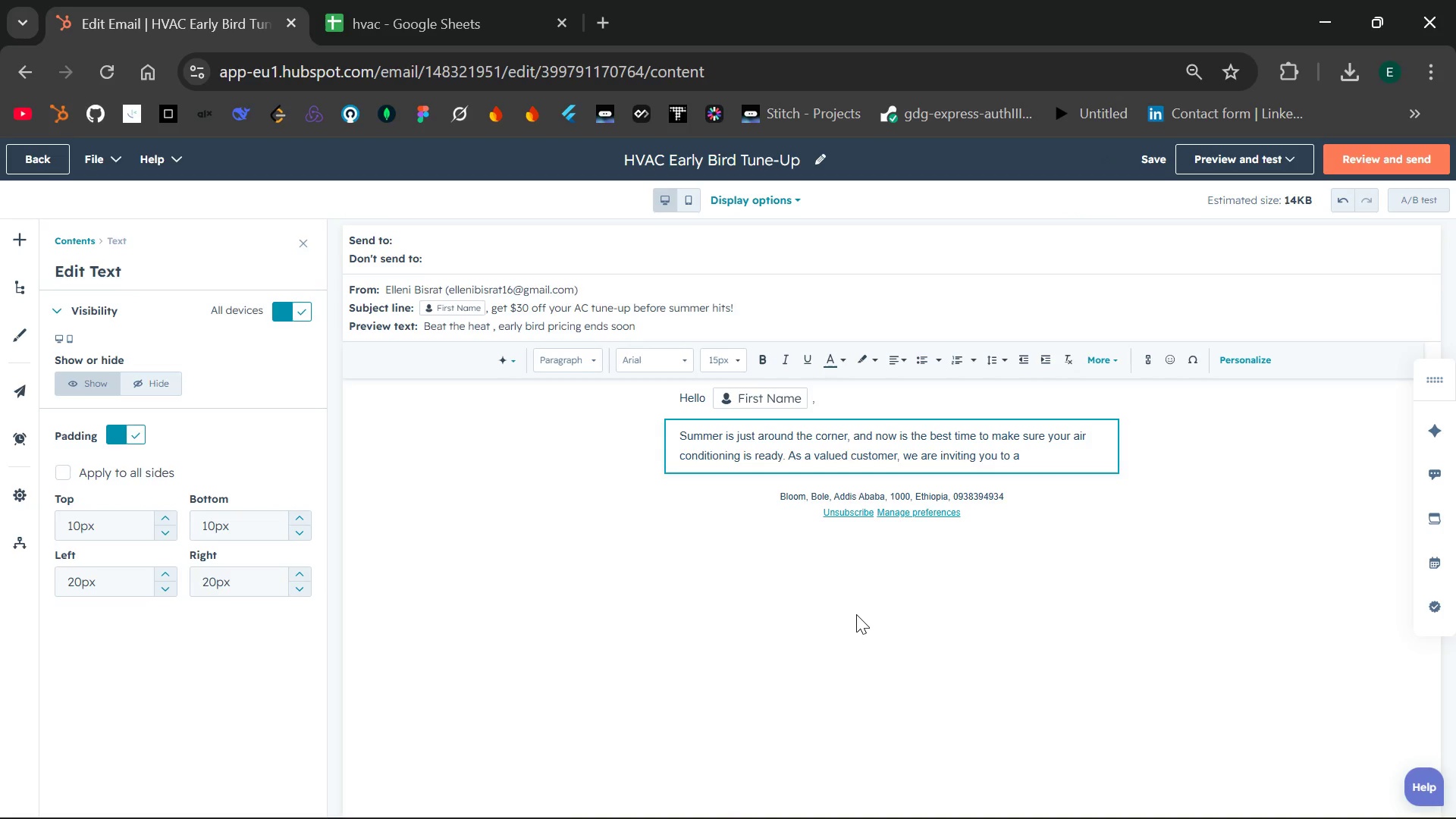 
key(Backspace)
key(Backspace)
type(ask advantage of our exclusive Ea)
key(Backspace)
key(Backspace)
type(Early Bird AC Tune-up)
 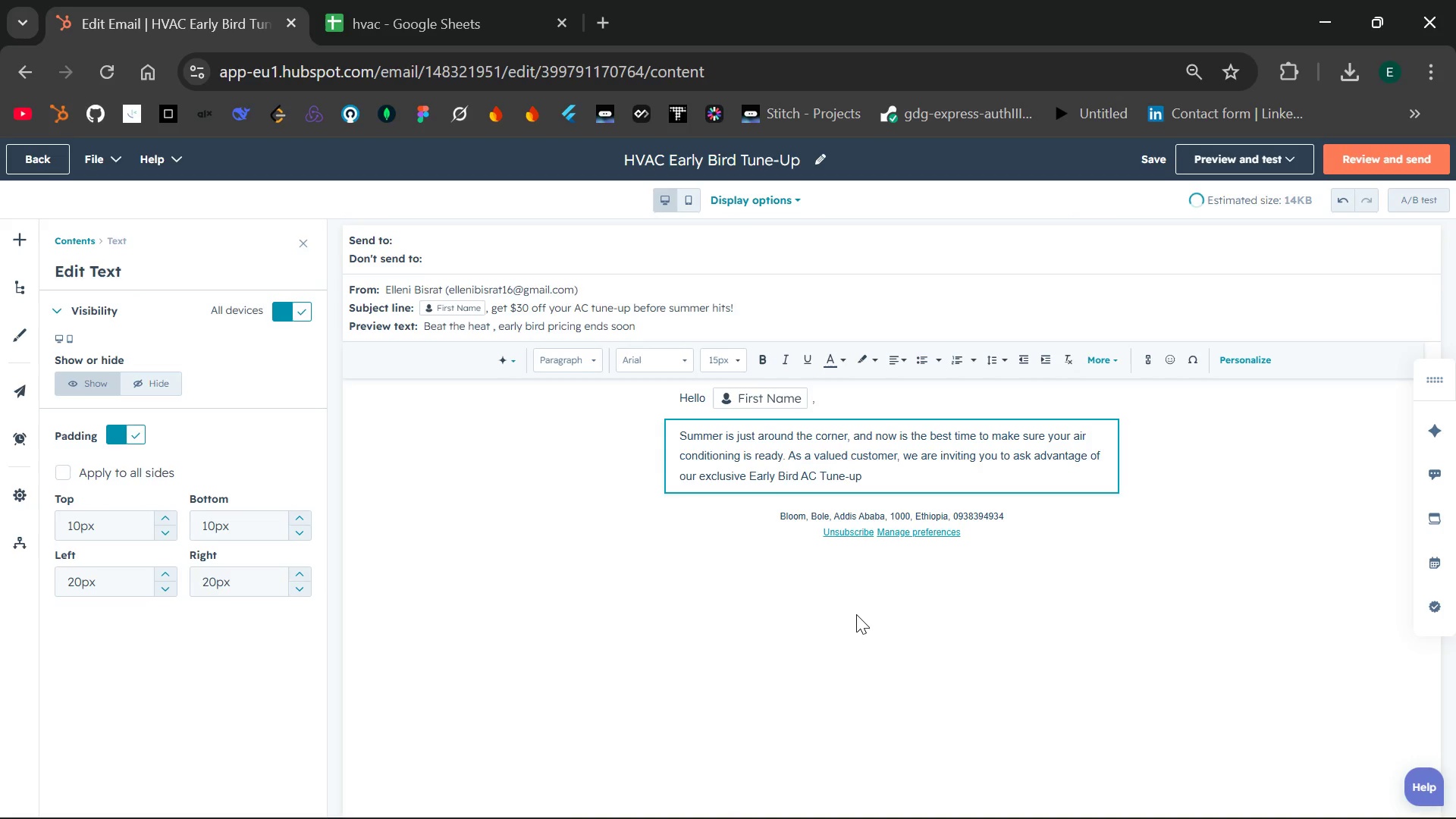 
mouse_move([1335, 774])
 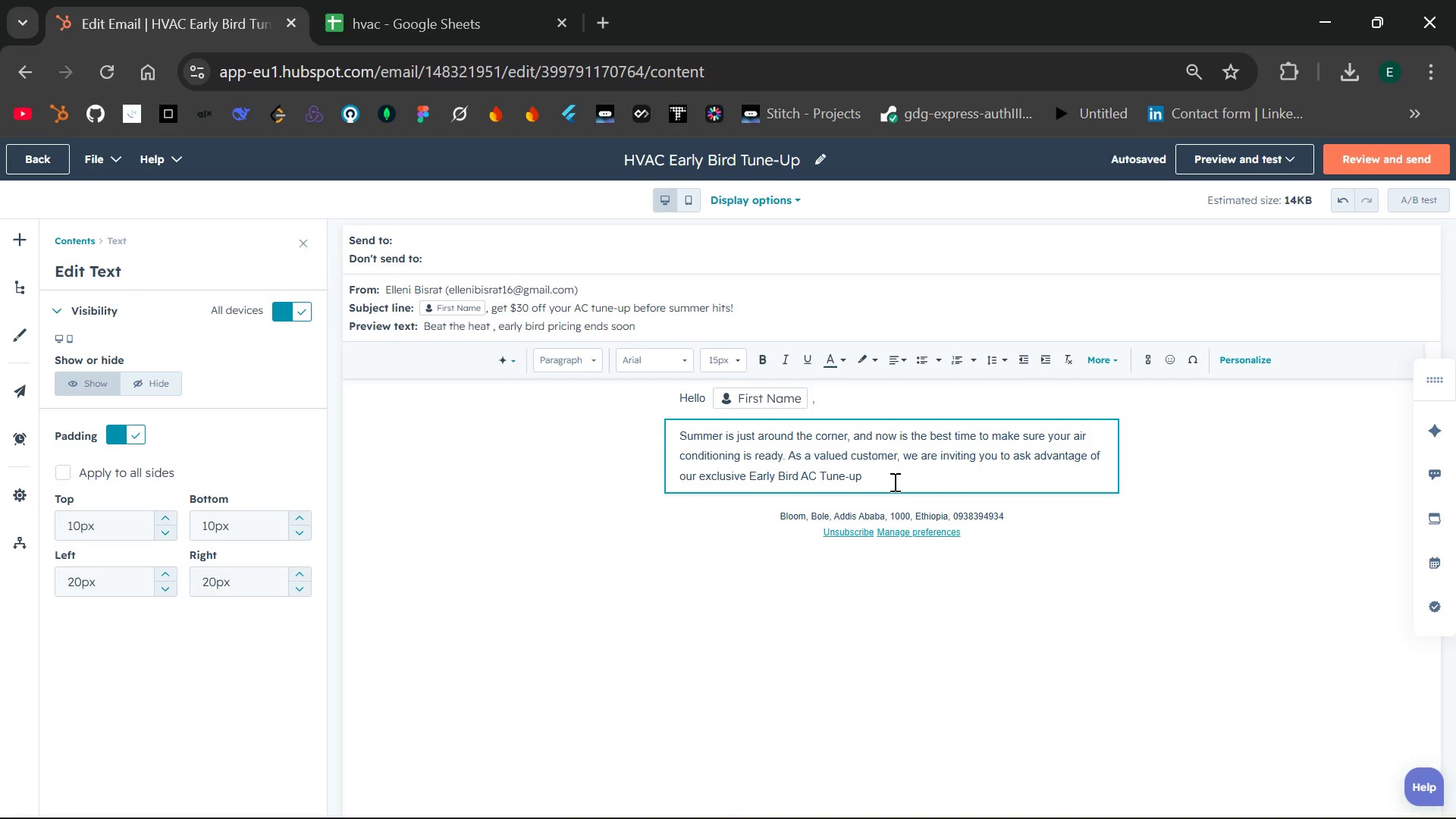 
wait(15.25)
 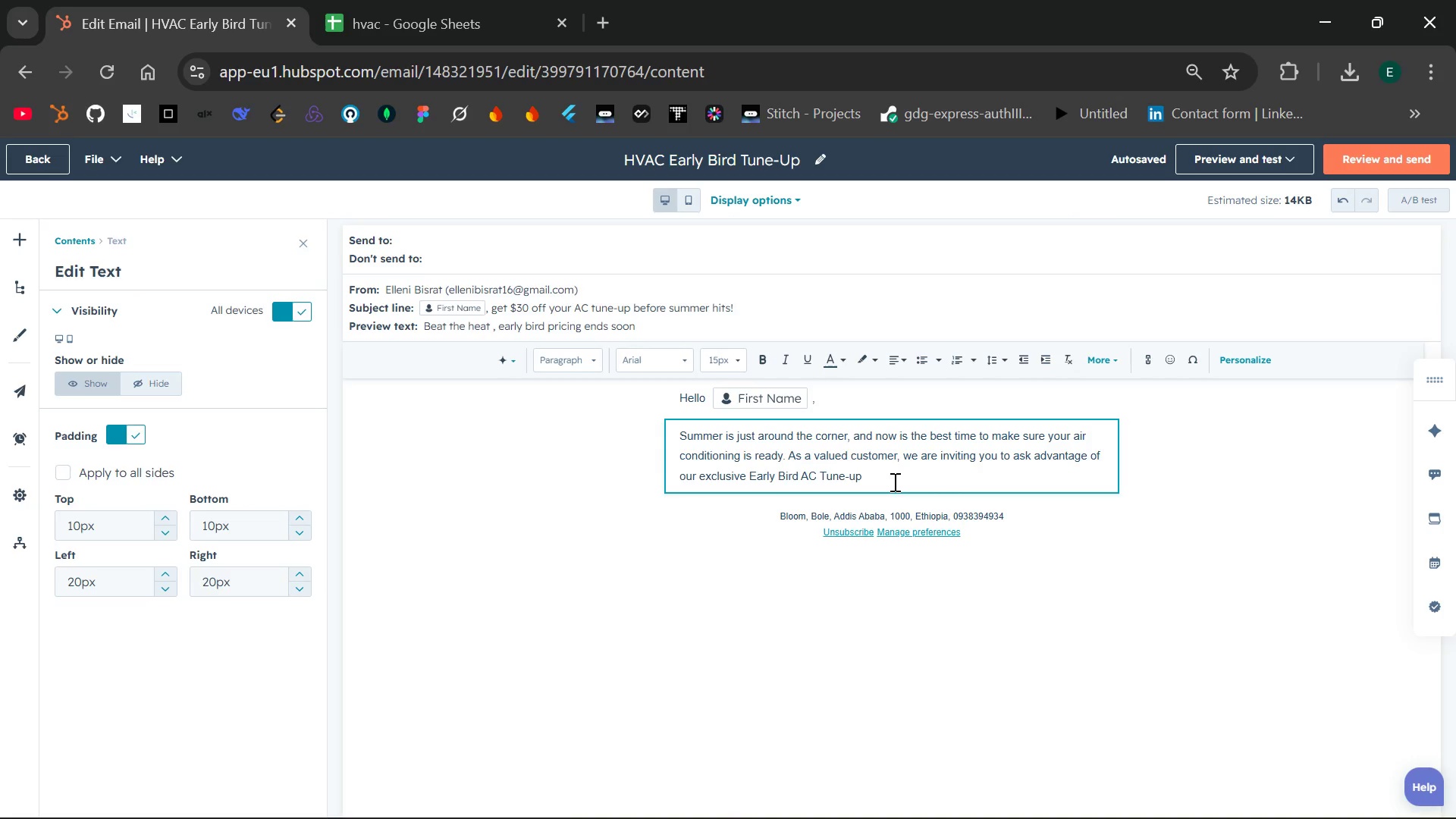 
type( , at a special $30)
 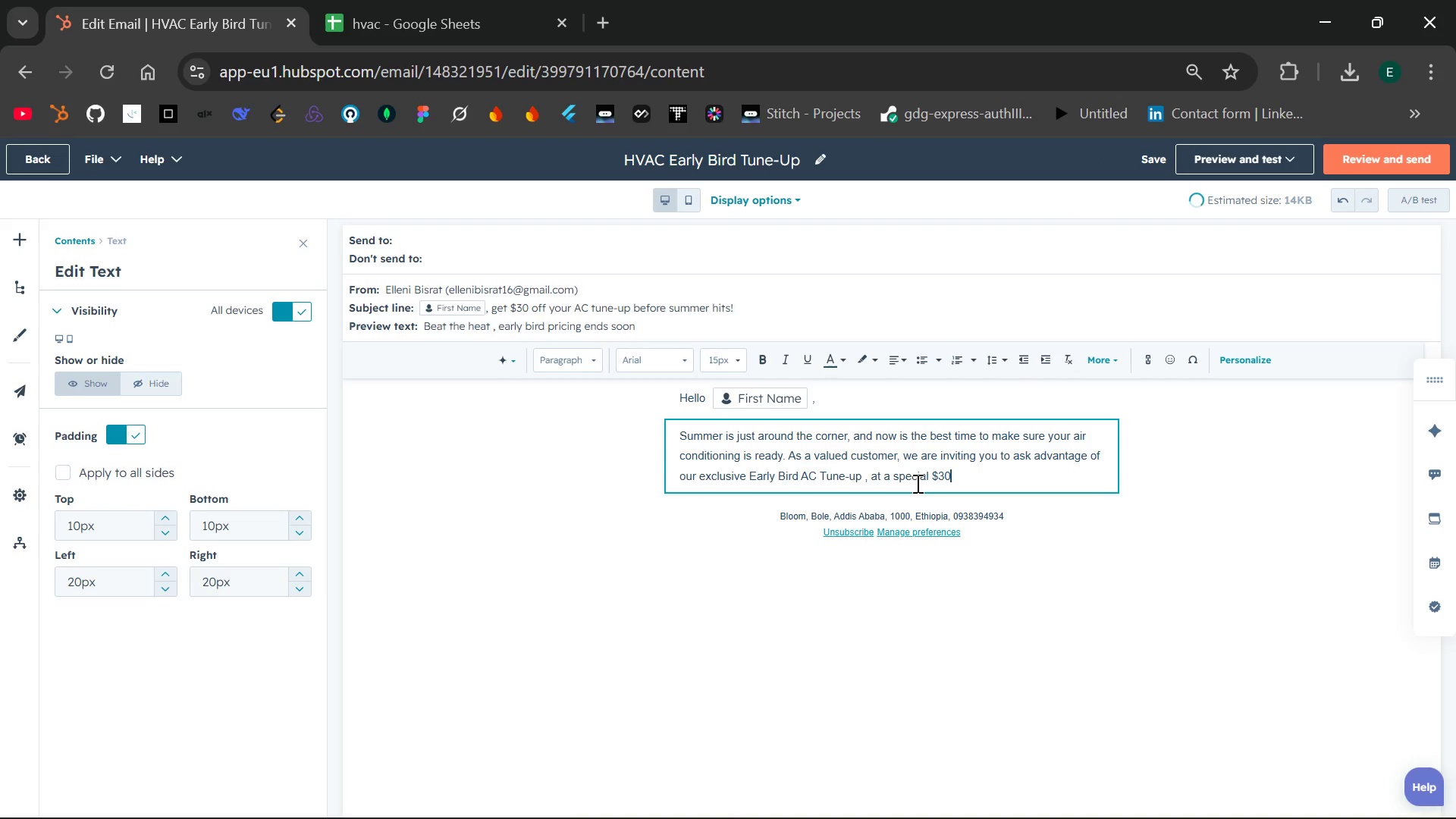 
wait(30.17)
 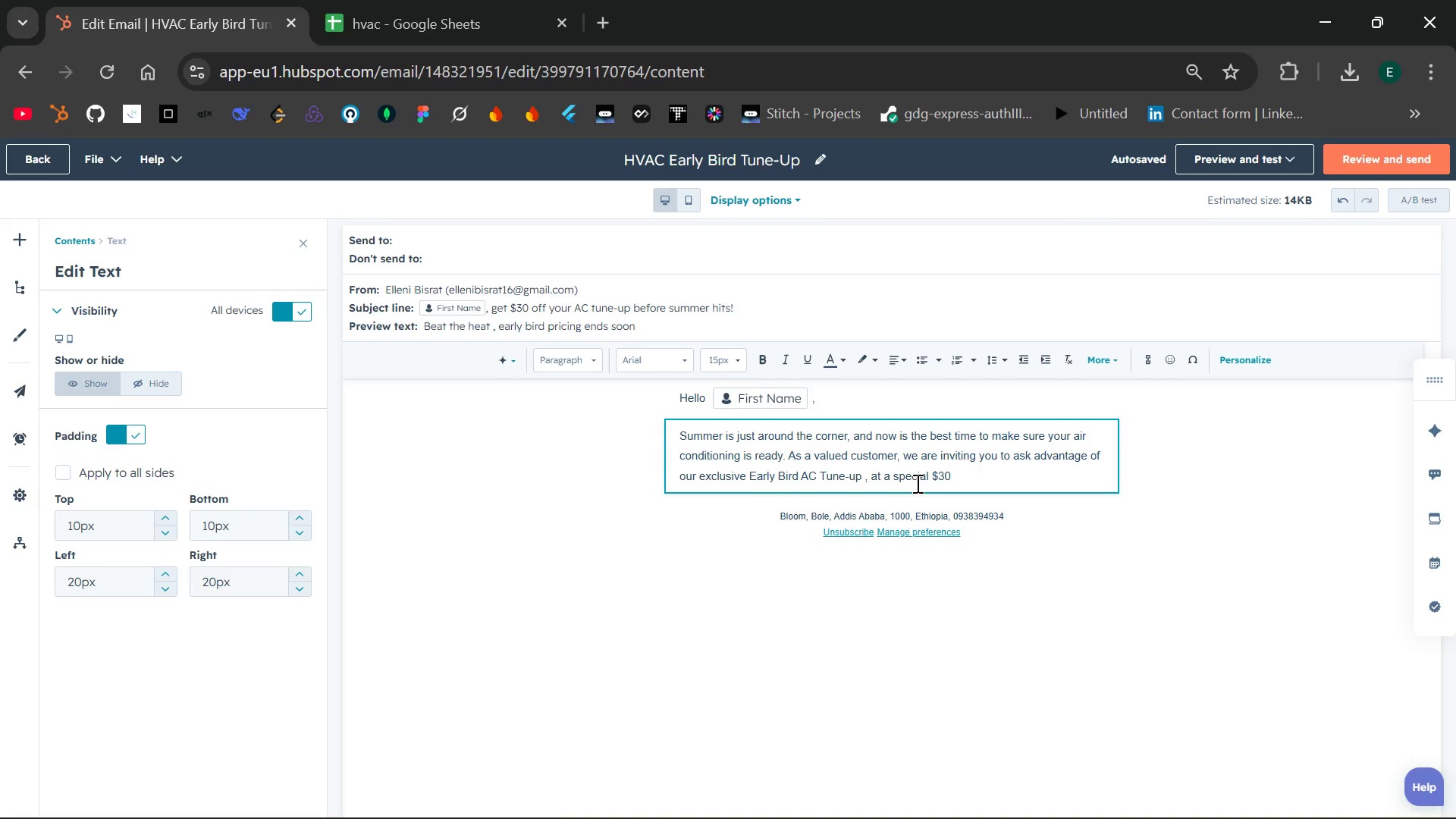 
type( discount.)
 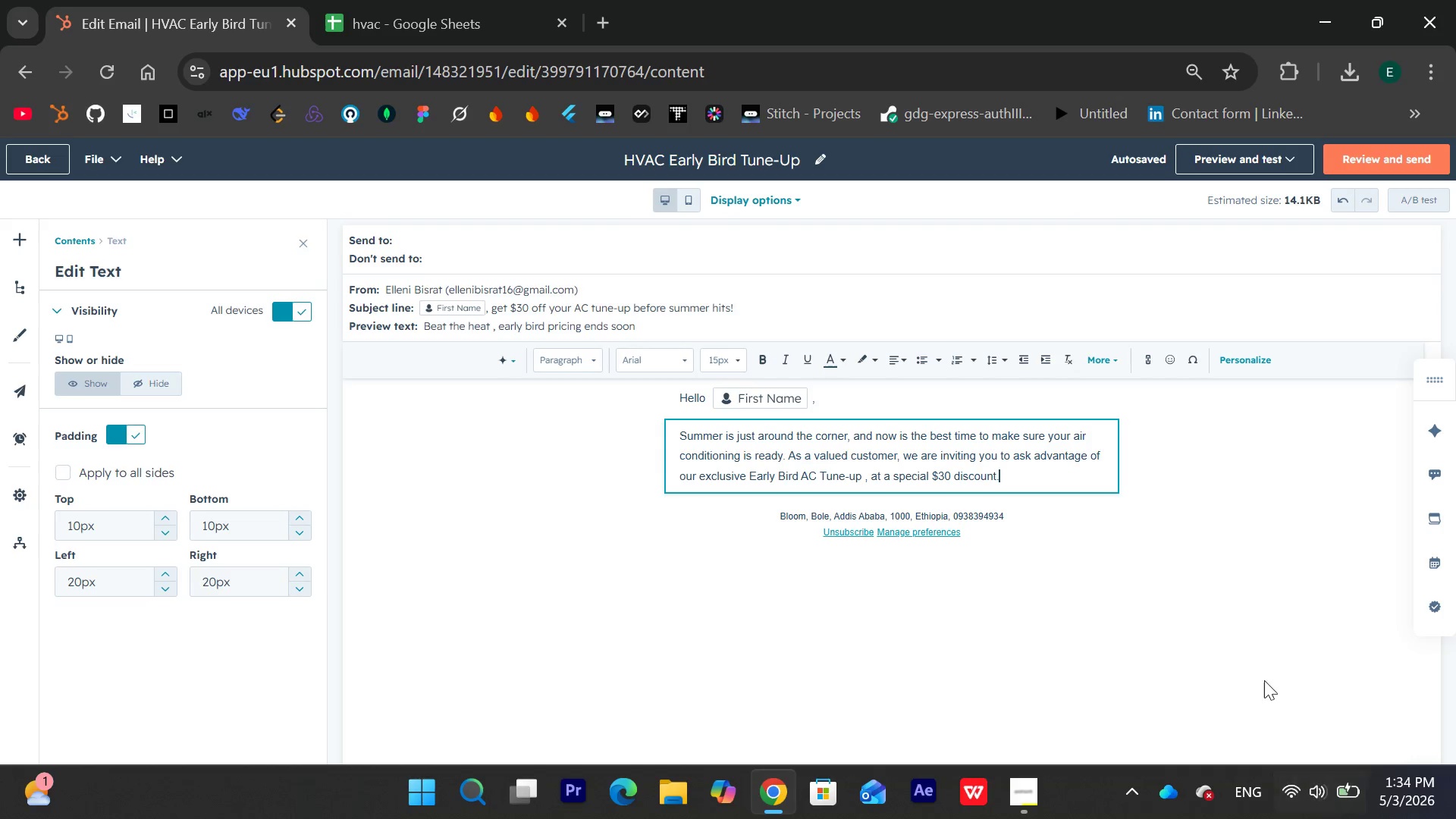 
wait(24.23)
 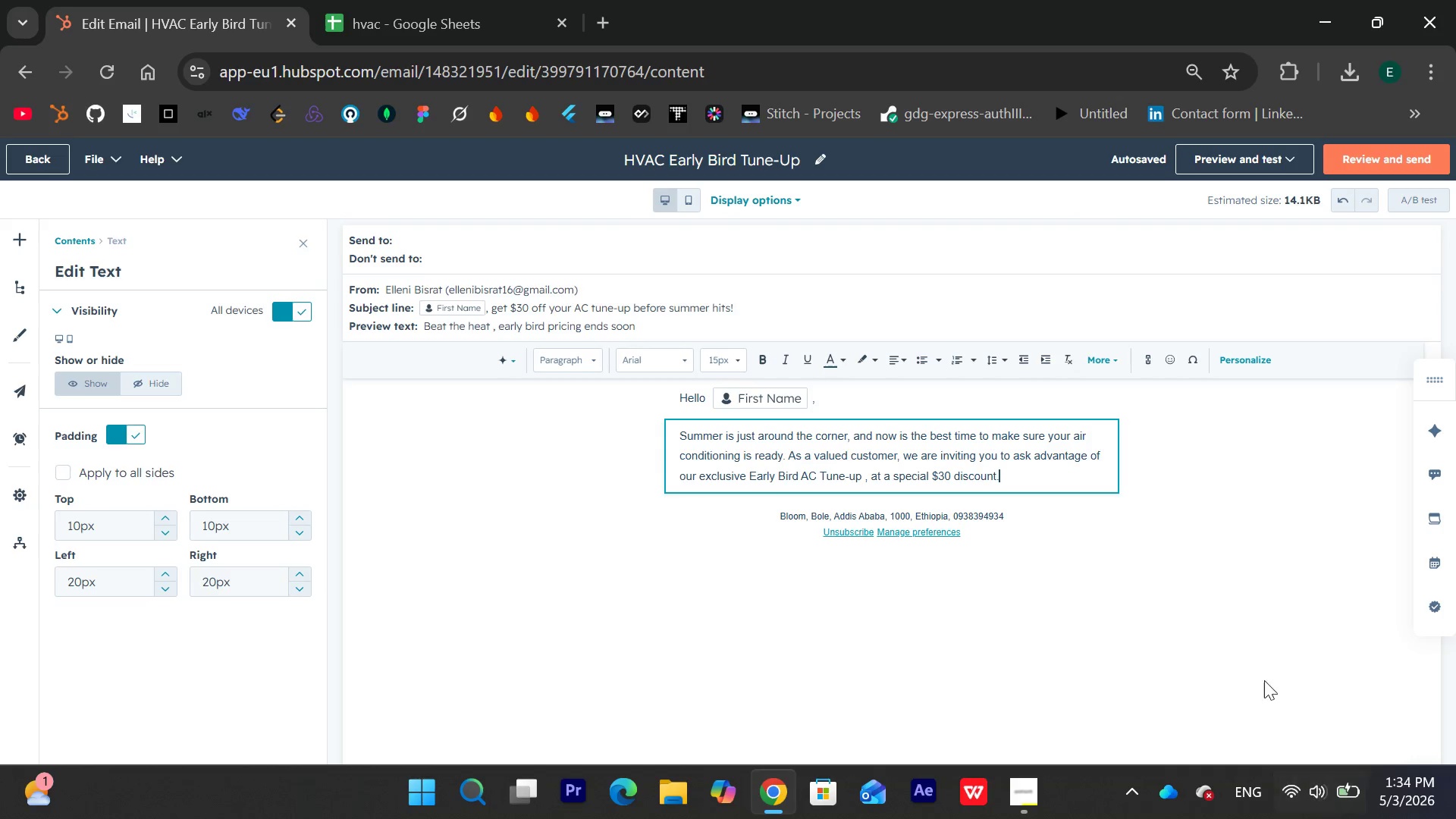 
key(Space)
 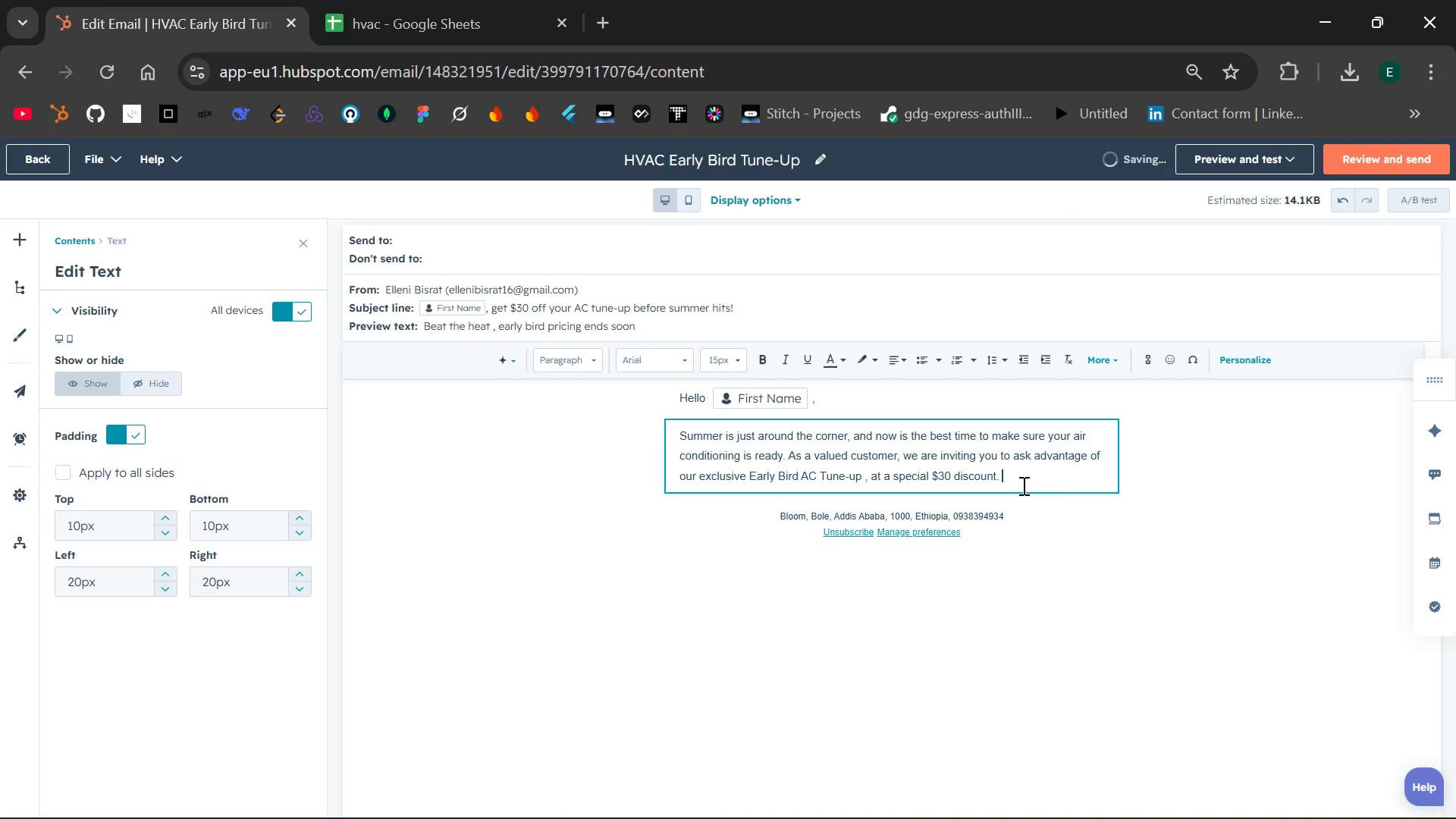 
key(Enter)
 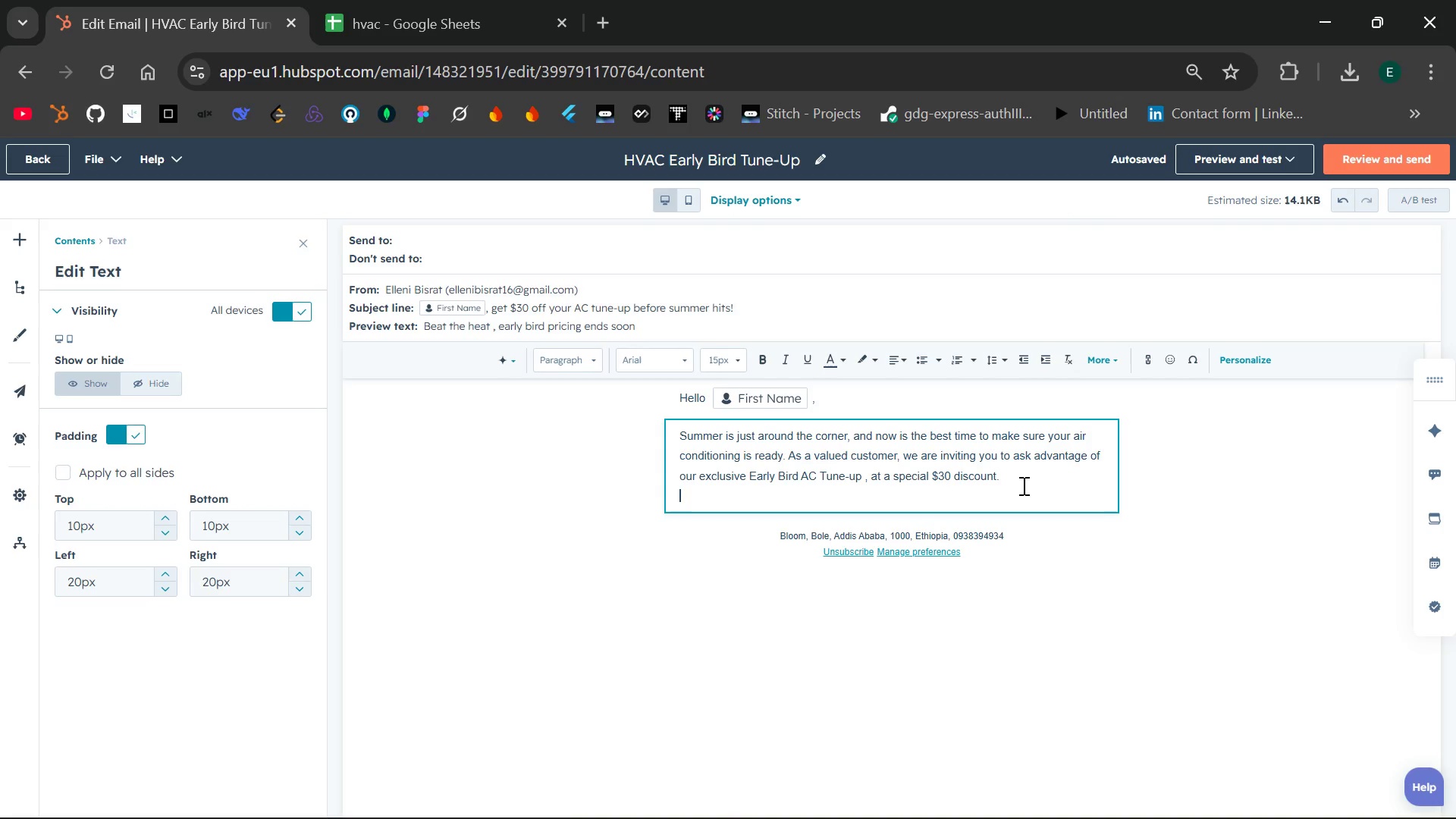 
wait(24.58)
 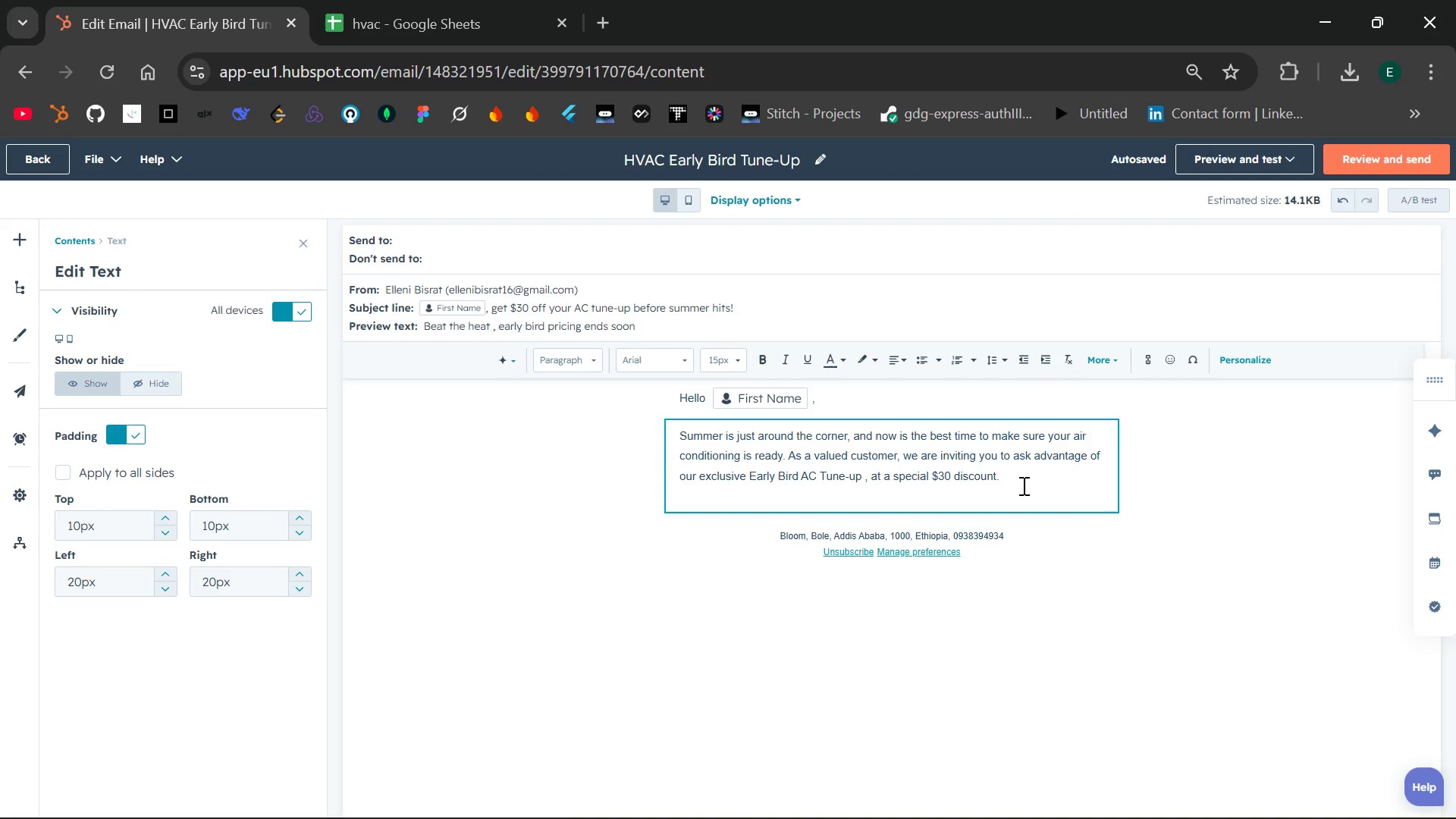 
type(Benefir )
key(Backspace)
key(Backspace)
type(t )
 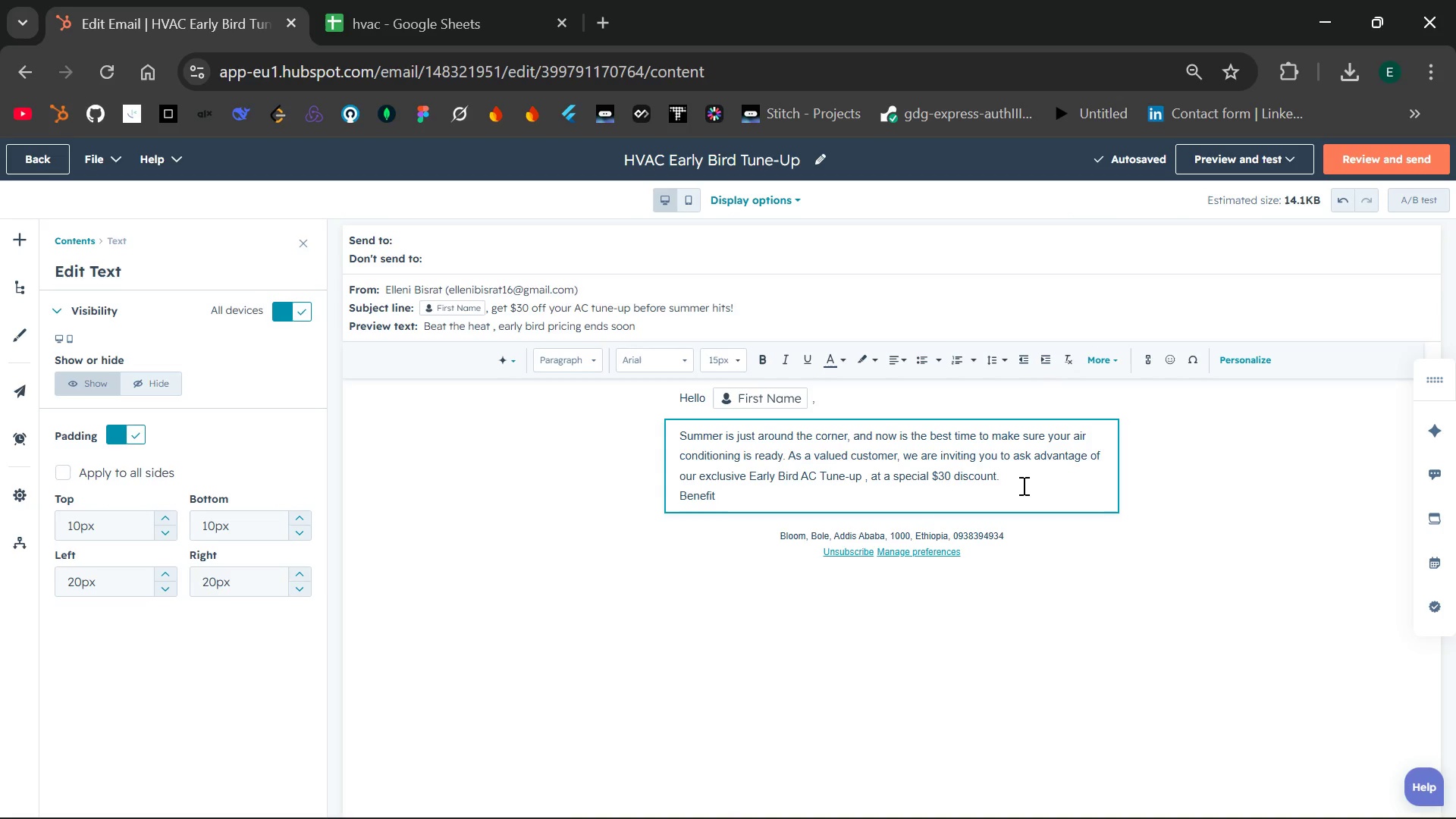 
wait(7.69)
 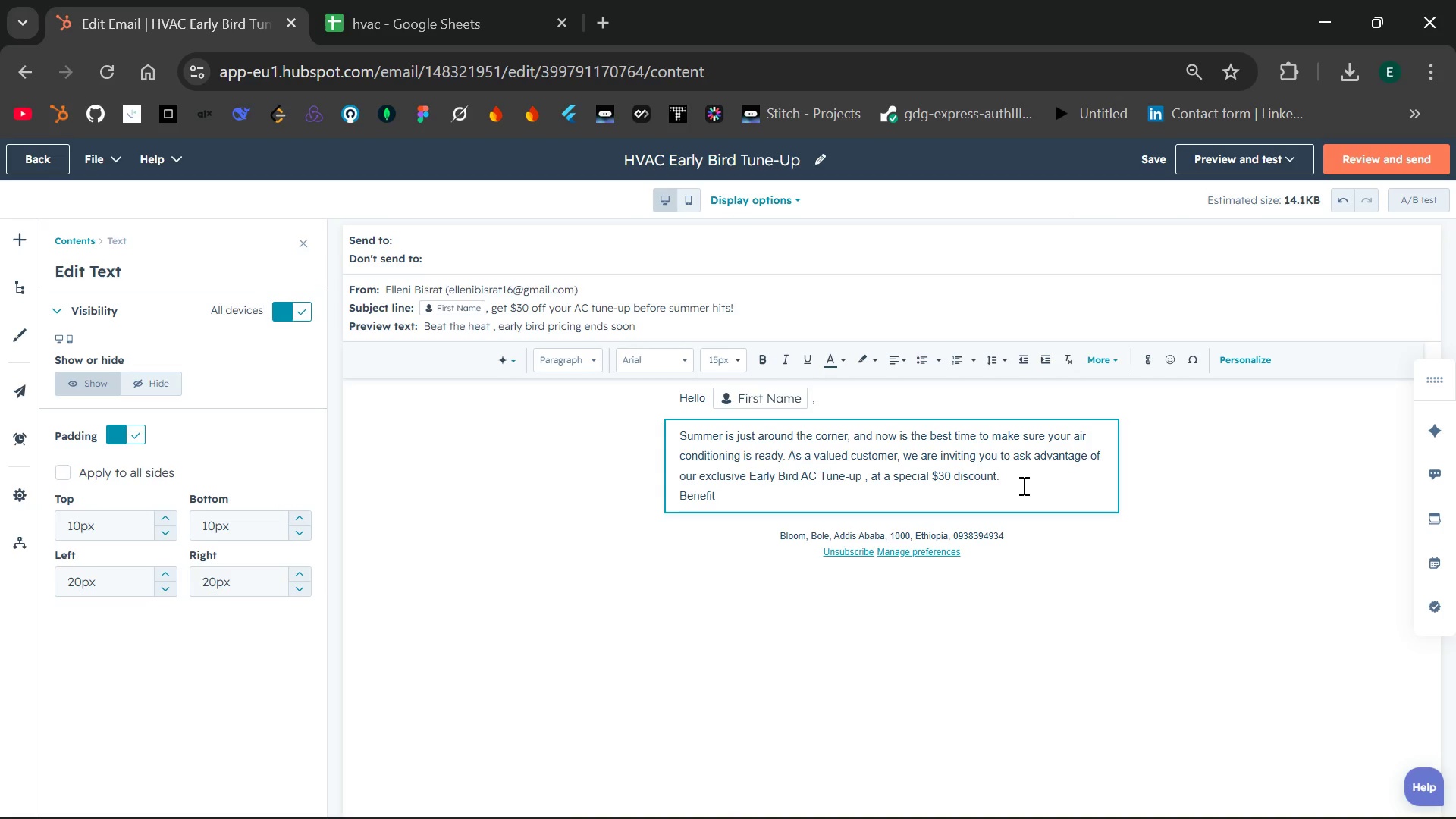 
key(Backspace)
type(s are:)
 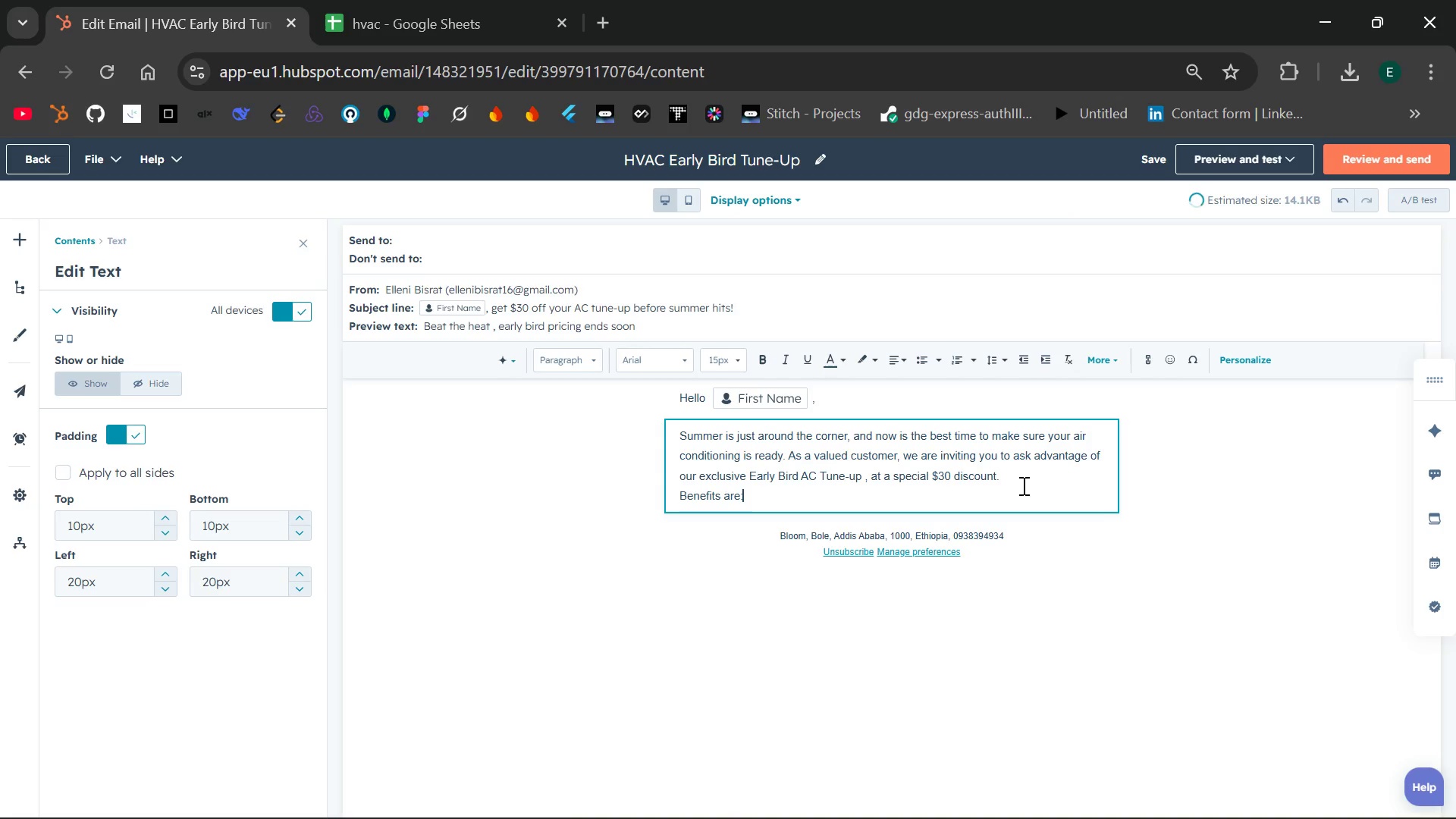 
 